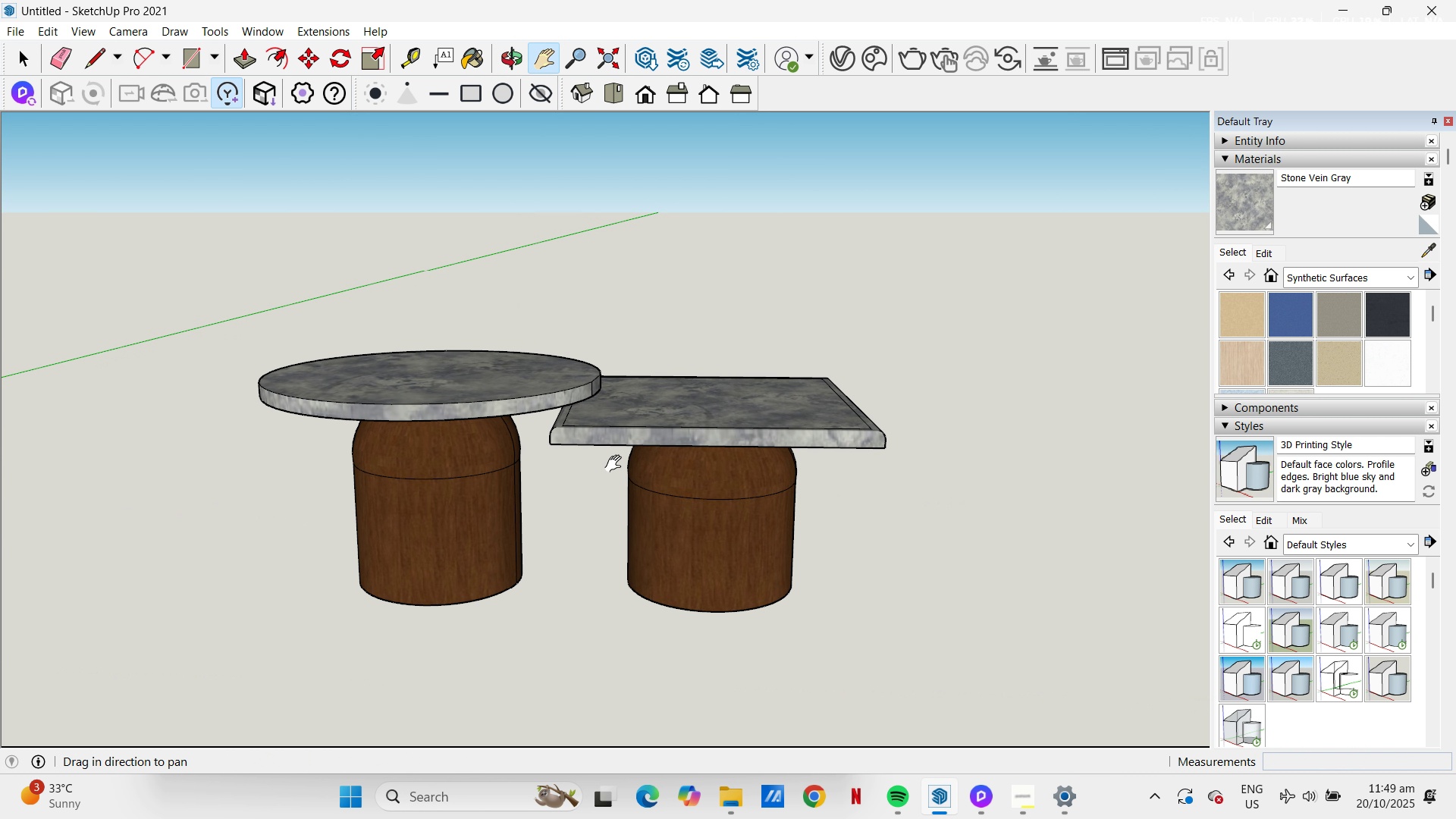 
scroll: coordinate [617, 464], scroll_direction: up, amount: 2.0
 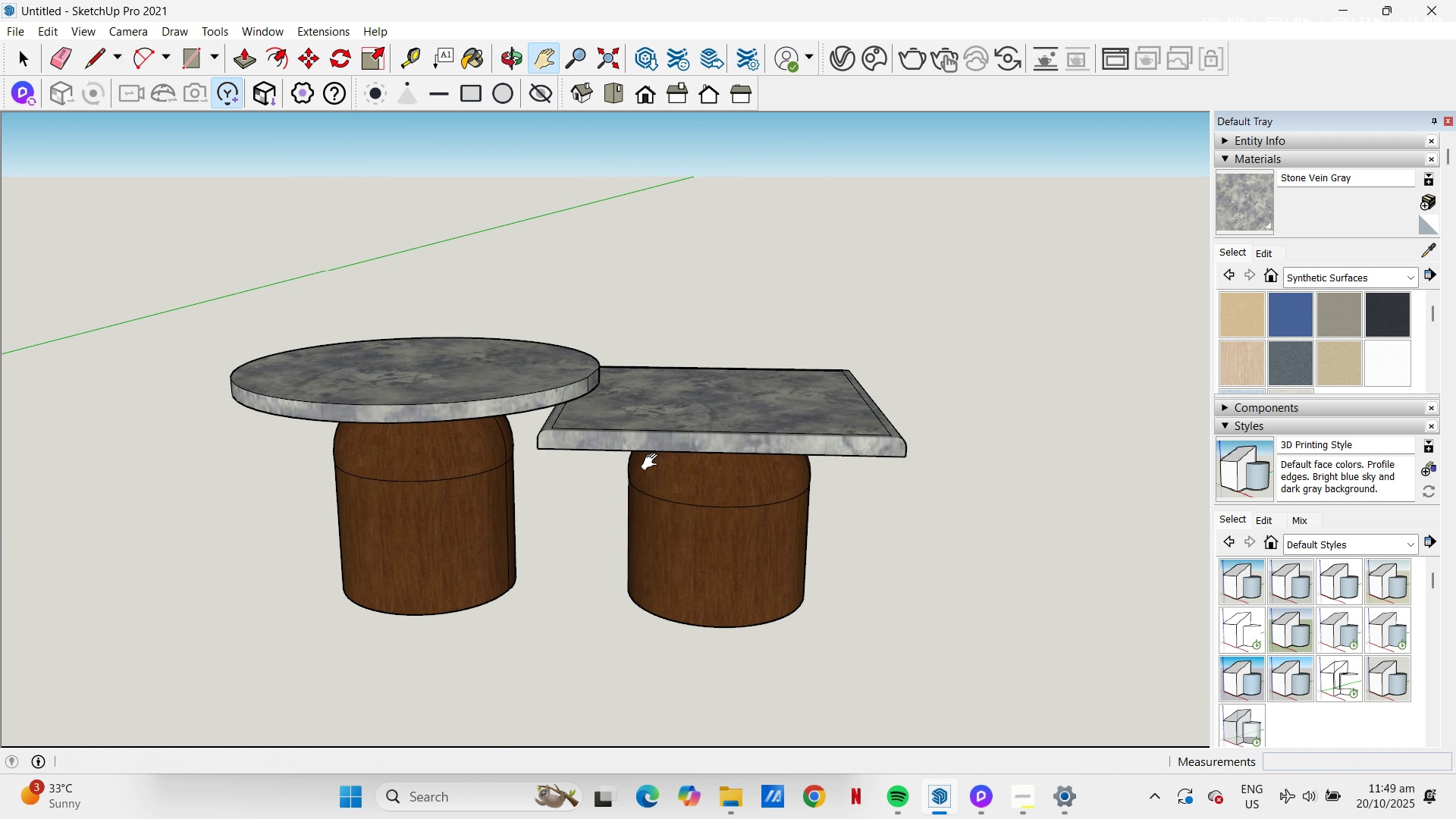 
left_click_drag(start_coordinate=[640, 460], to_coordinate=[650, 515])
 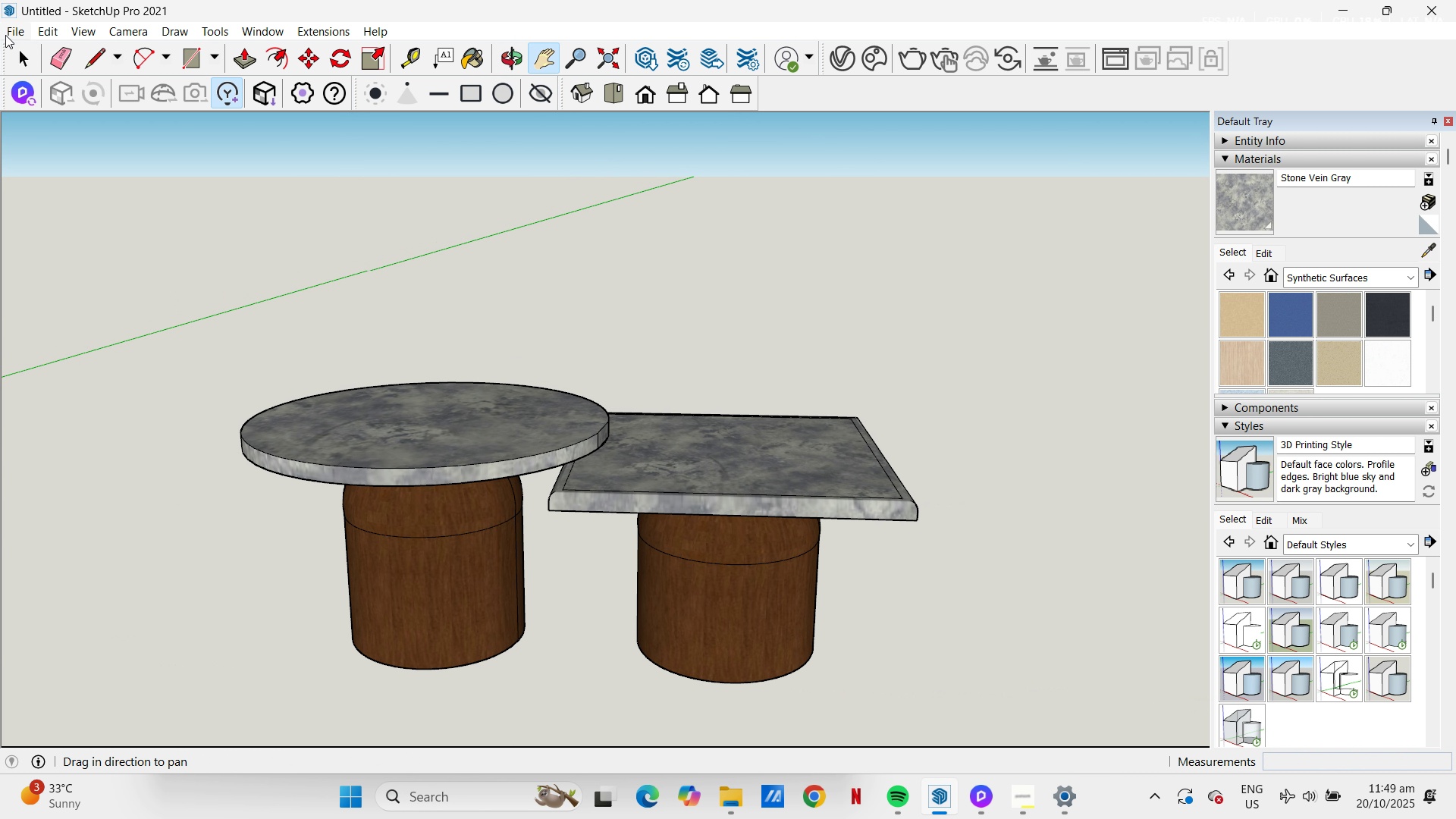 
left_click([5, 35])
 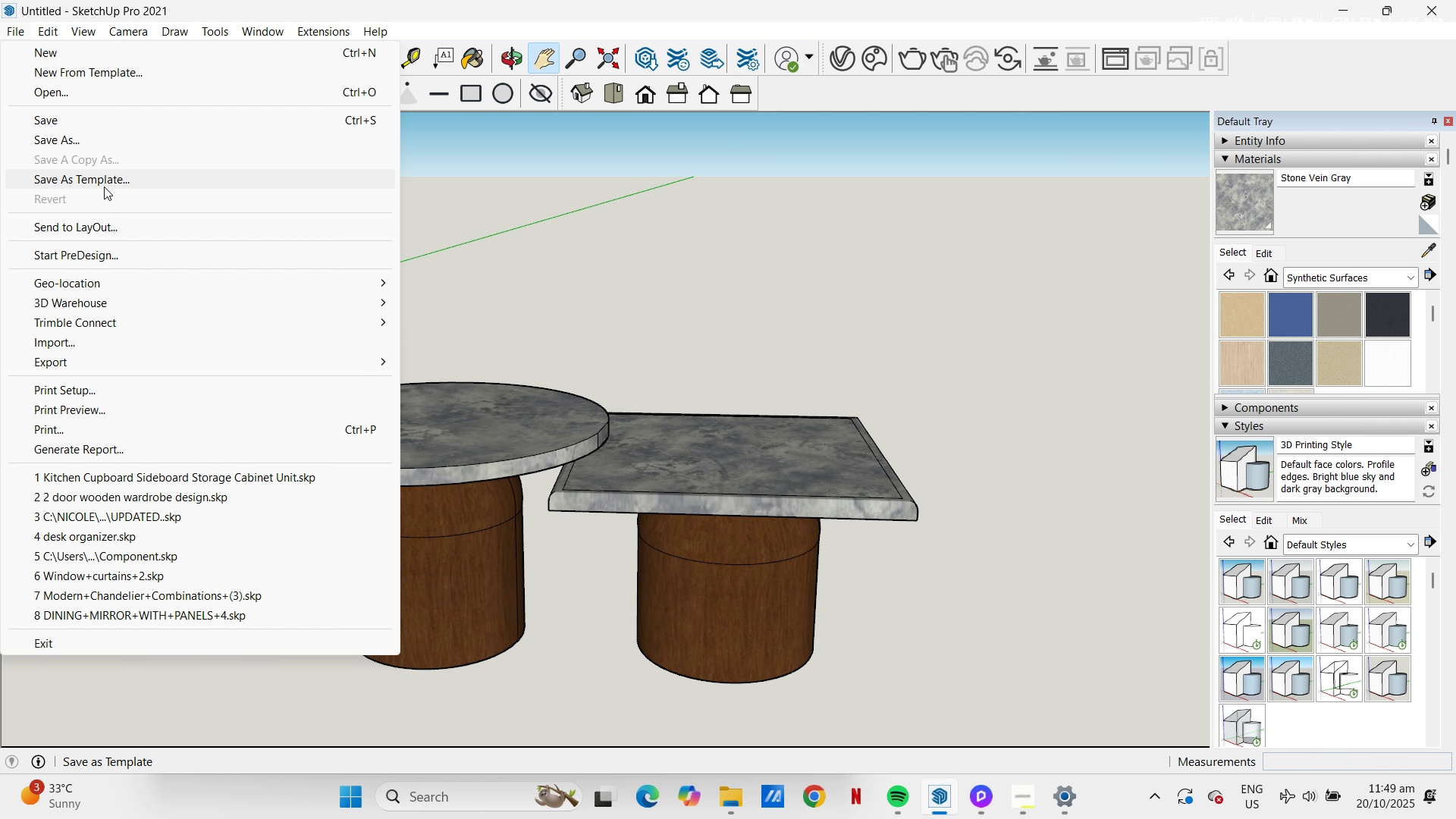 
left_click([70, 338])
 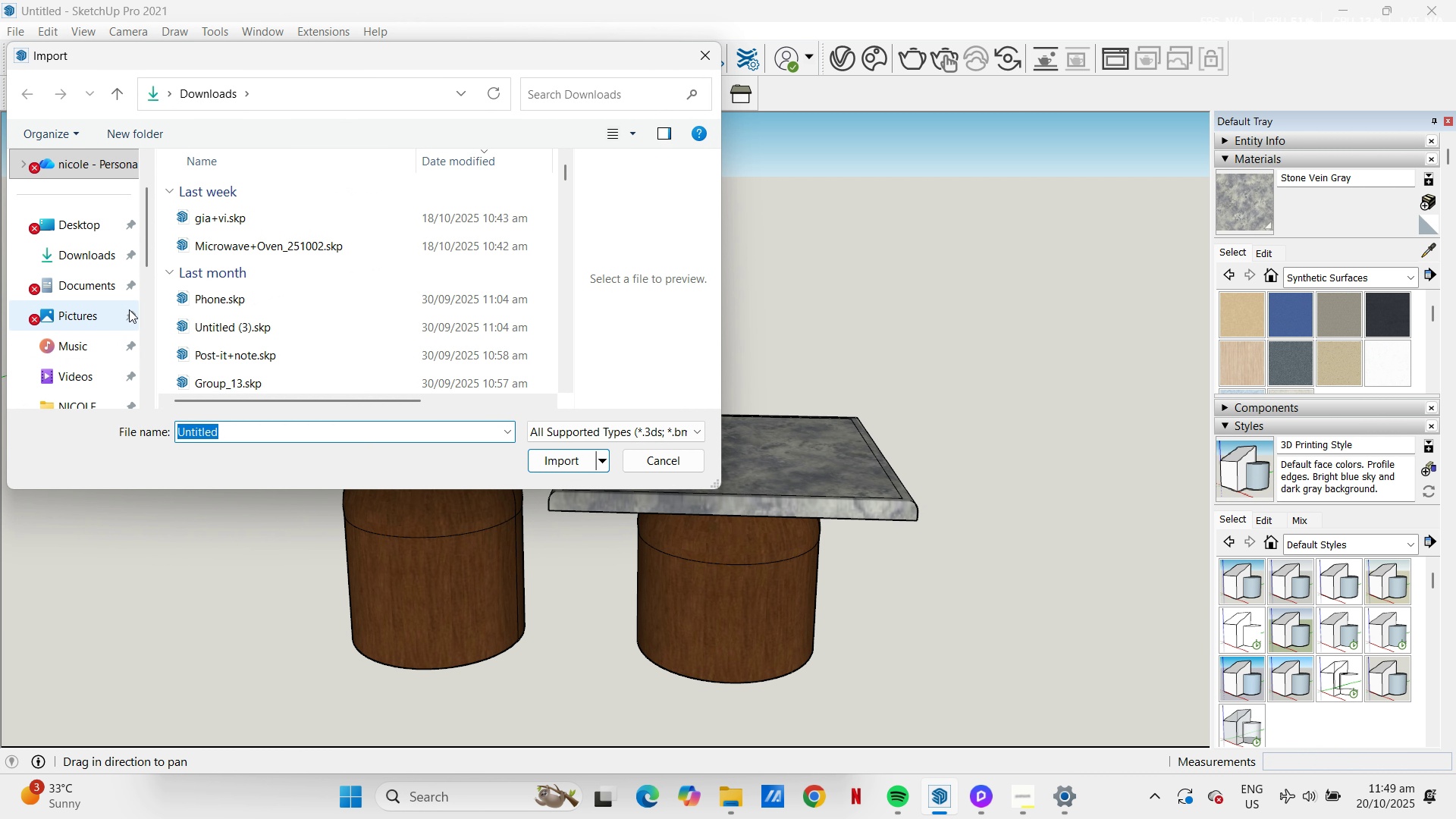 
wait(5.13)
 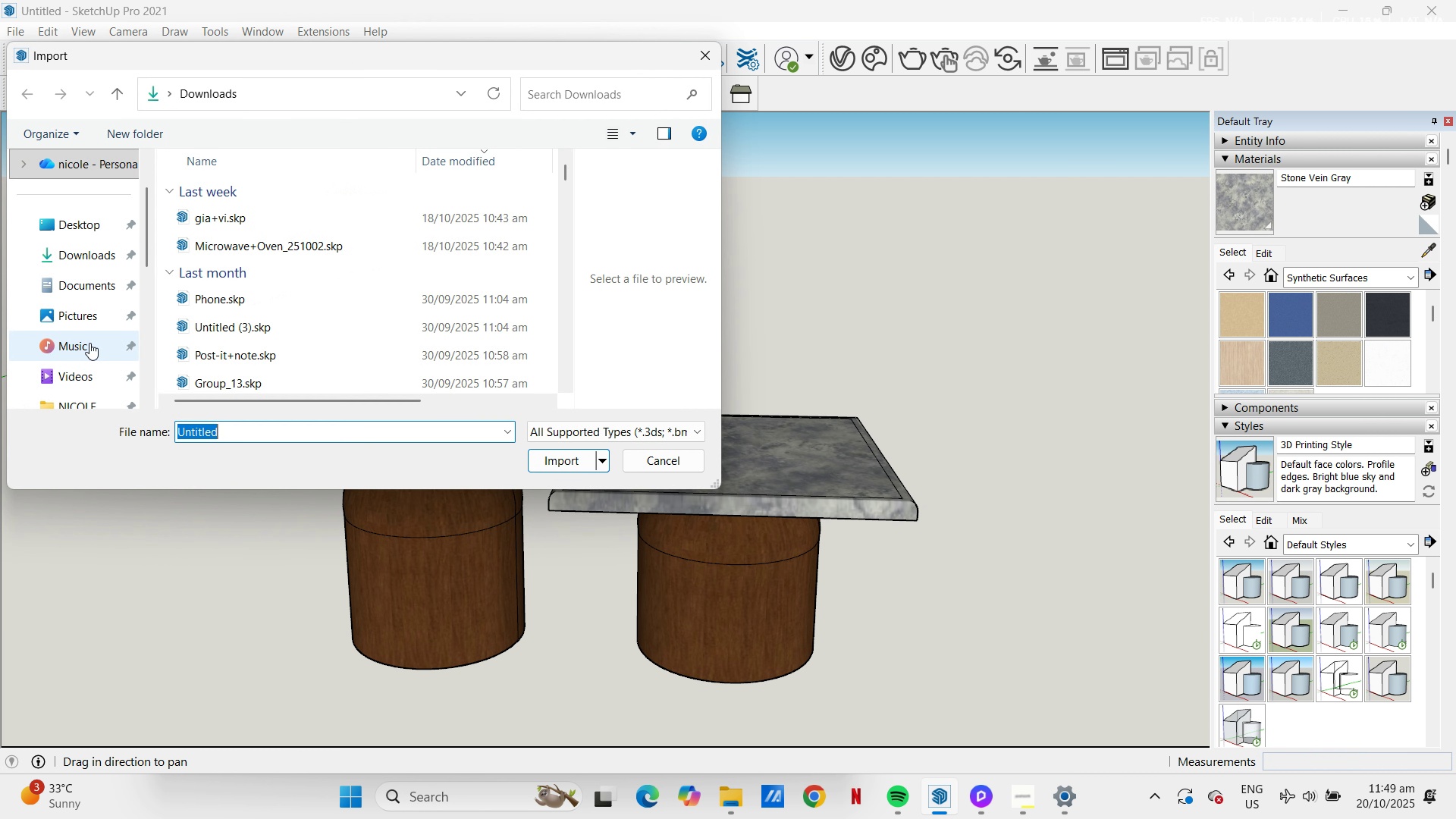 
scroll: coordinate [343, 334], scroll_direction: down, amount: 5.0
 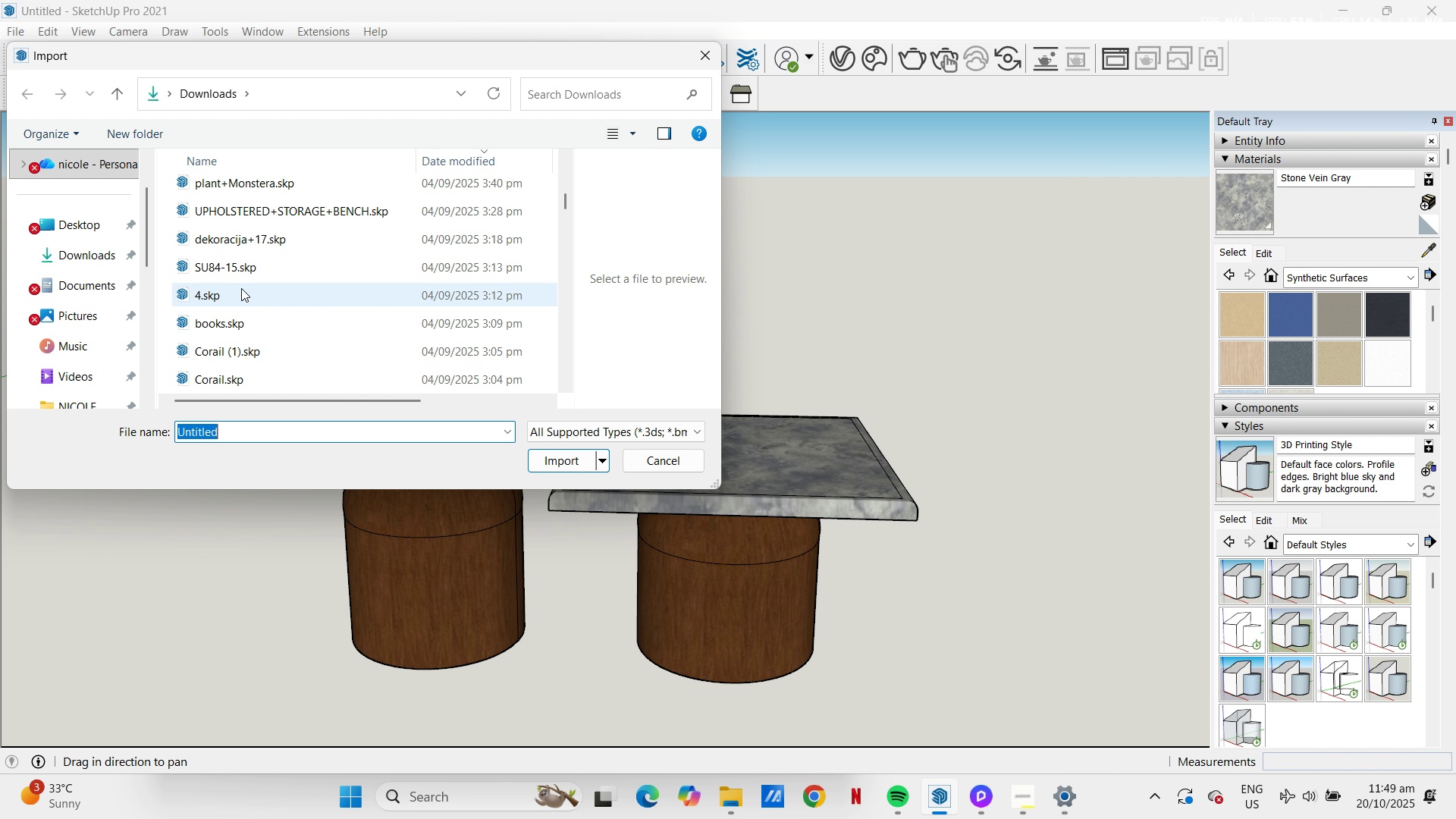 
scroll: coordinate [258, 317], scroll_direction: down, amount: 2.0
 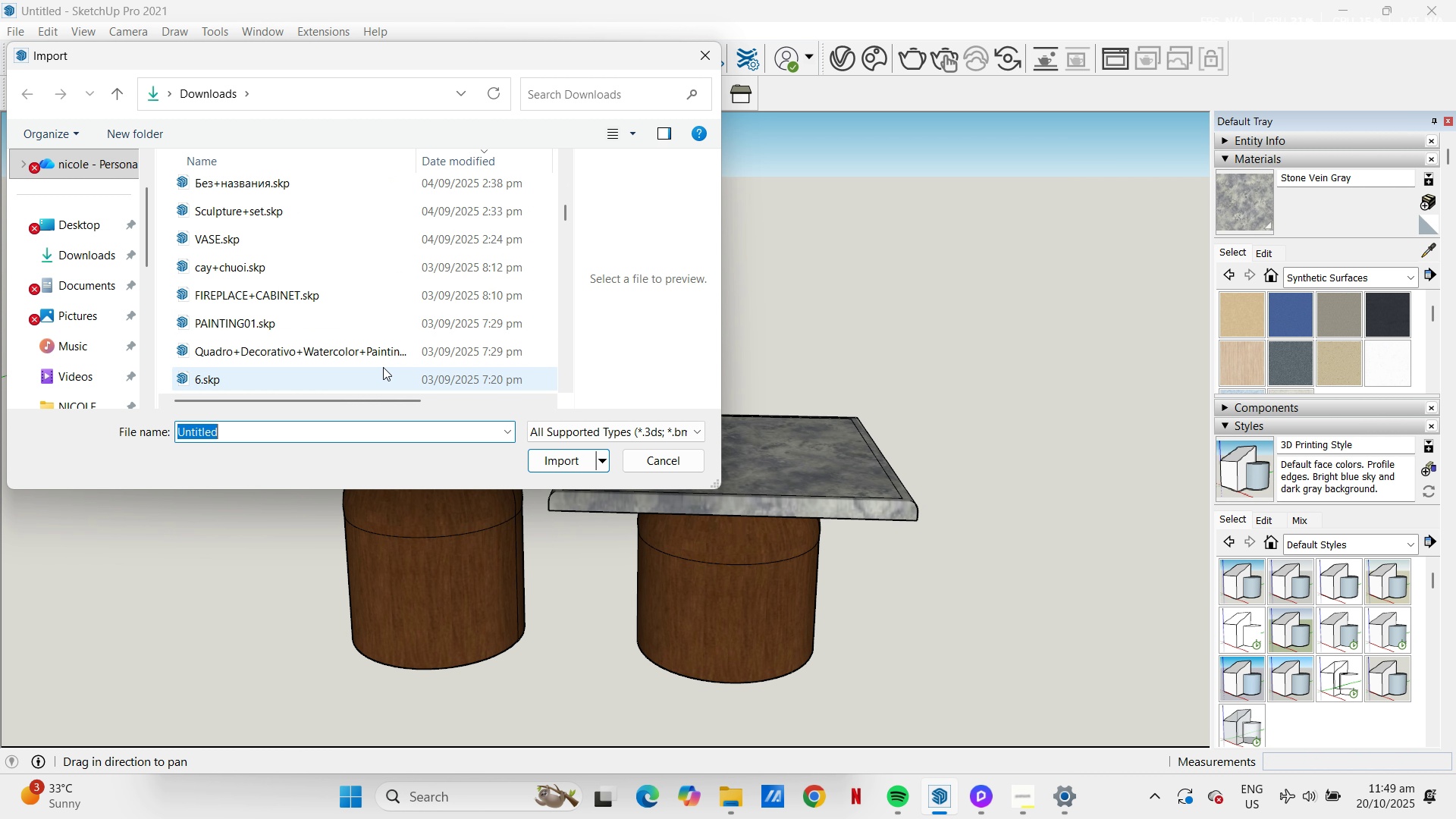 
scroll: coordinate [271, 303], scroll_direction: up, amount: 5.0
 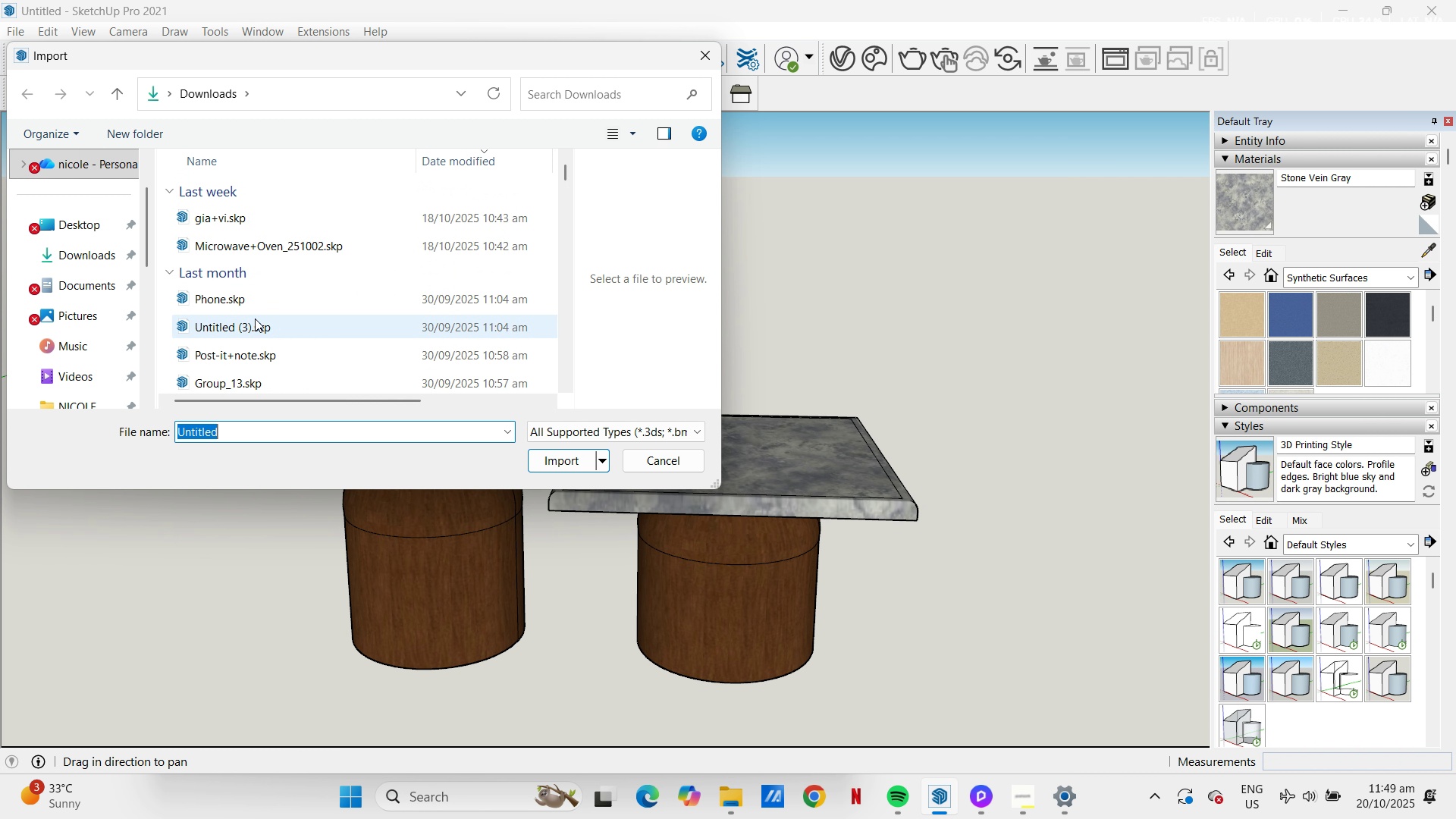 
scroll: coordinate [305, 334], scroll_direction: down, amount: 1.0
 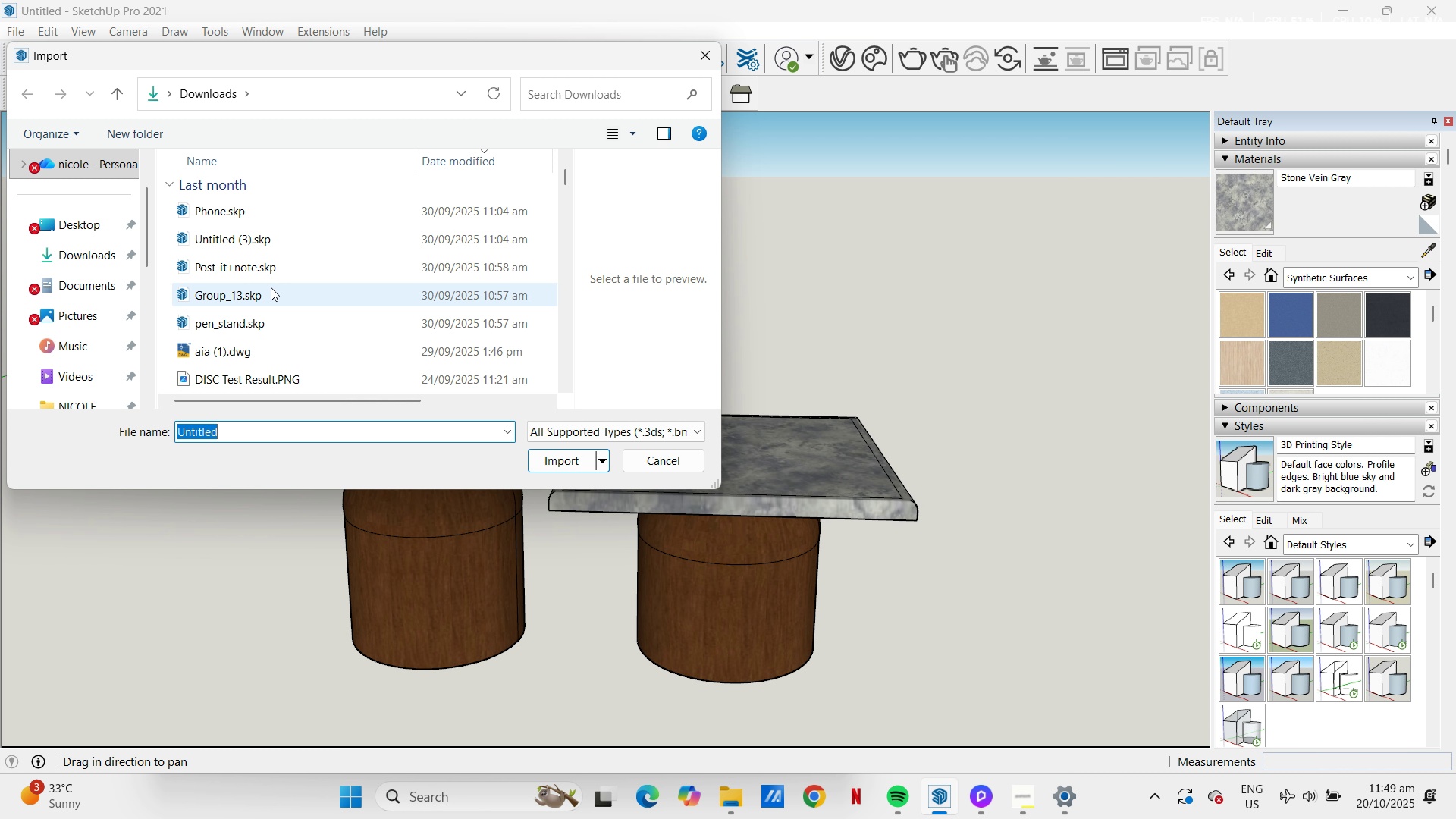 
left_click([271, 293])
 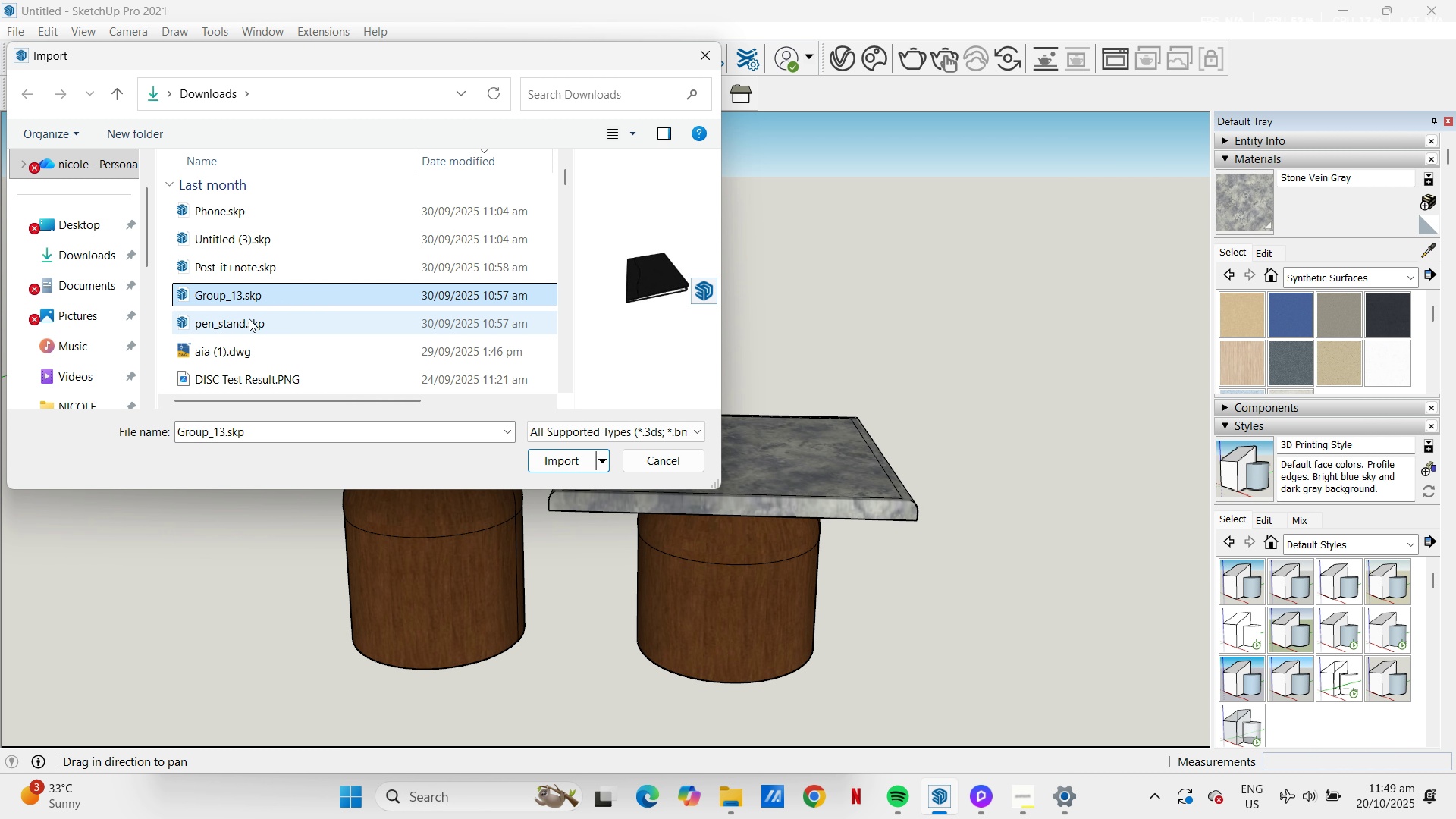 
left_click([249, 319])
 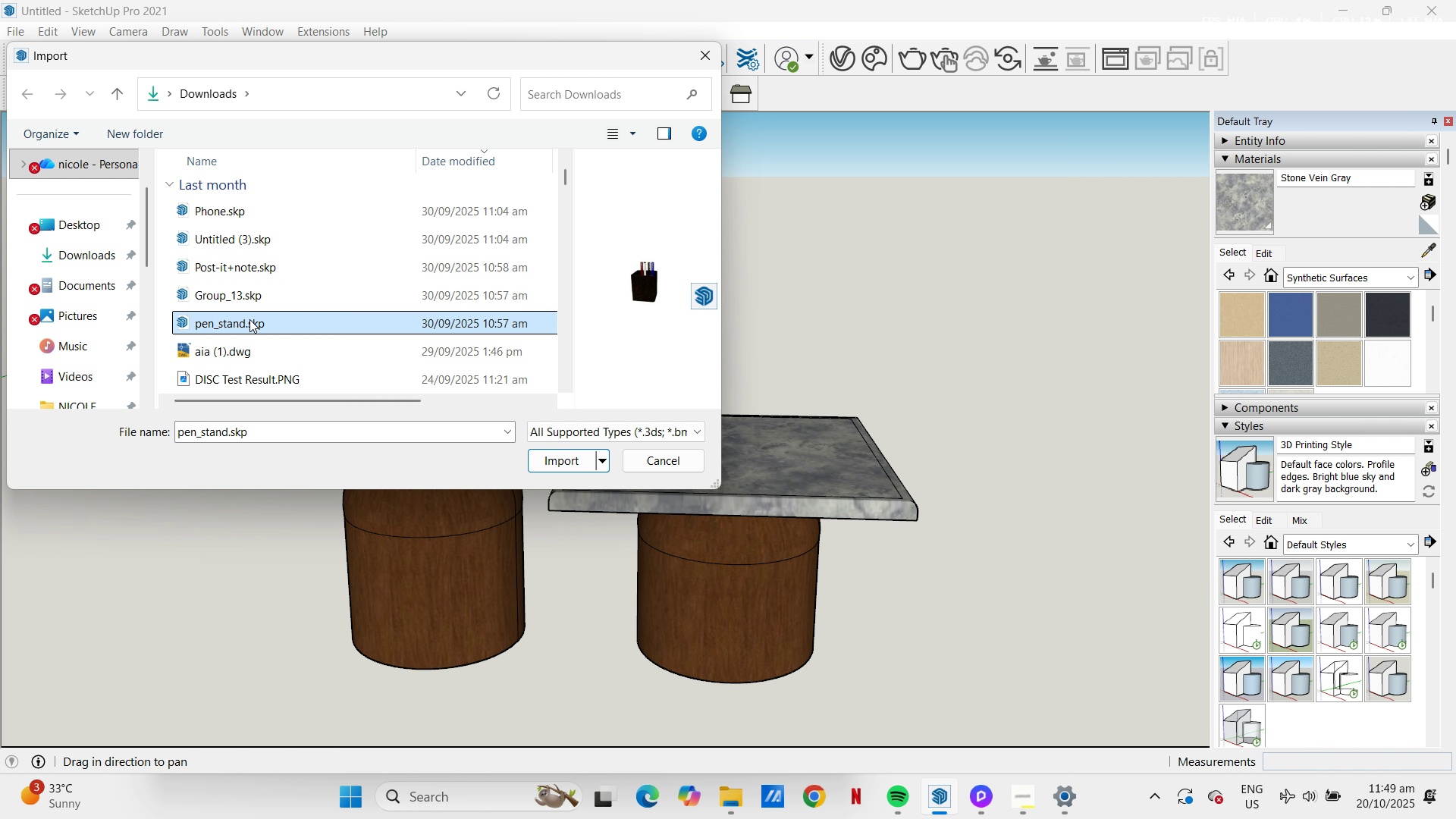 
scroll: coordinate [249, 319], scroll_direction: down, amount: 3.0
 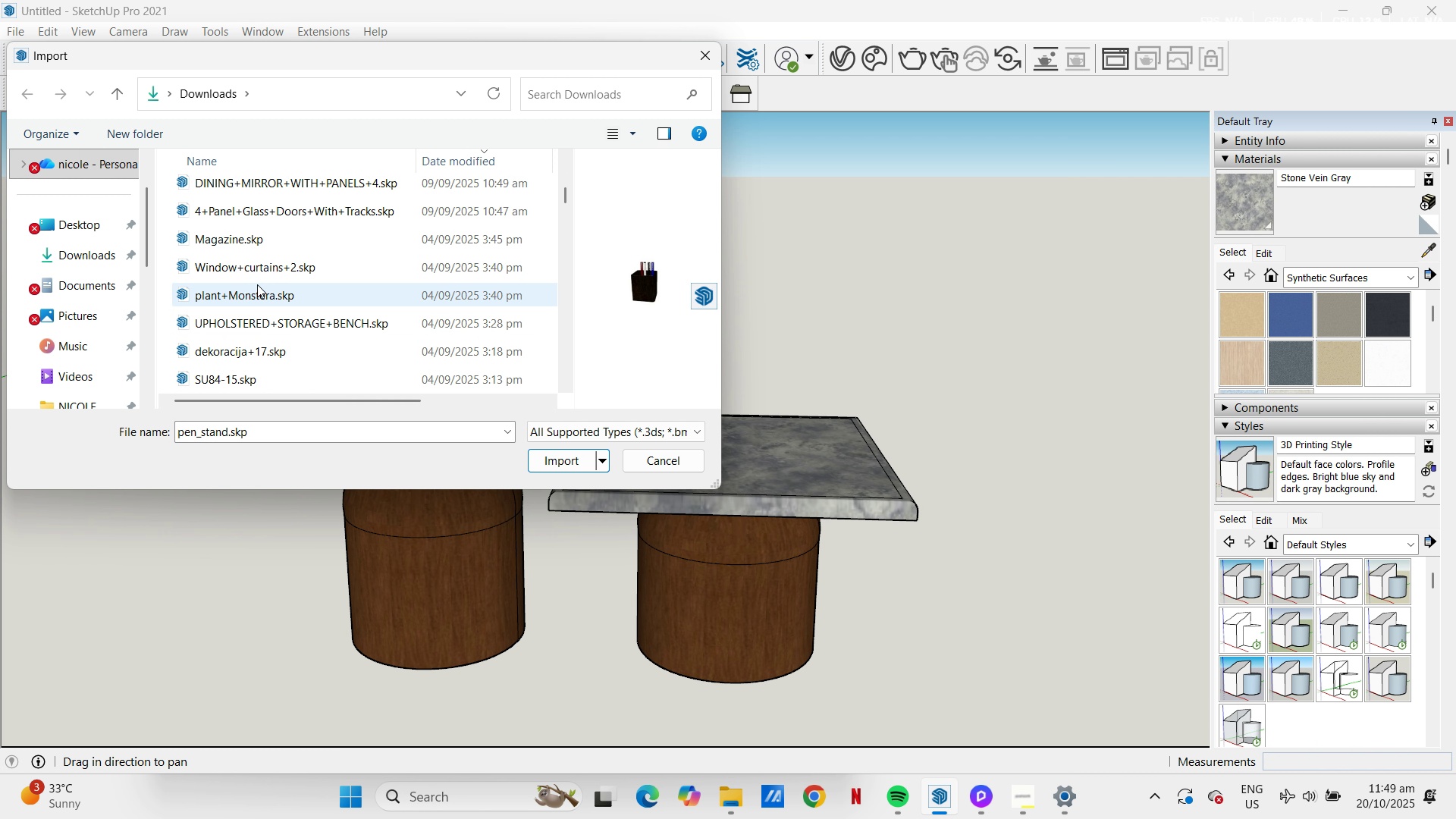 
left_click([257, 284])
 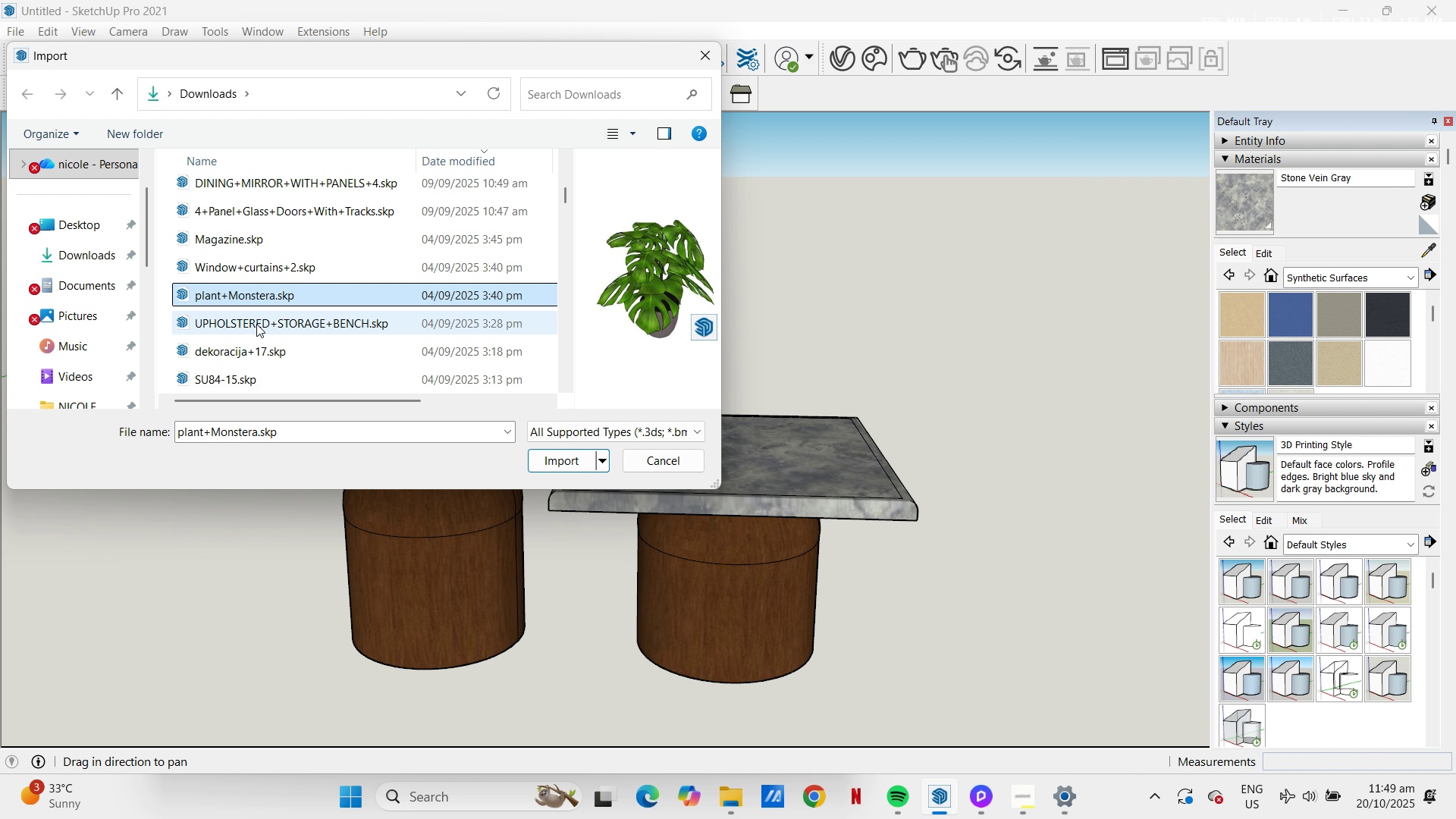 
left_click([259, 327])
 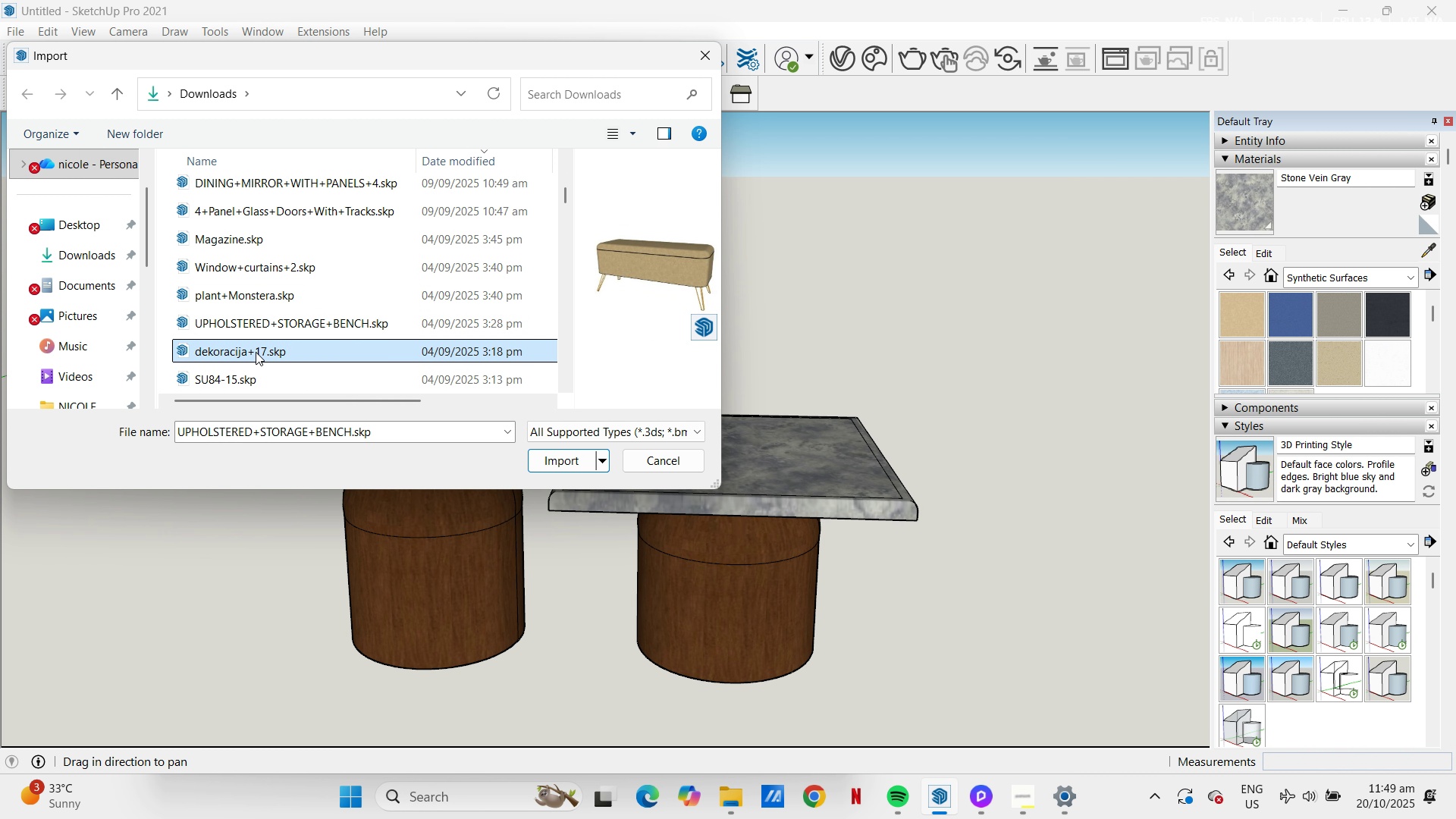 
left_click([256, 352])
 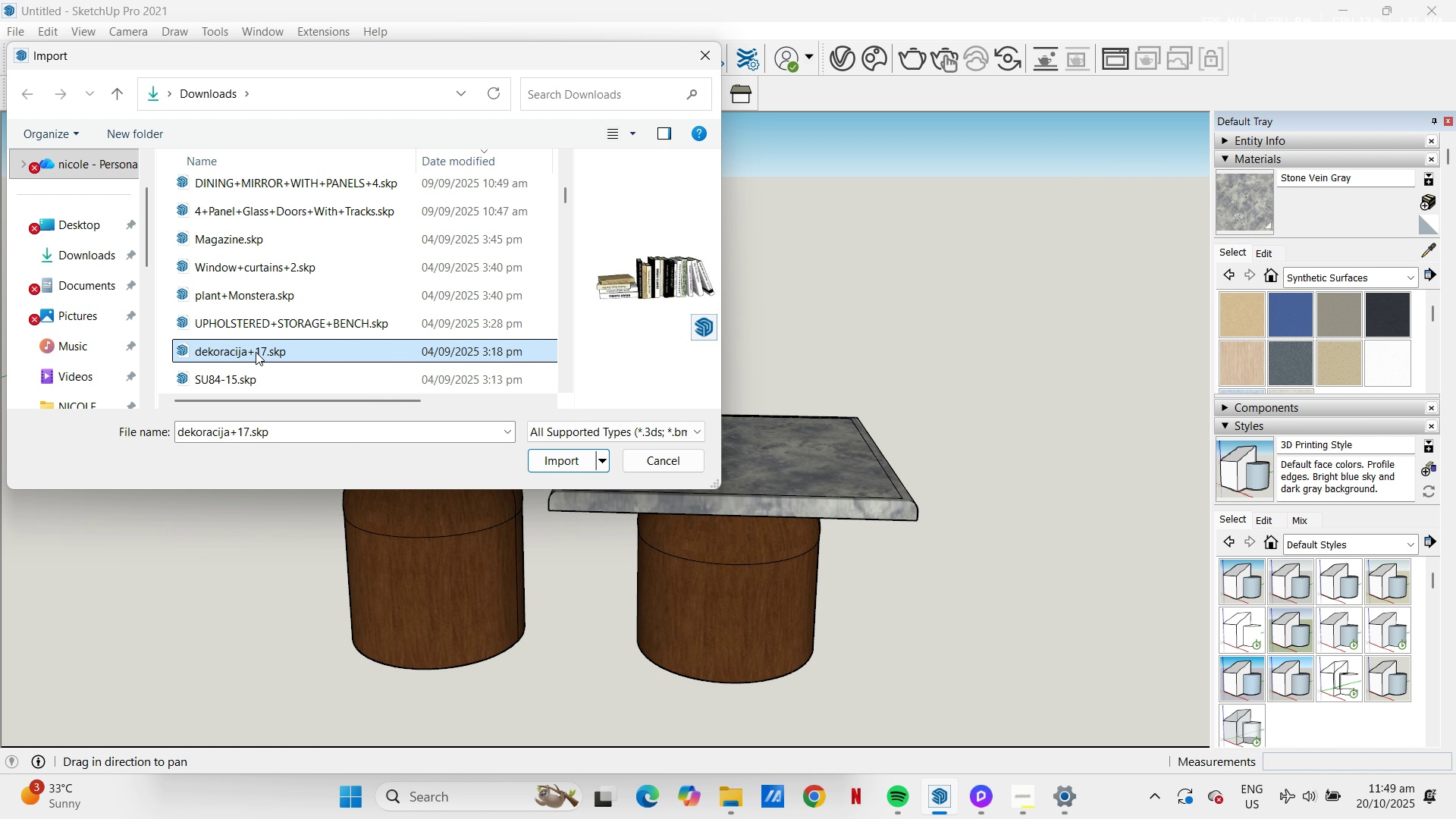 
scroll: coordinate [256, 352], scroll_direction: down, amount: 1.0
 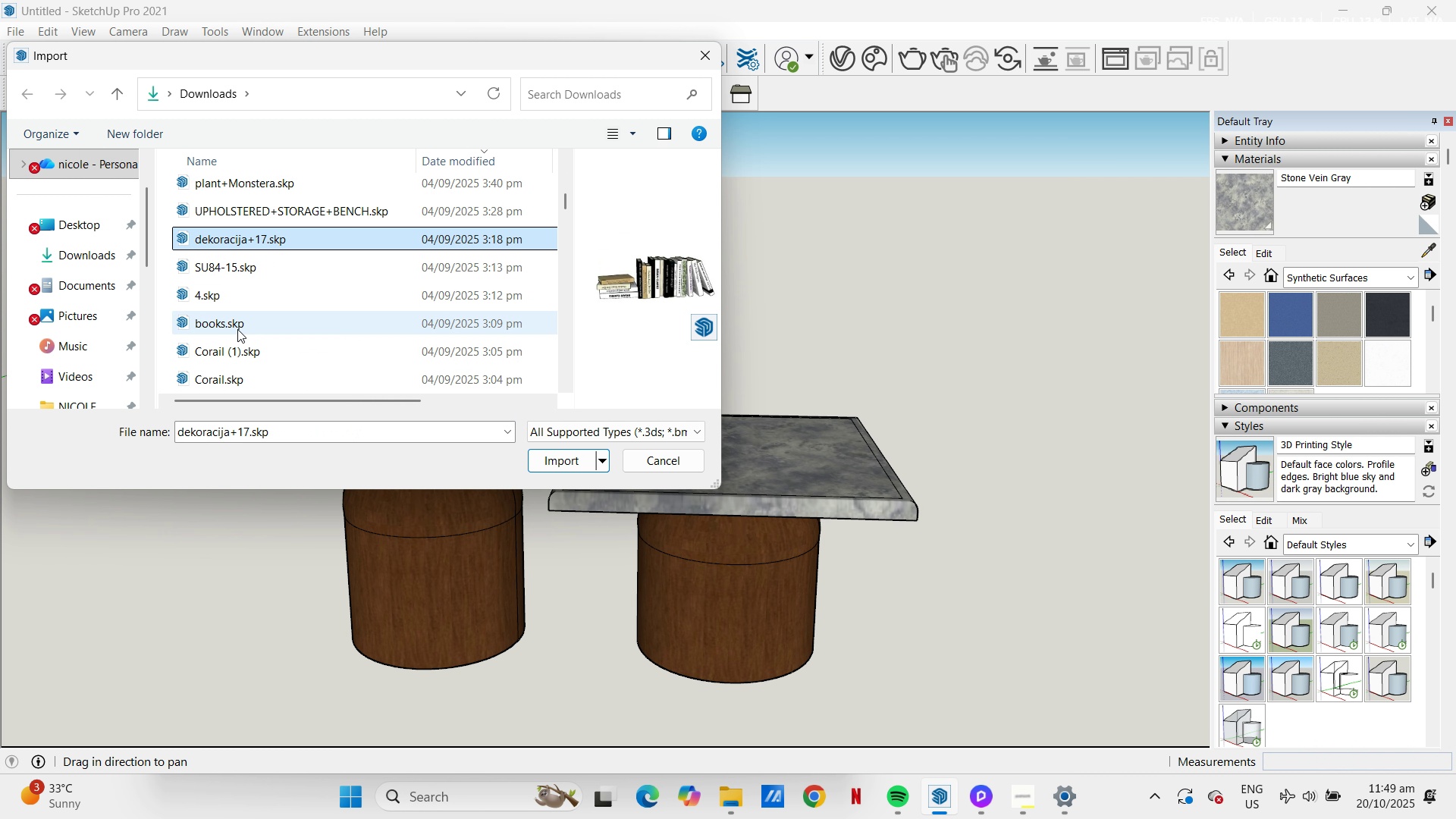 
left_click([237, 329])
 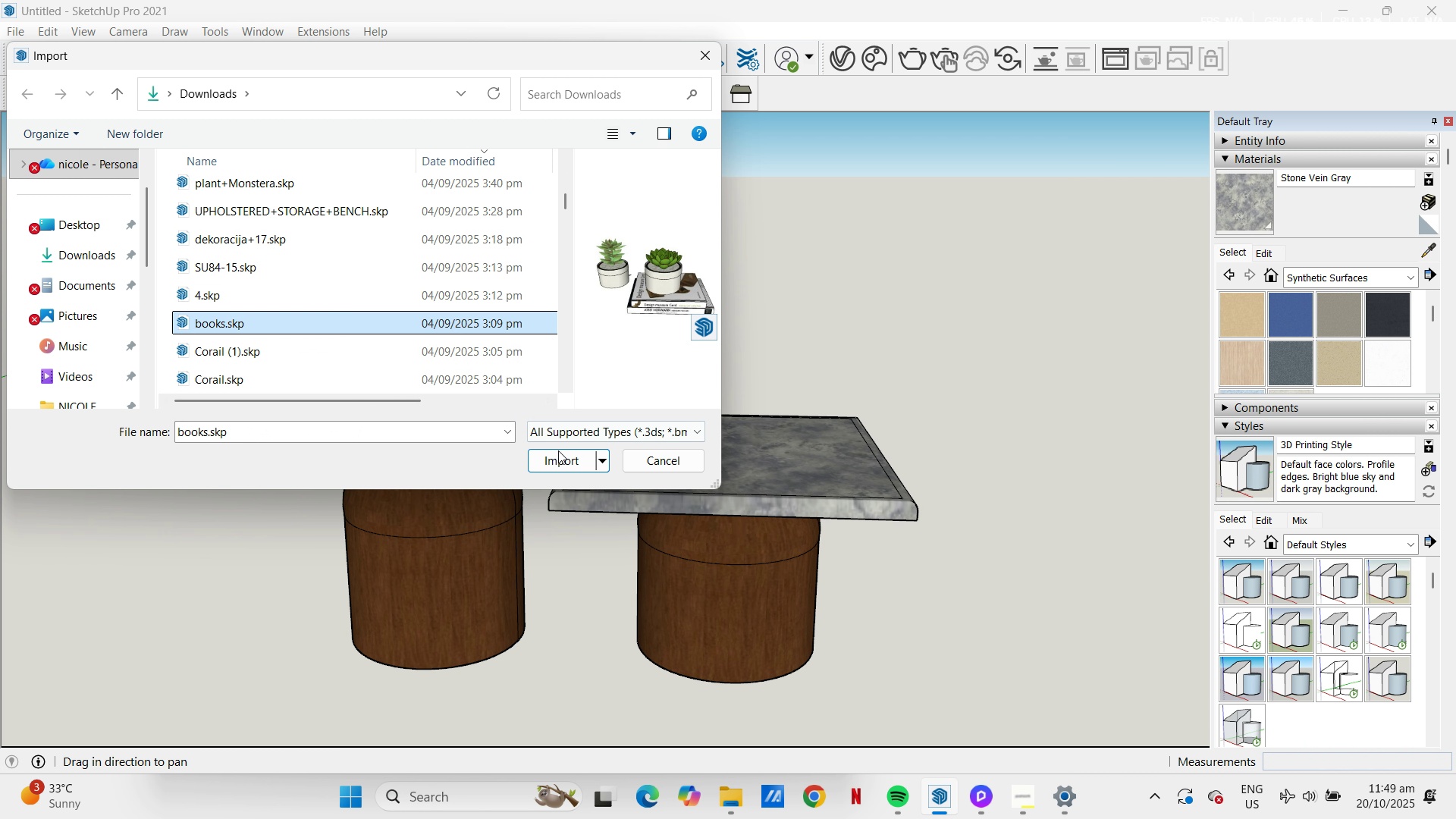 
left_click([564, 460])
 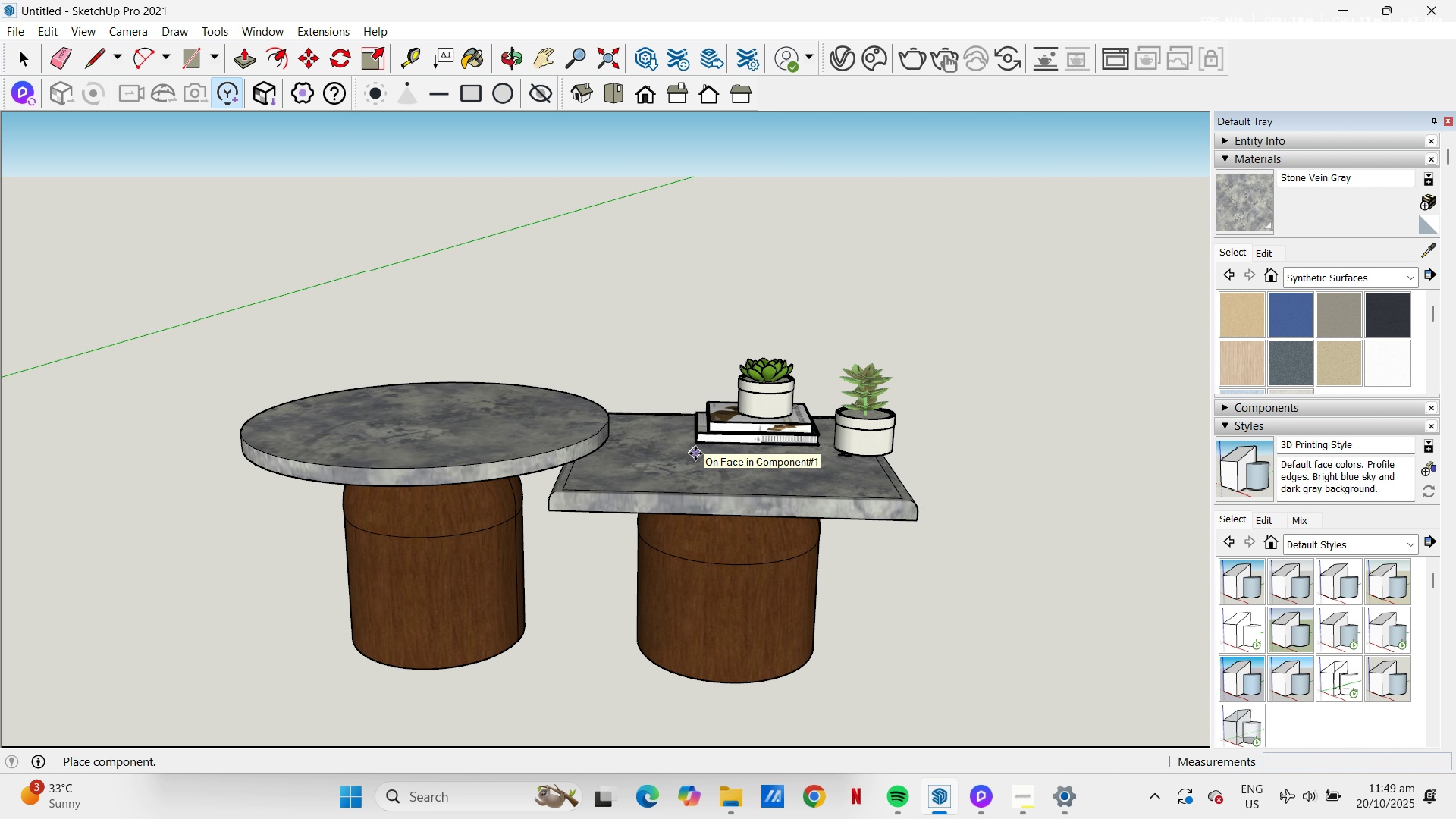 
wait(15.64)
 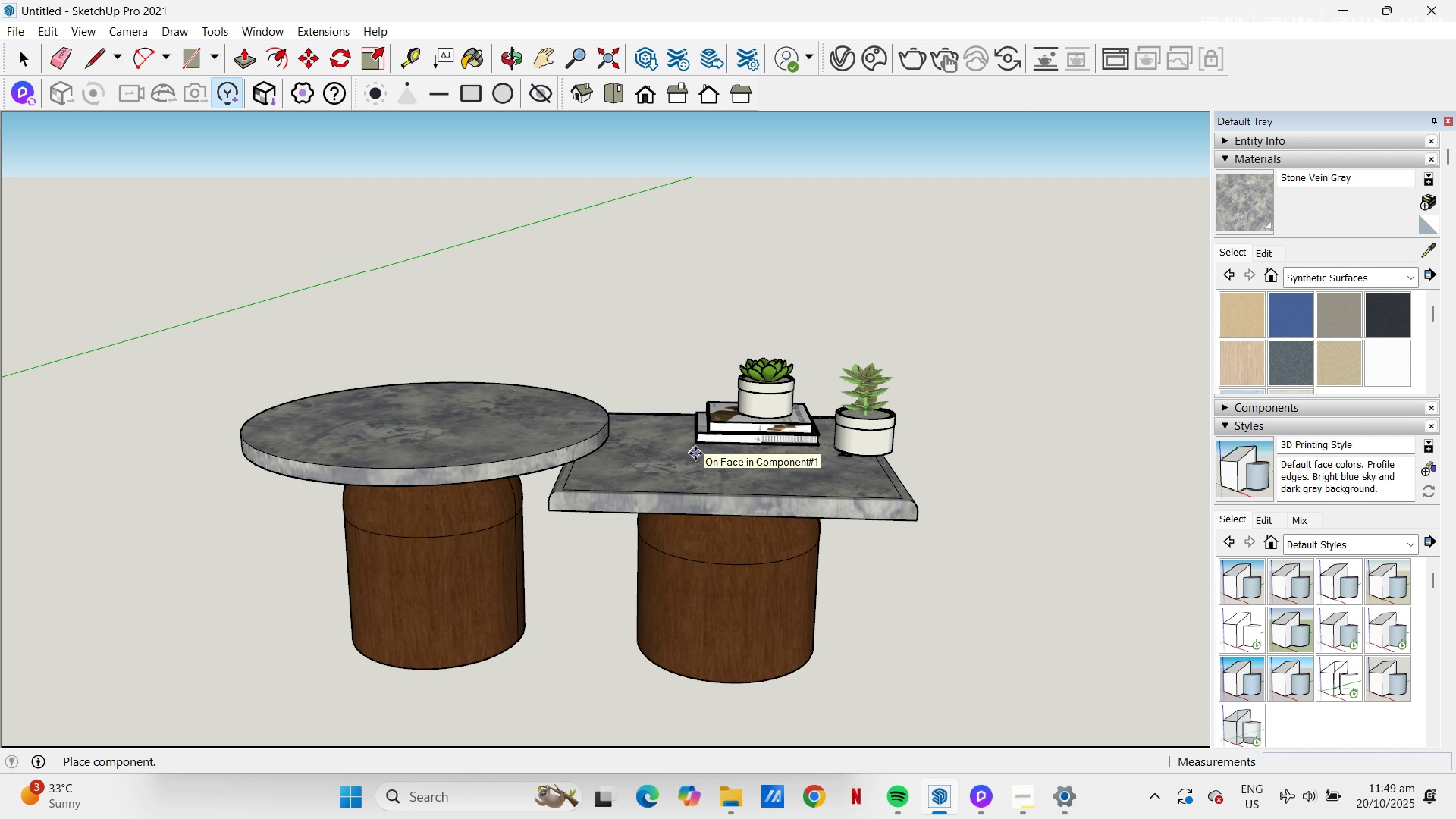 
left_click([623, 519])
 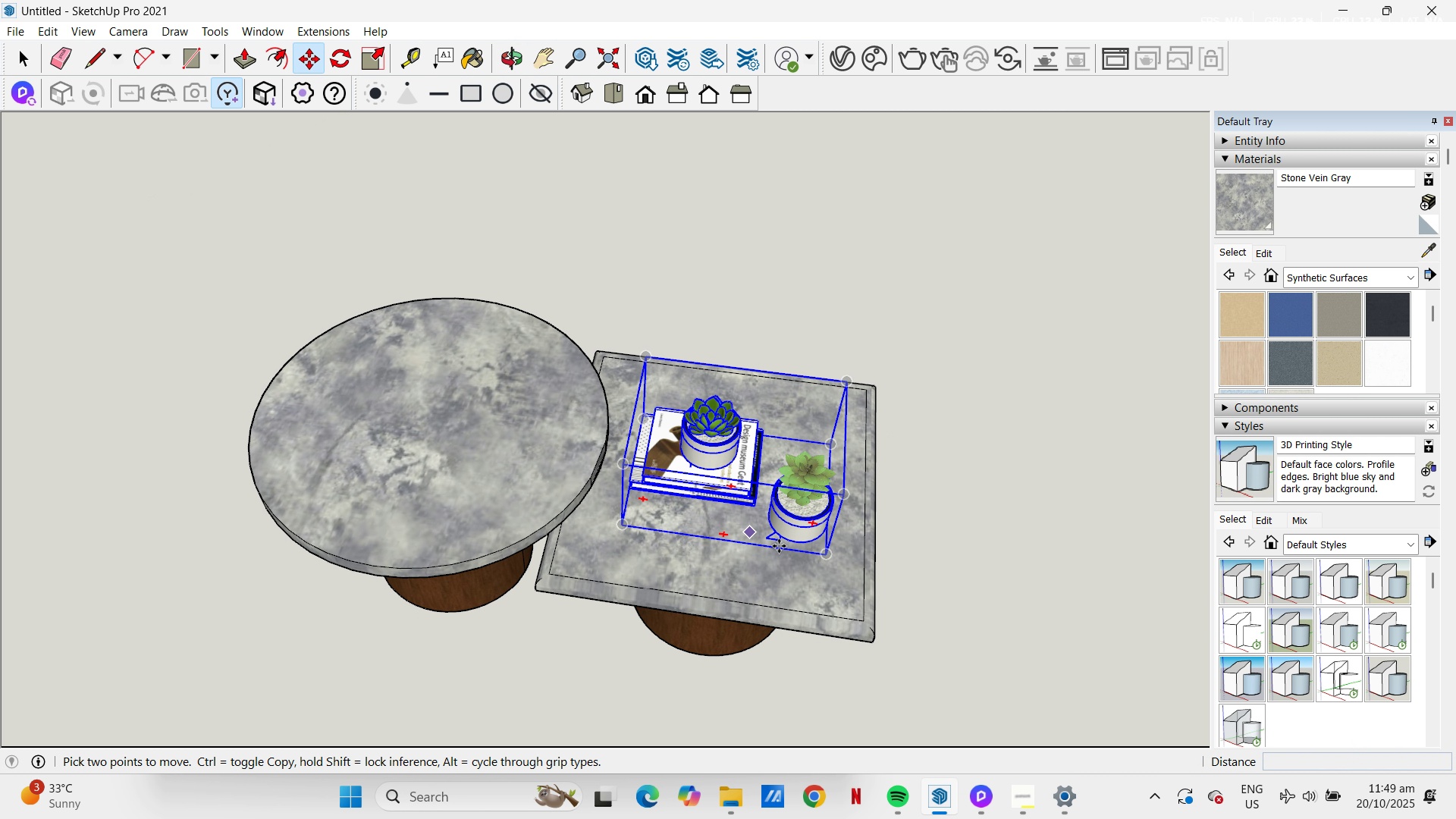 
scroll: coordinate [779, 546], scroll_direction: up, amount: 3.0
 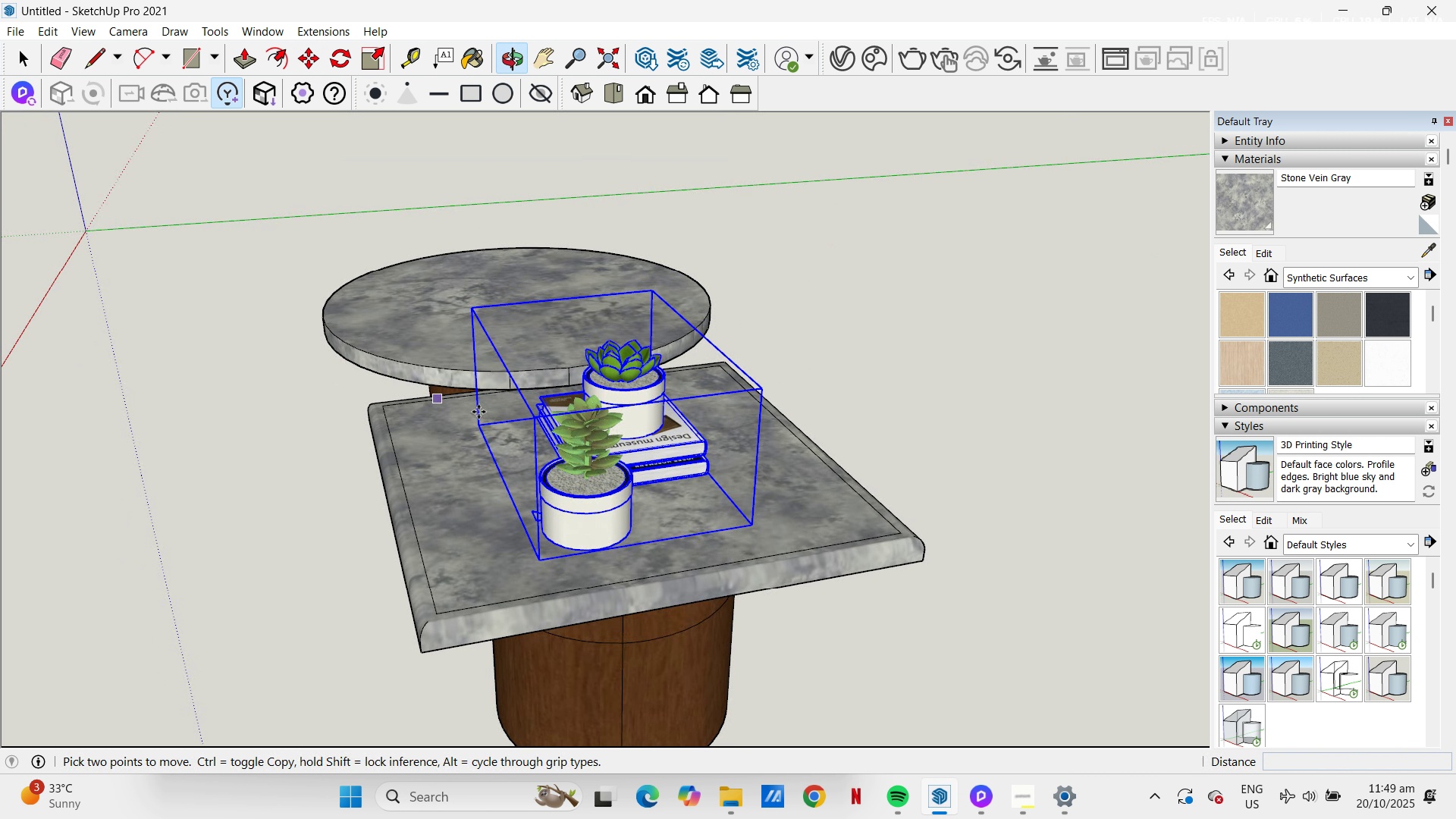 
scroll: coordinate [814, 475], scroll_direction: down, amount: 1.0
 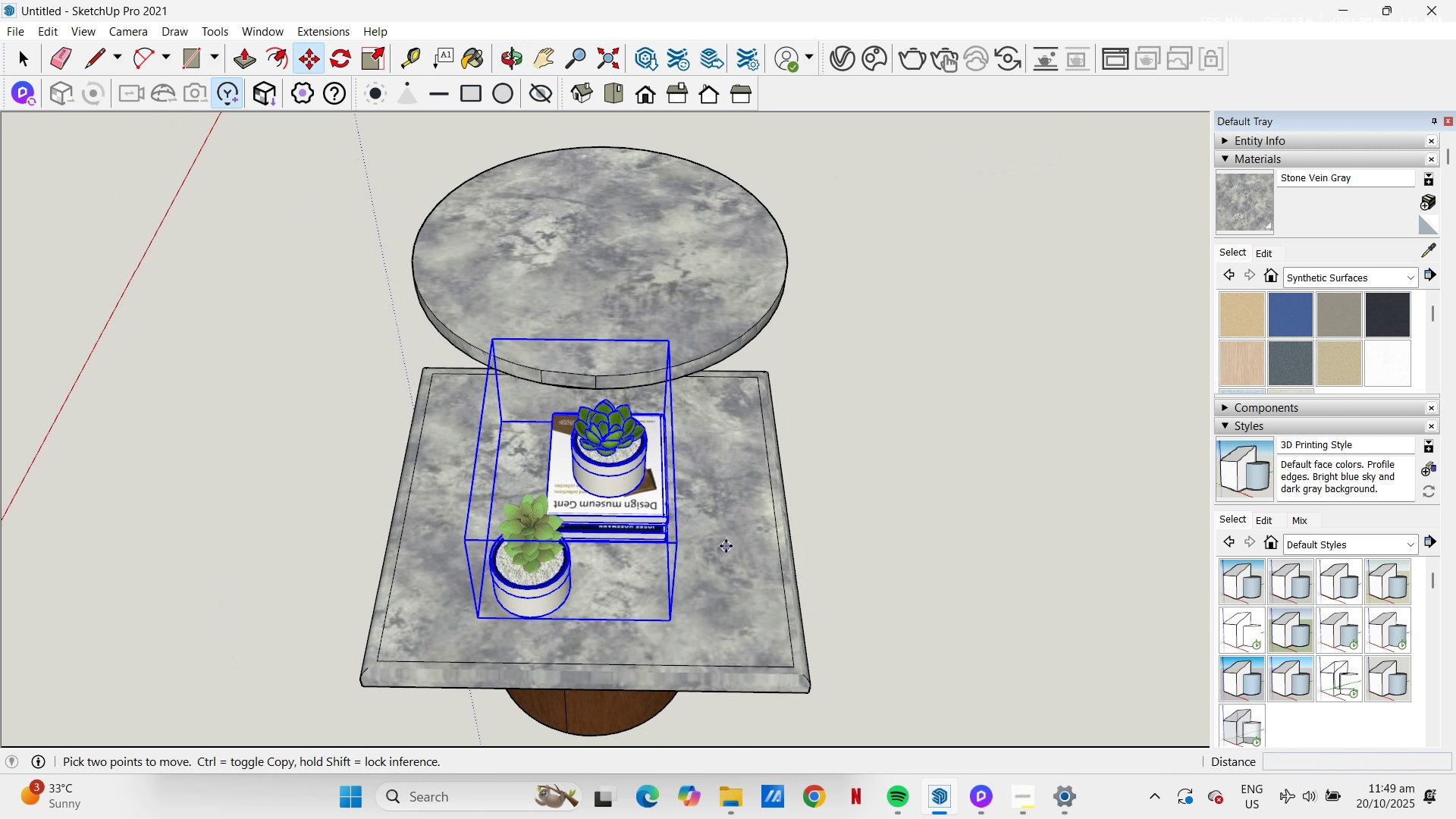 
left_click([727, 543])
 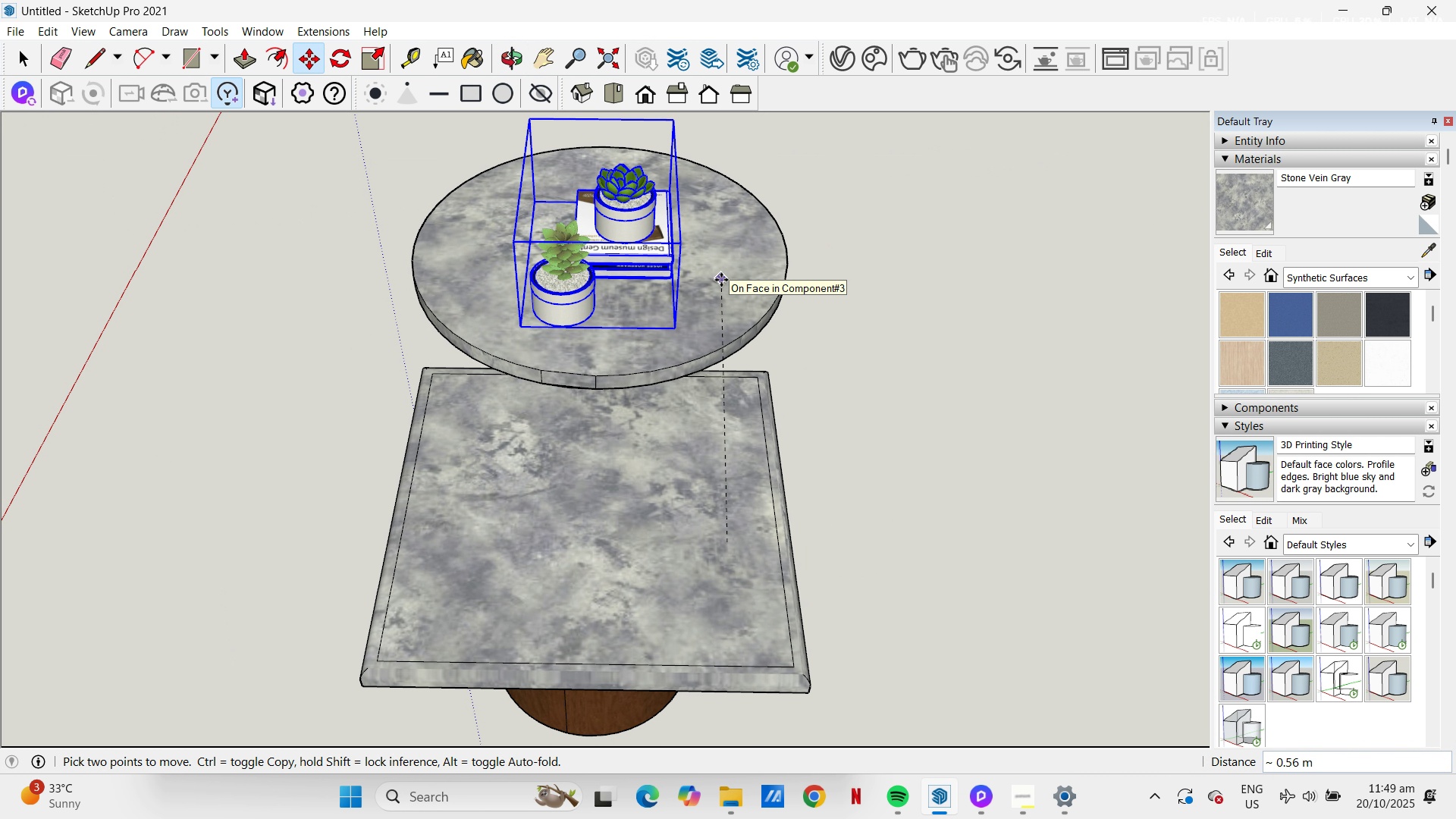 
left_click([721, 280])
 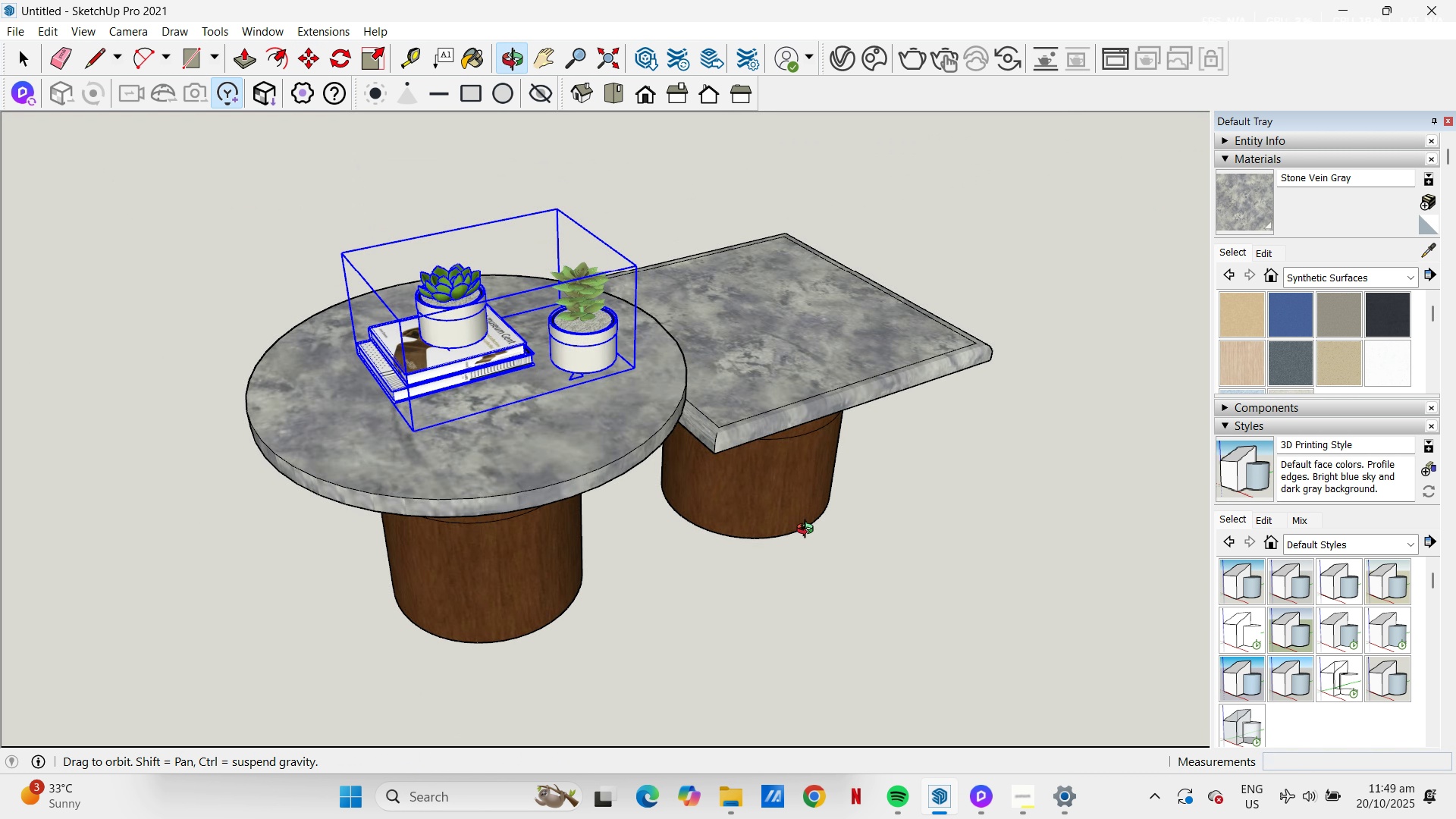 
scroll: coordinate [528, 457], scroll_direction: up, amount: 1.0
 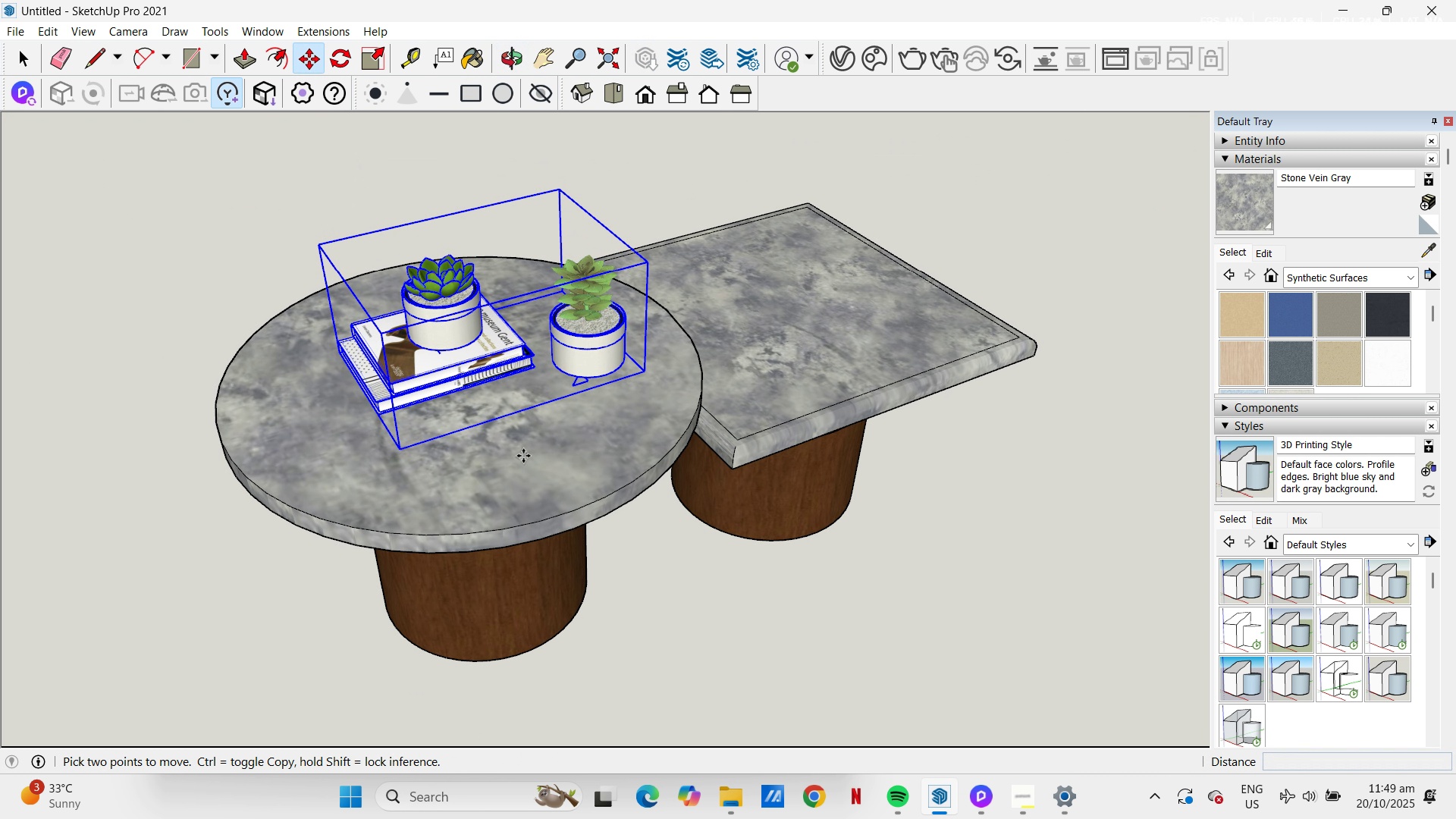 
left_click([523, 456])
 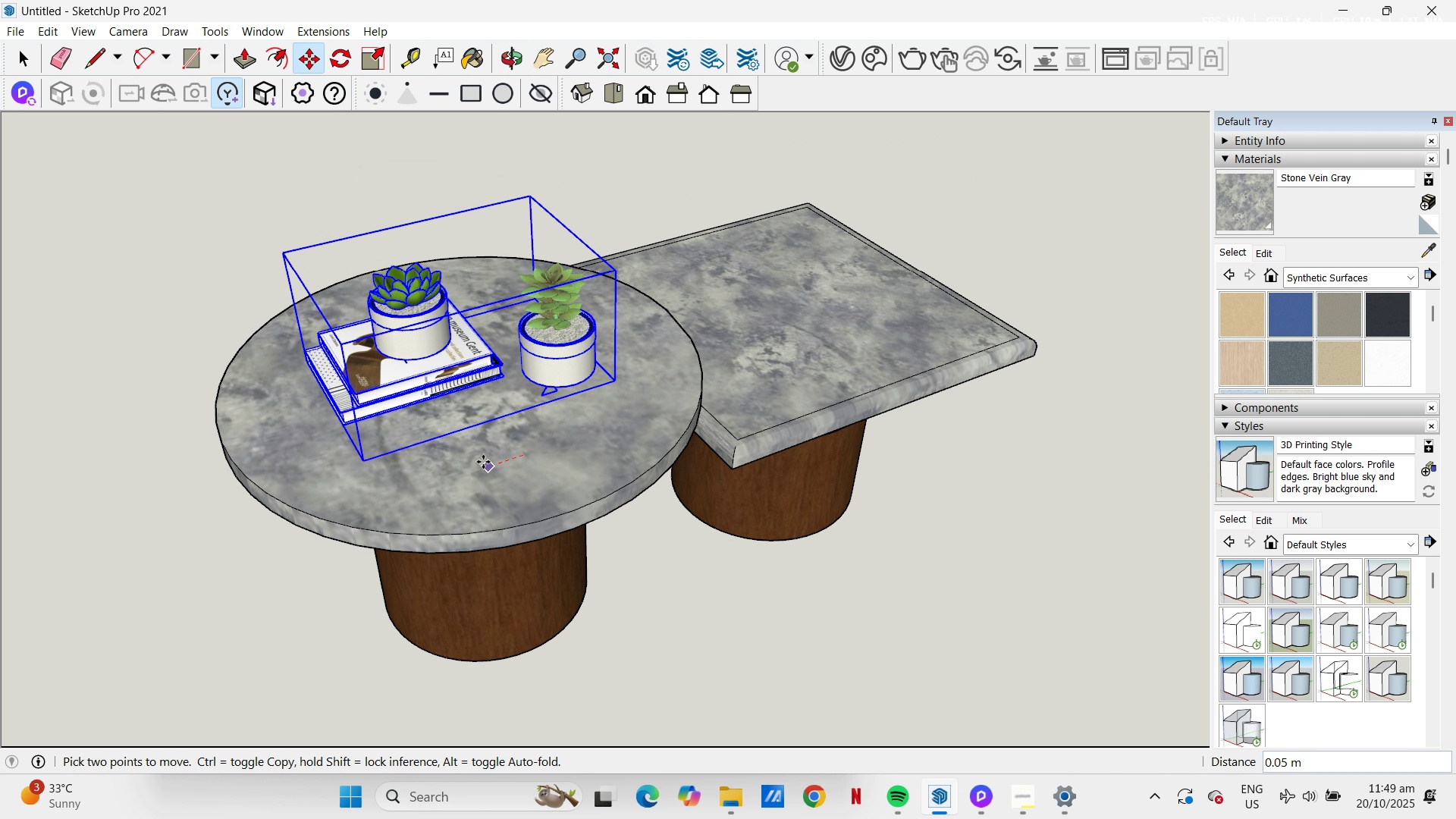 
left_click([483, 462])
 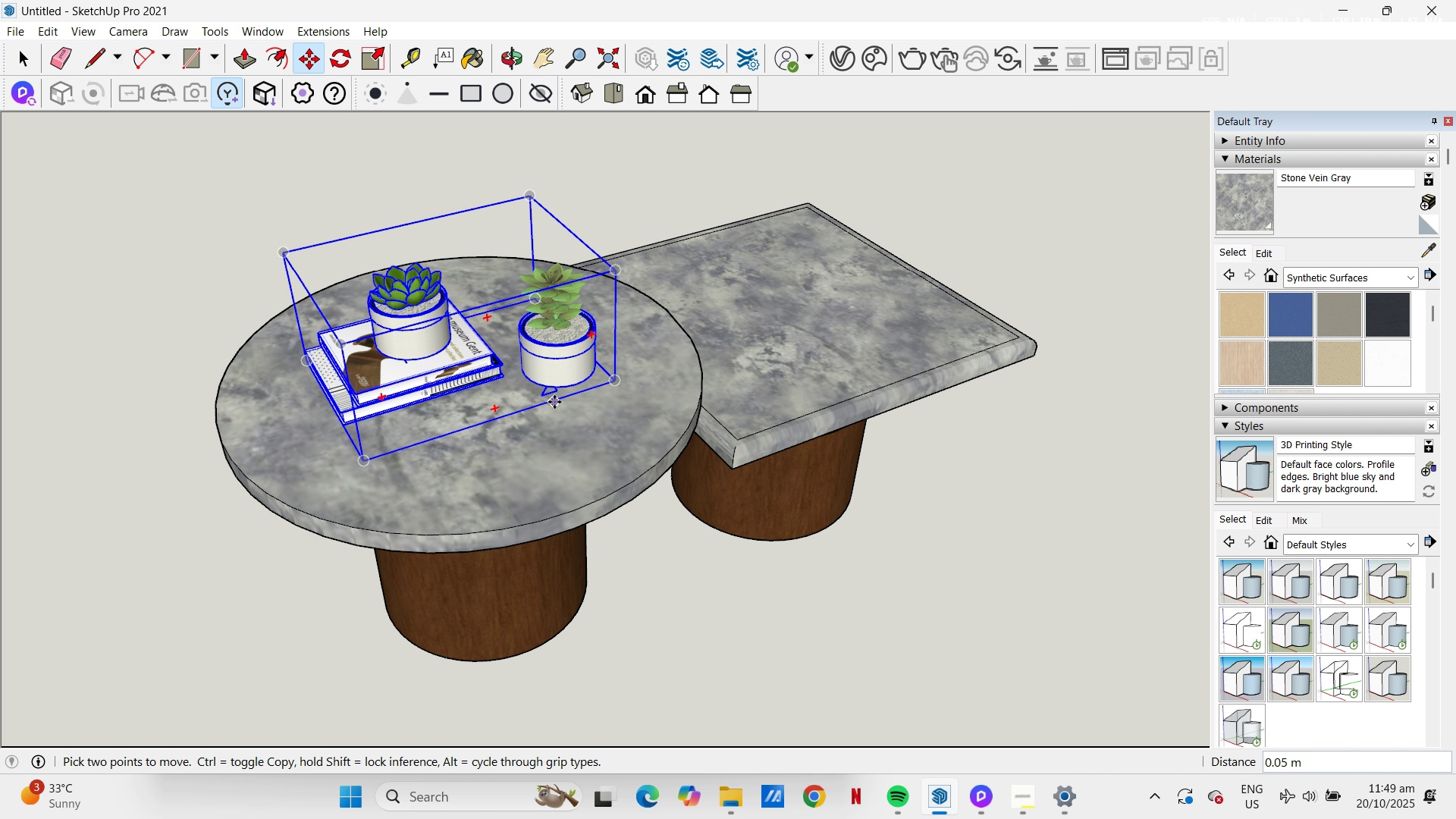 
scroll: coordinate [554, 402], scroll_direction: down, amount: 3.0
 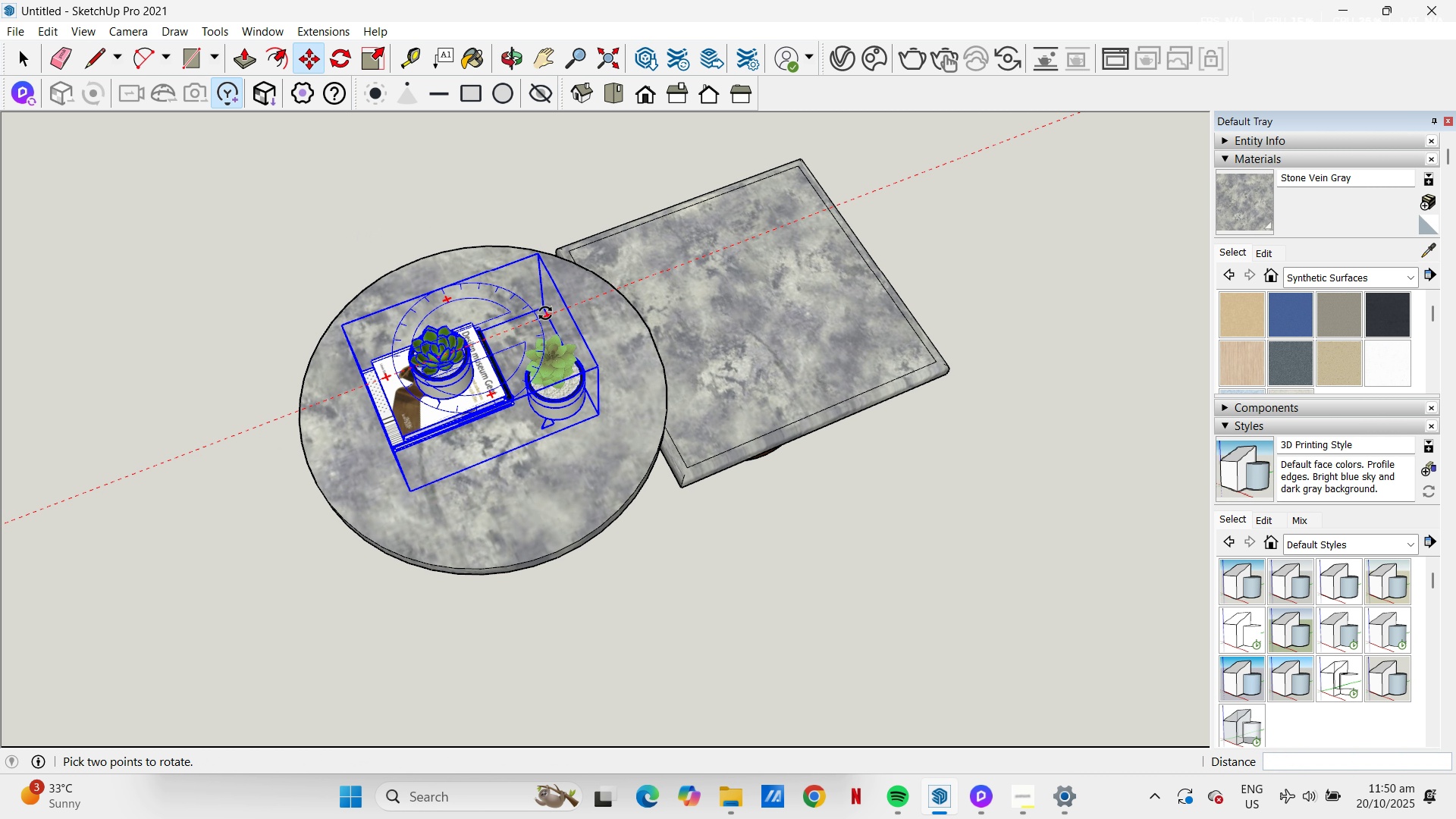 
left_click([546, 313])
 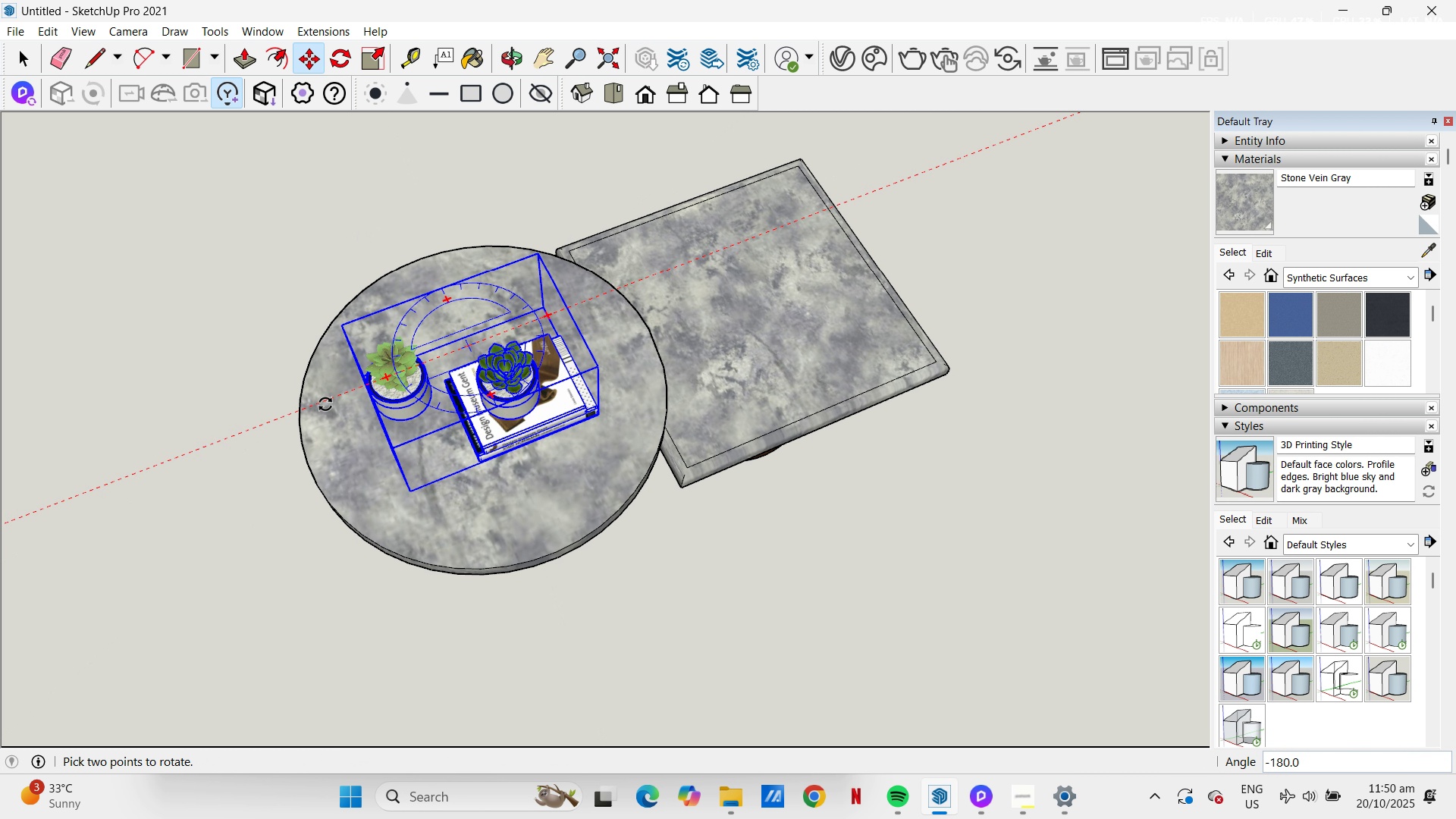 
left_click([324, 397])
 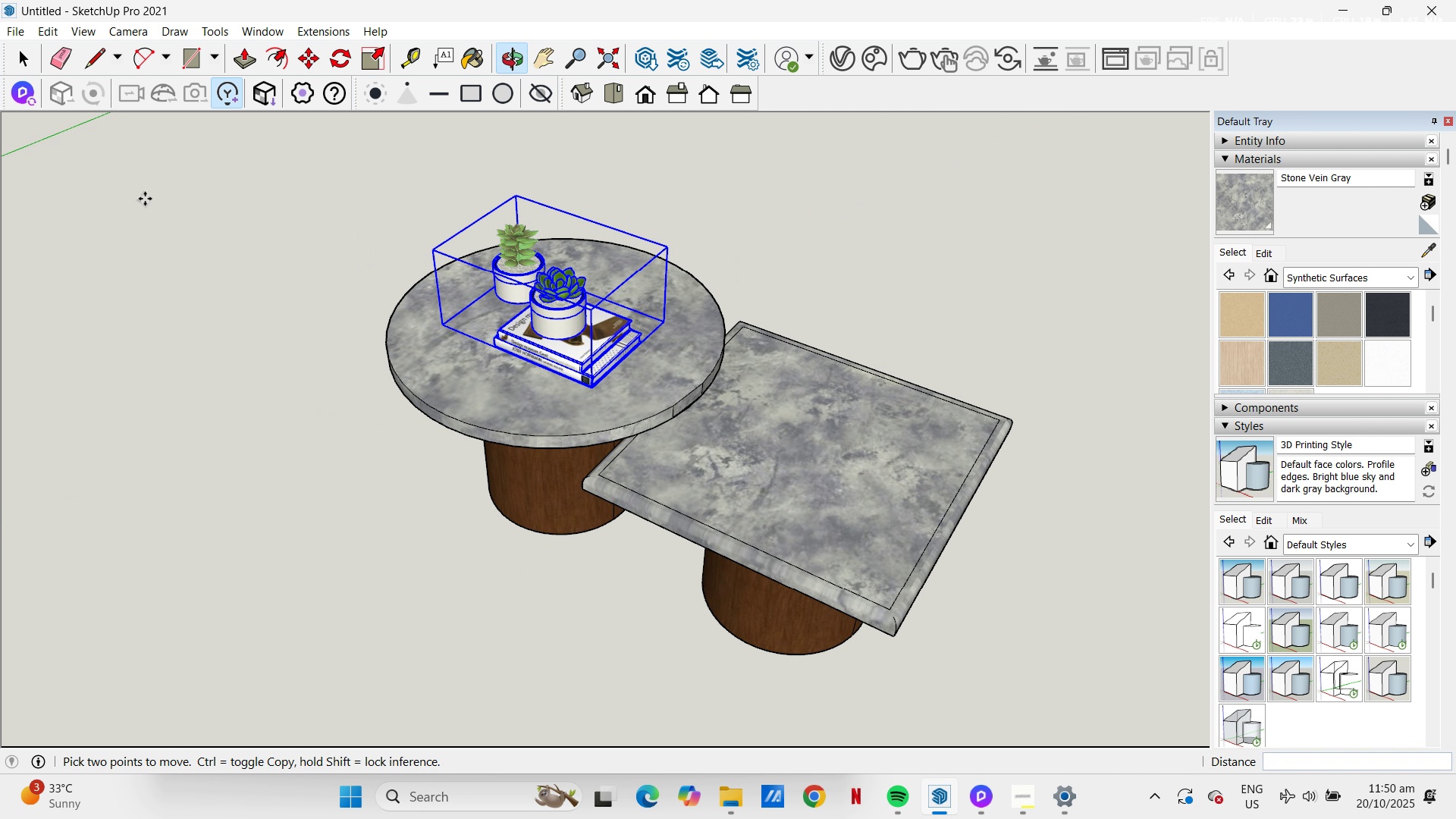 
scroll: coordinate [561, 323], scroll_direction: down, amount: 3.0
 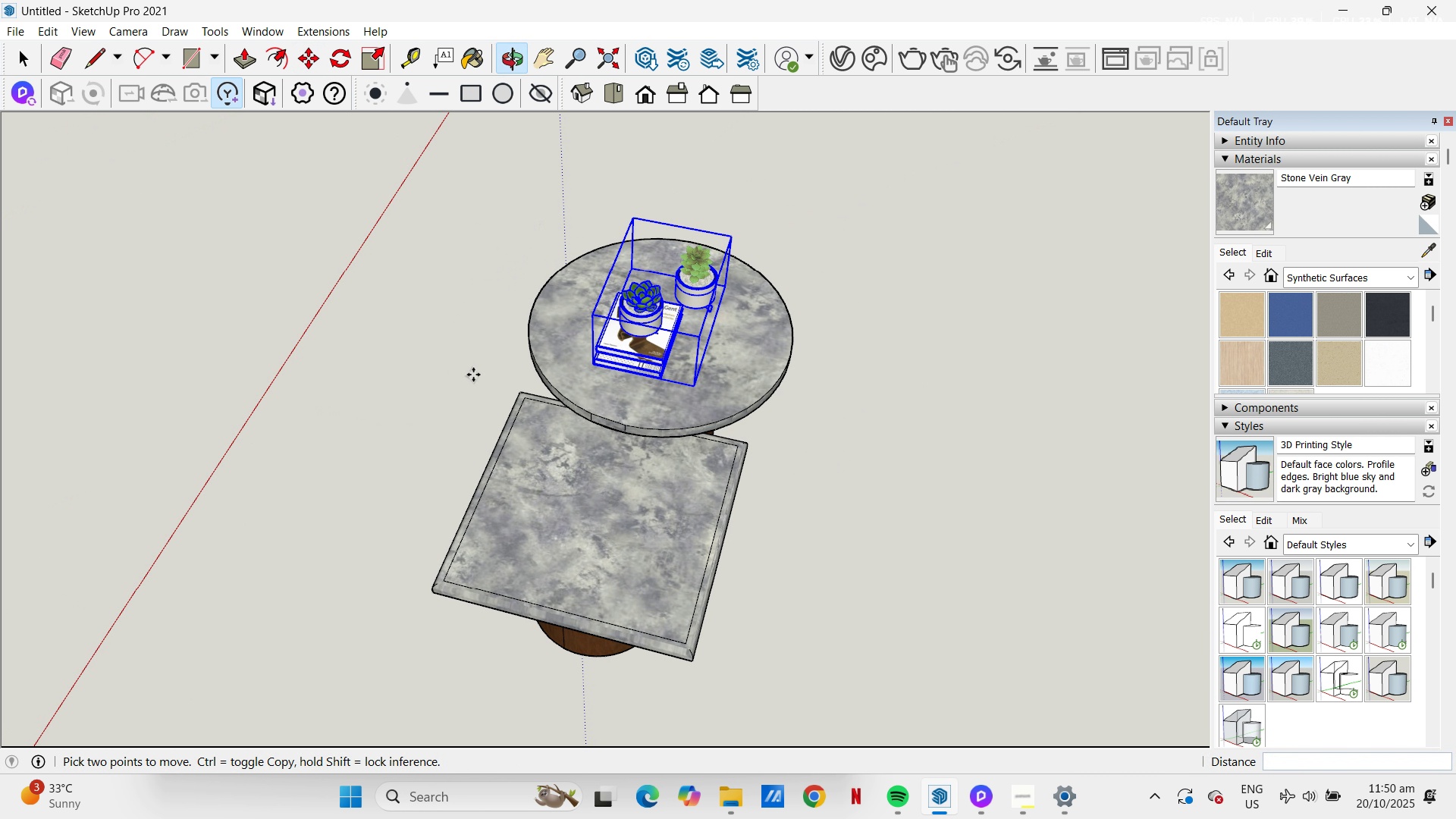 
scroll: coordinate [717, 328], scroll_direction: up, amount: 3.0
 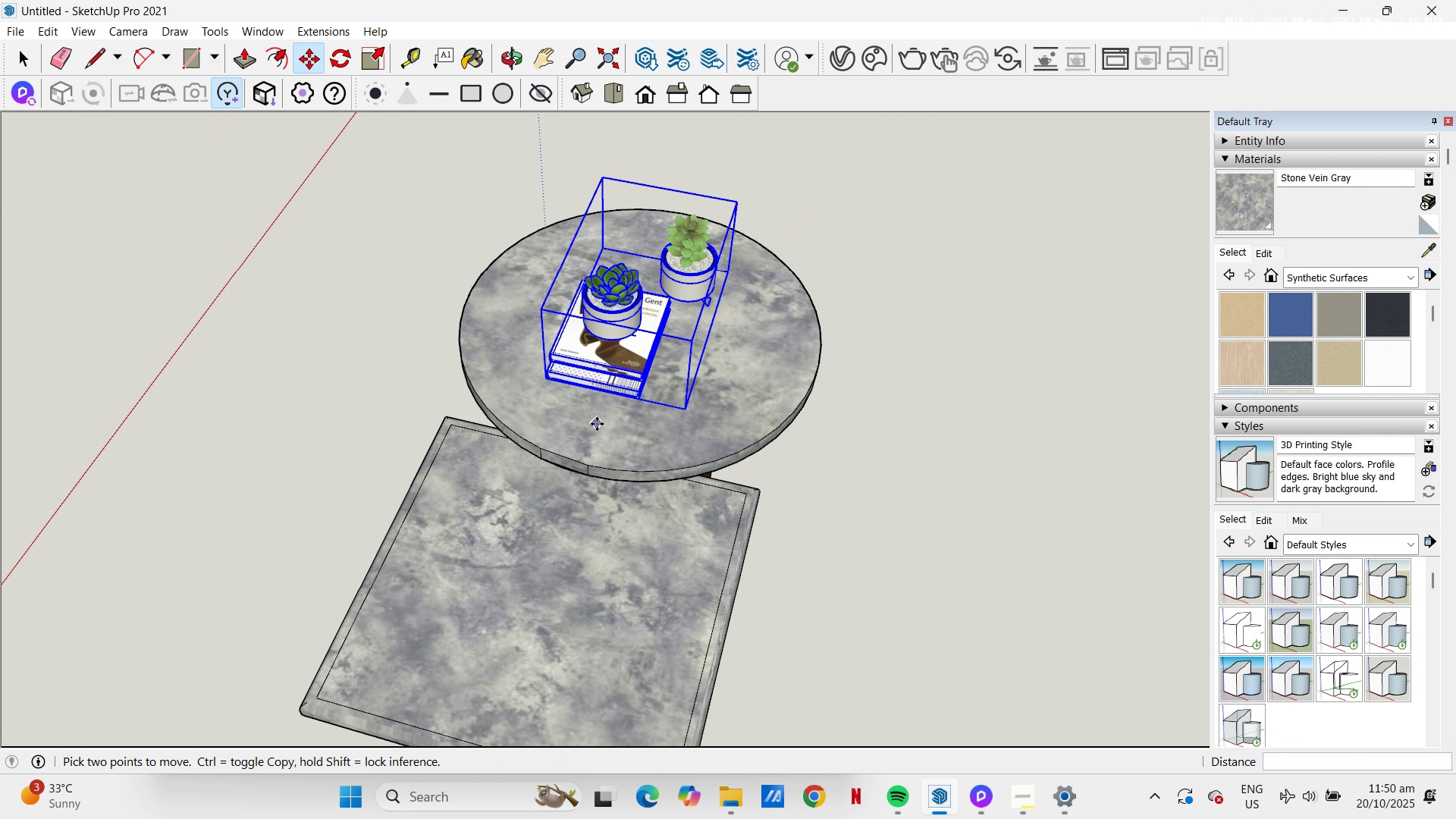 
left_click([597, 424])
 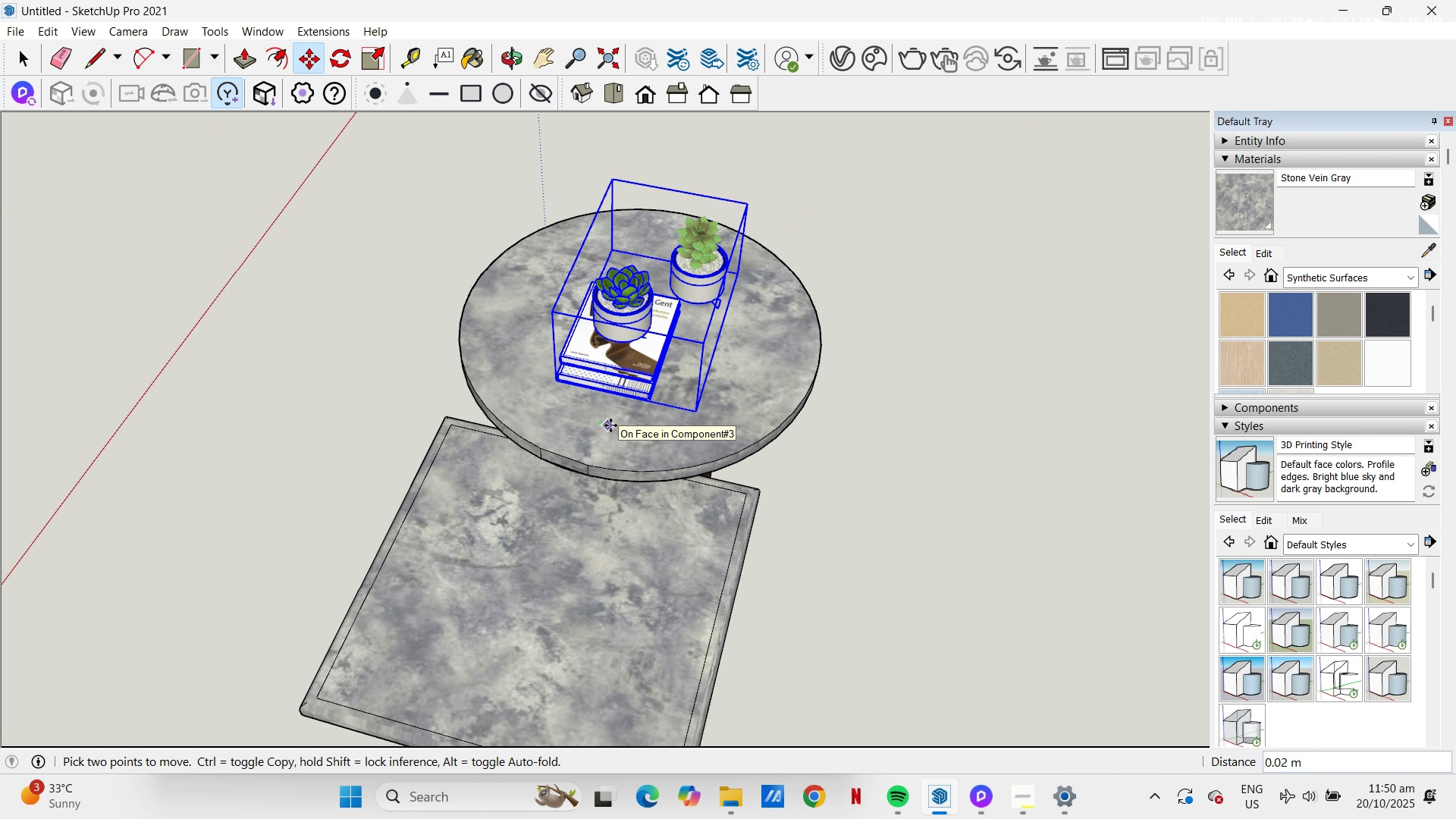 
left_click([610, 425])
 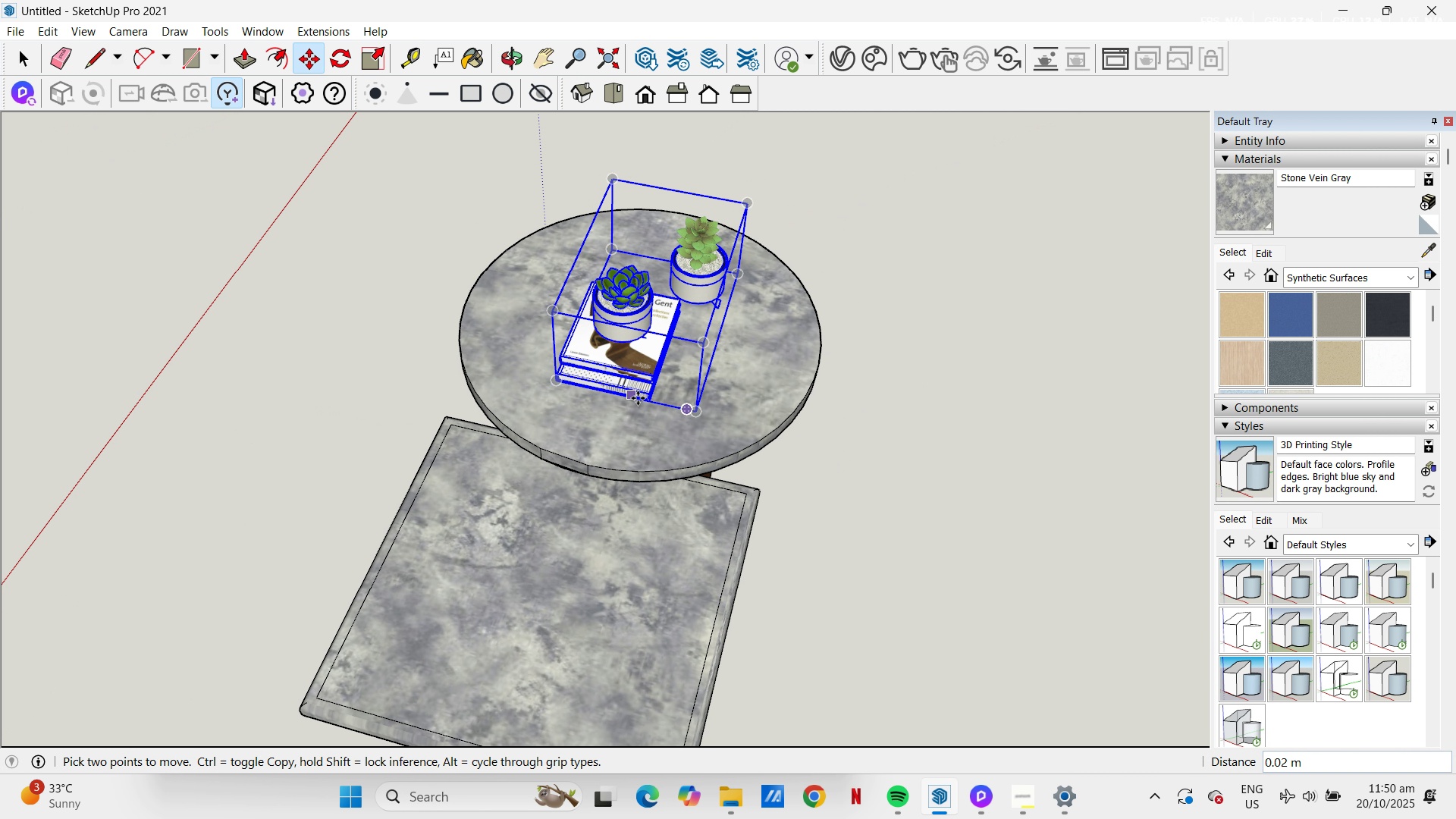 
key(Space)
 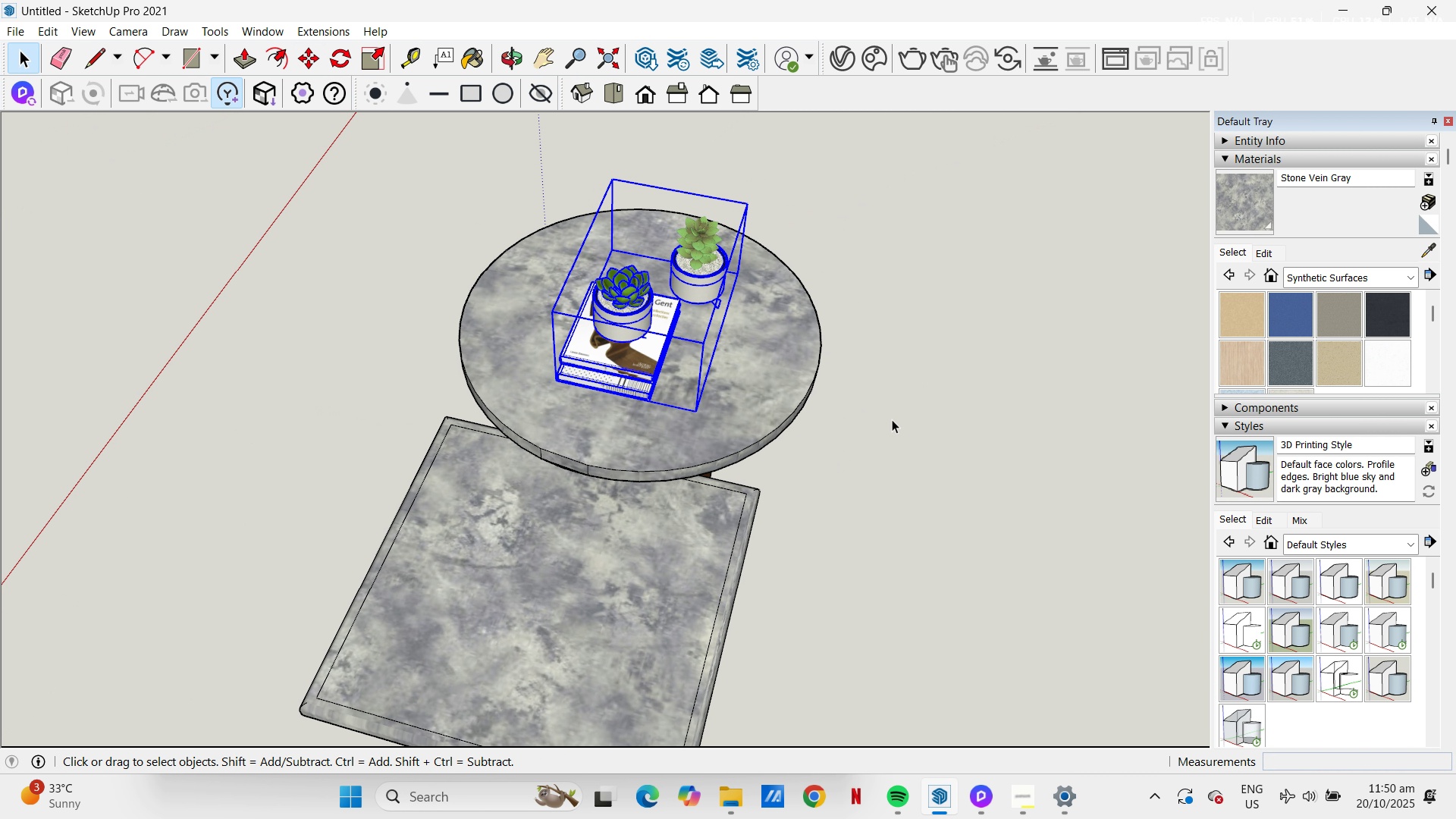 
left_click([892, 419])
 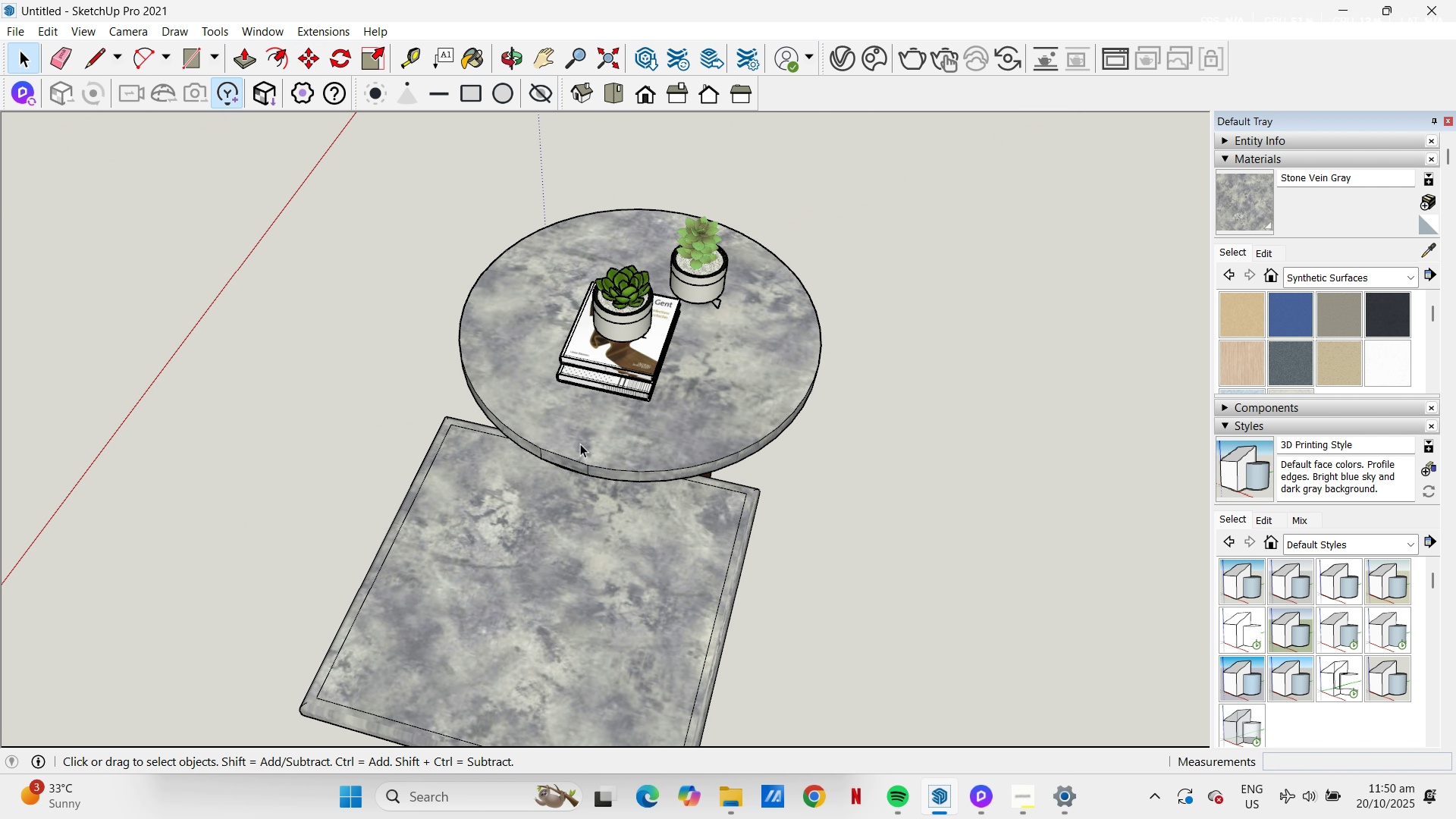 
scroll: coordinate [576, 442], scroll_direction: down, amount: 4.0
 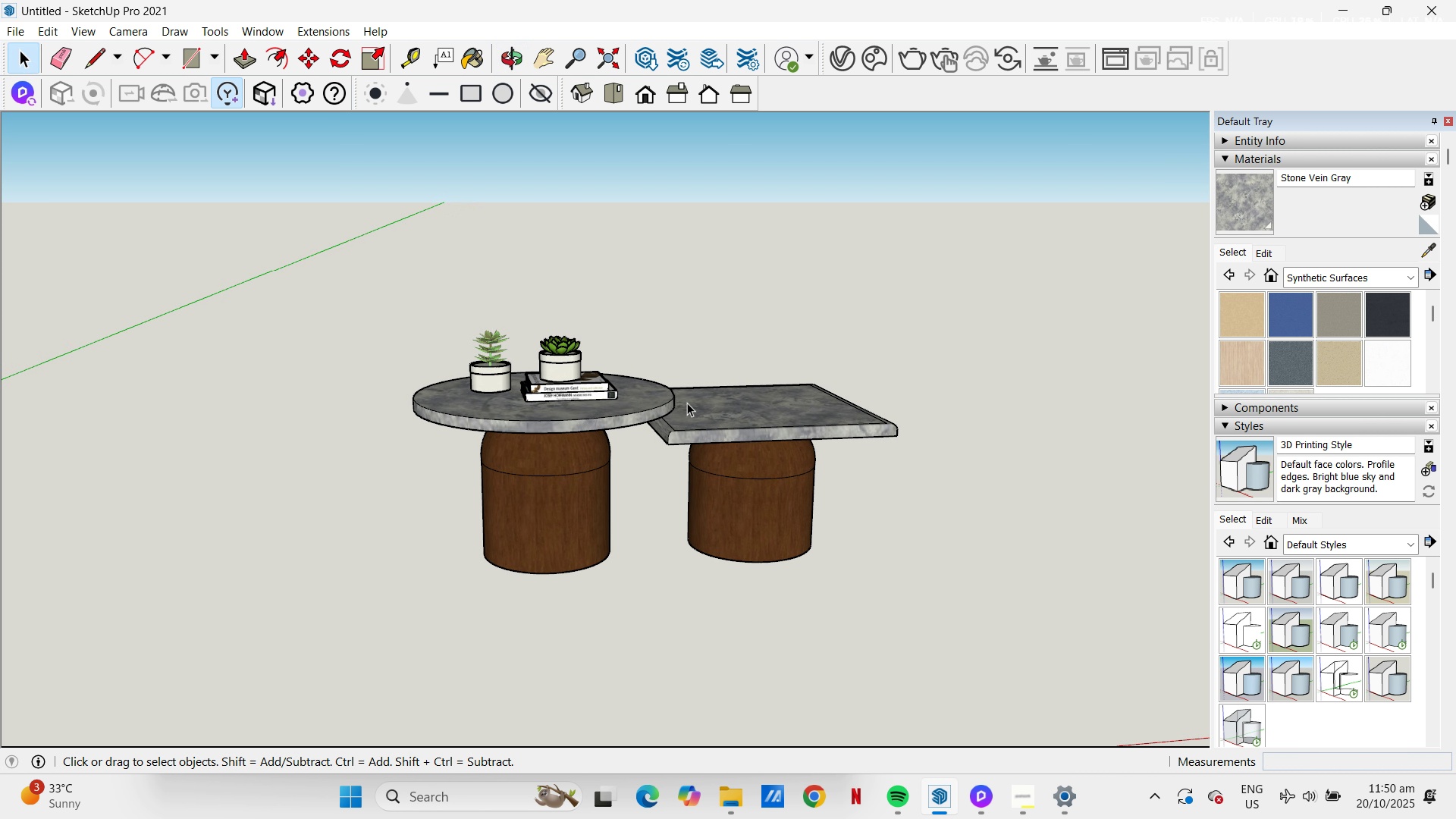 
scroll: coordinate [559, 447], scroll_direction: up, amount: 12.0
 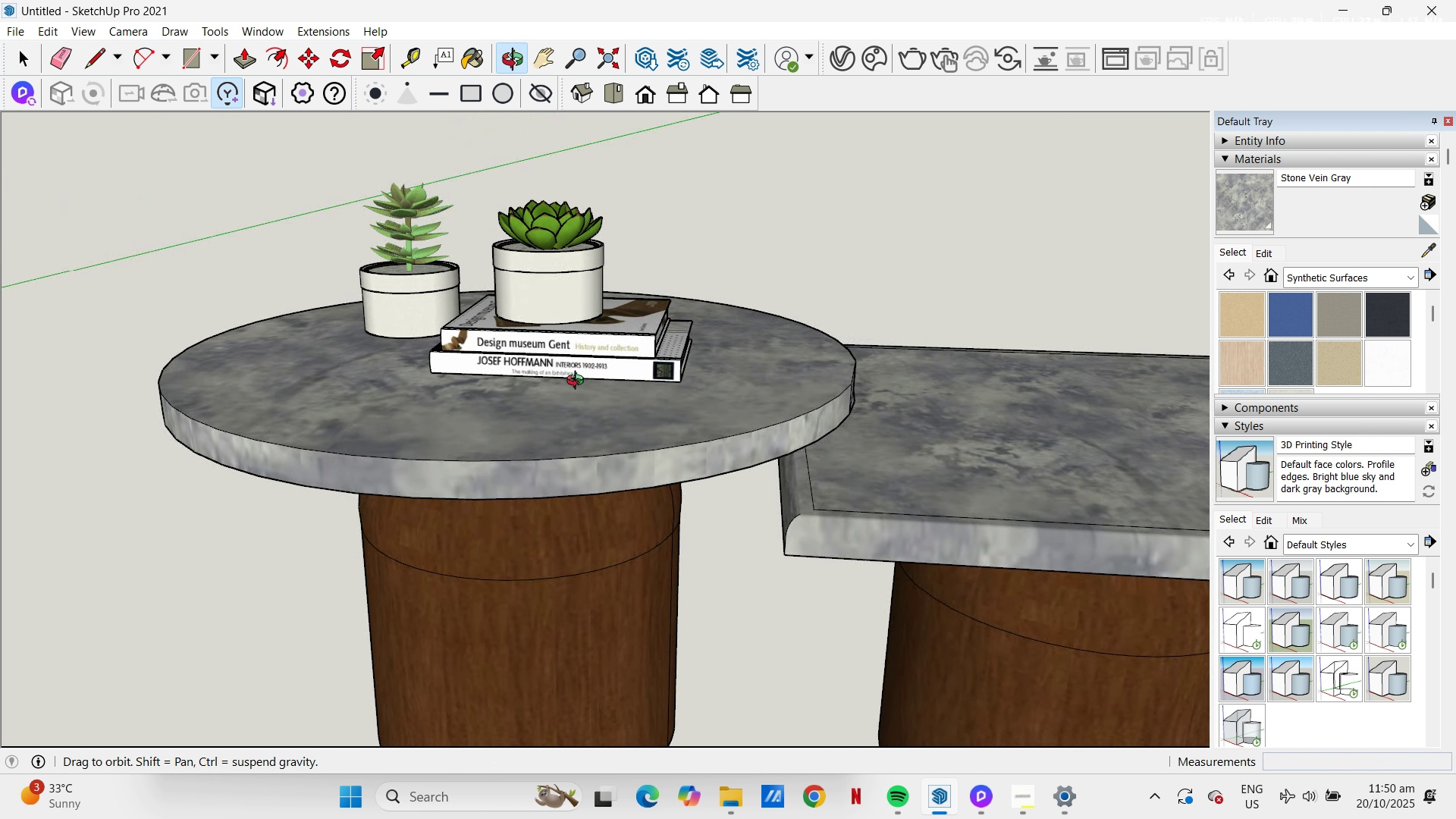 
key(Space)
 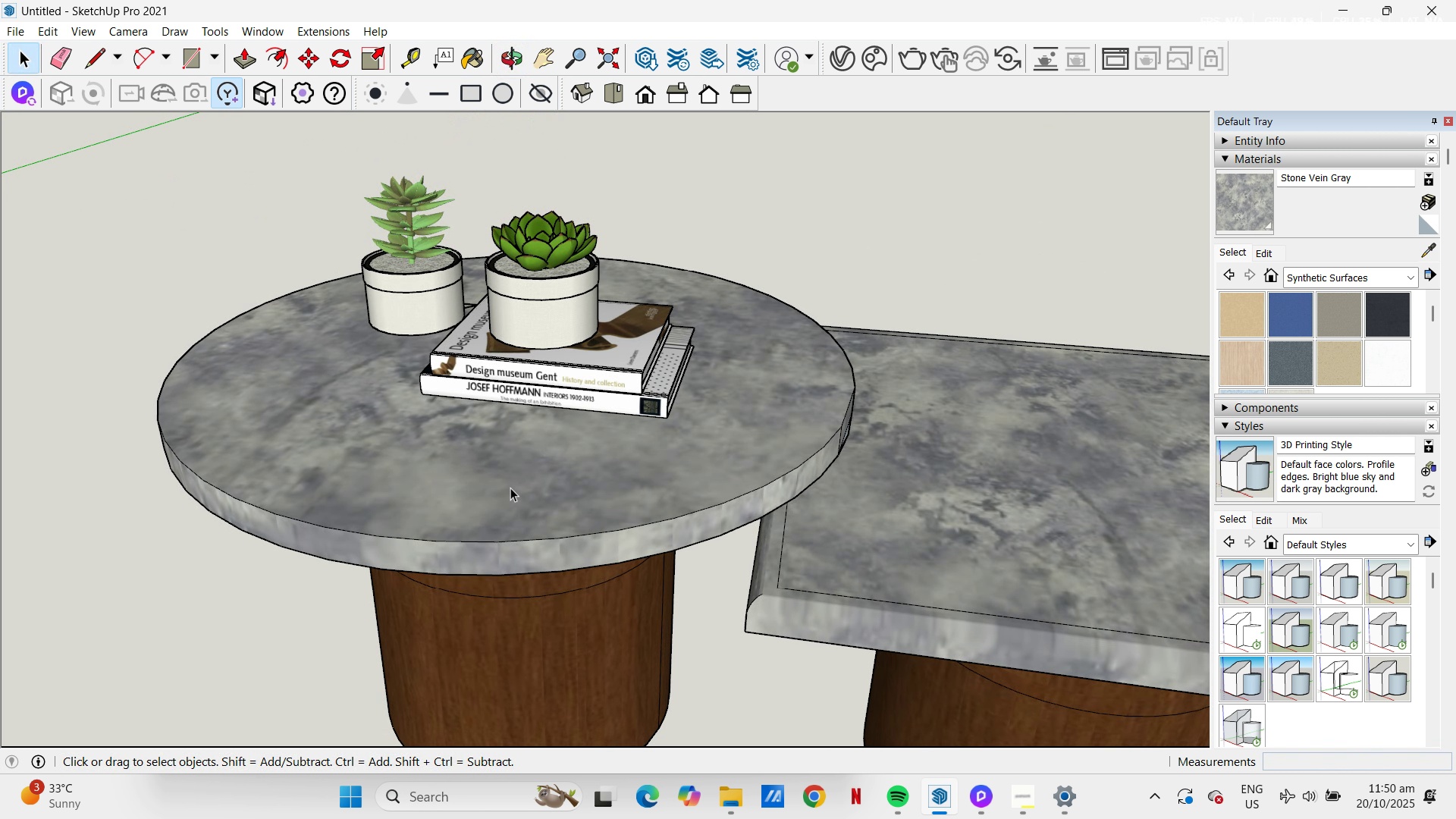 
left_click([510, 488])
 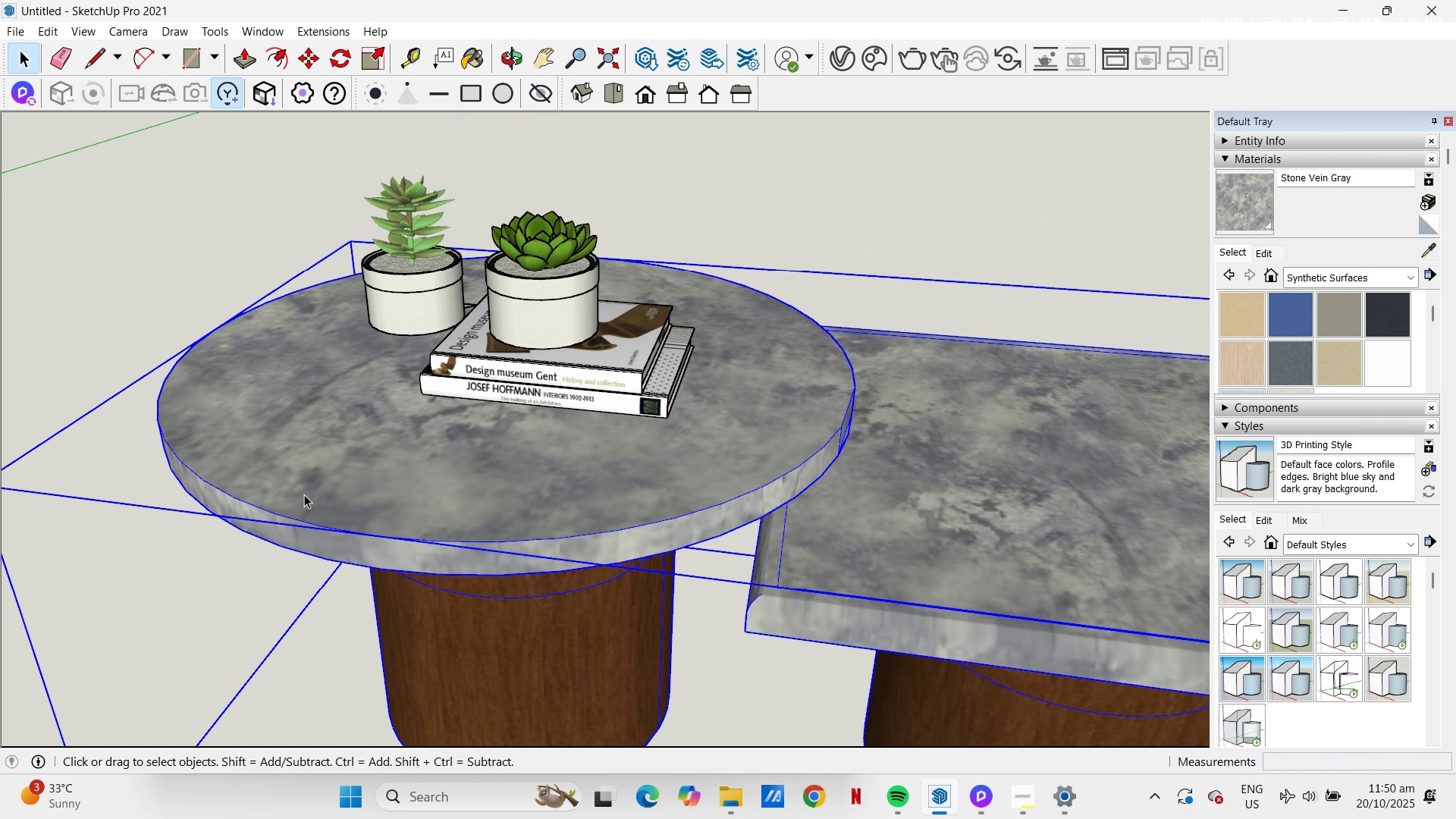 
scroll: coordinate [304, 494], scroll_direction: down, amount: 2.0
 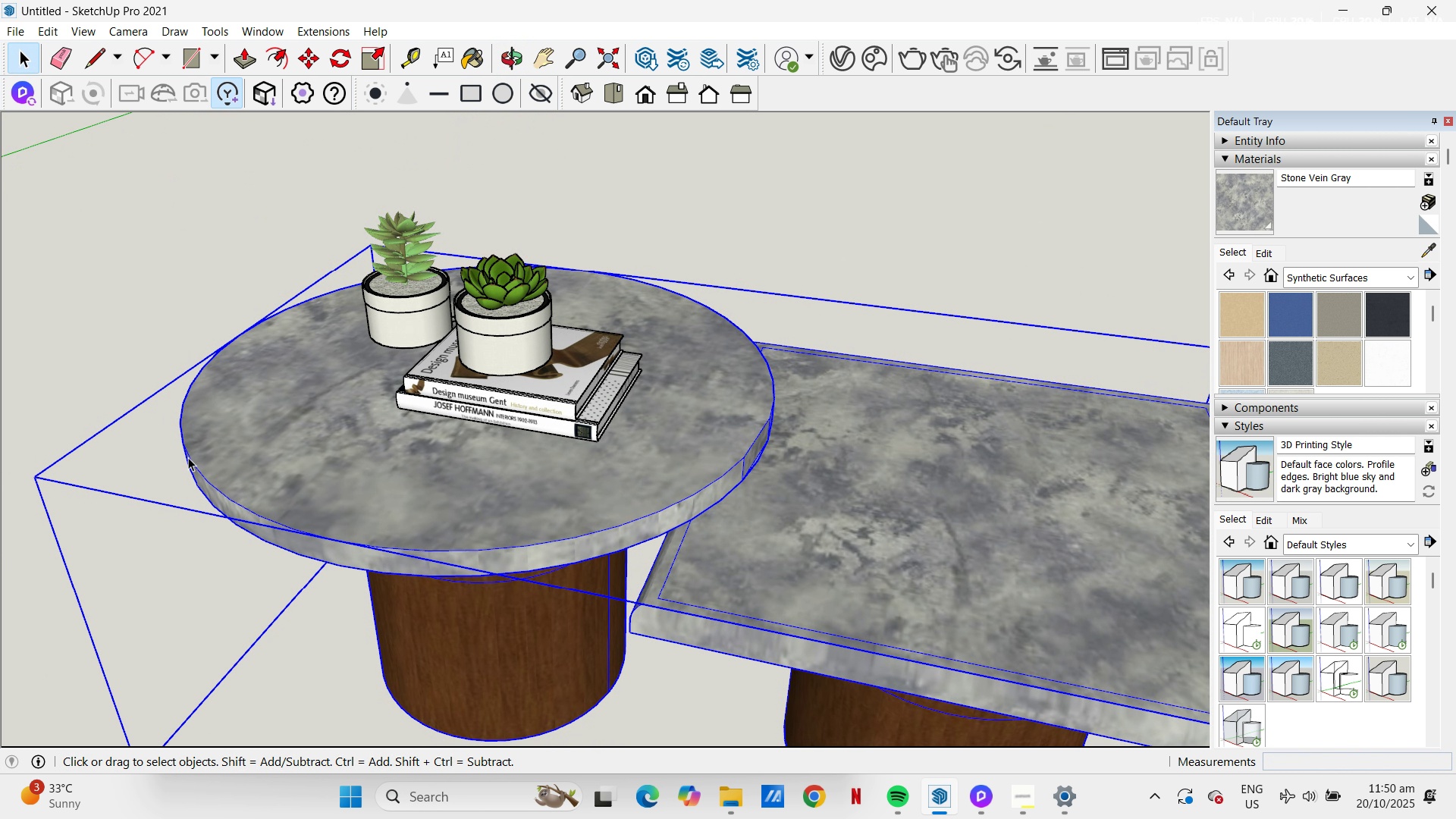 
scroll: coordinate [191, 447], scroll_direction: up, amount: 3.0
 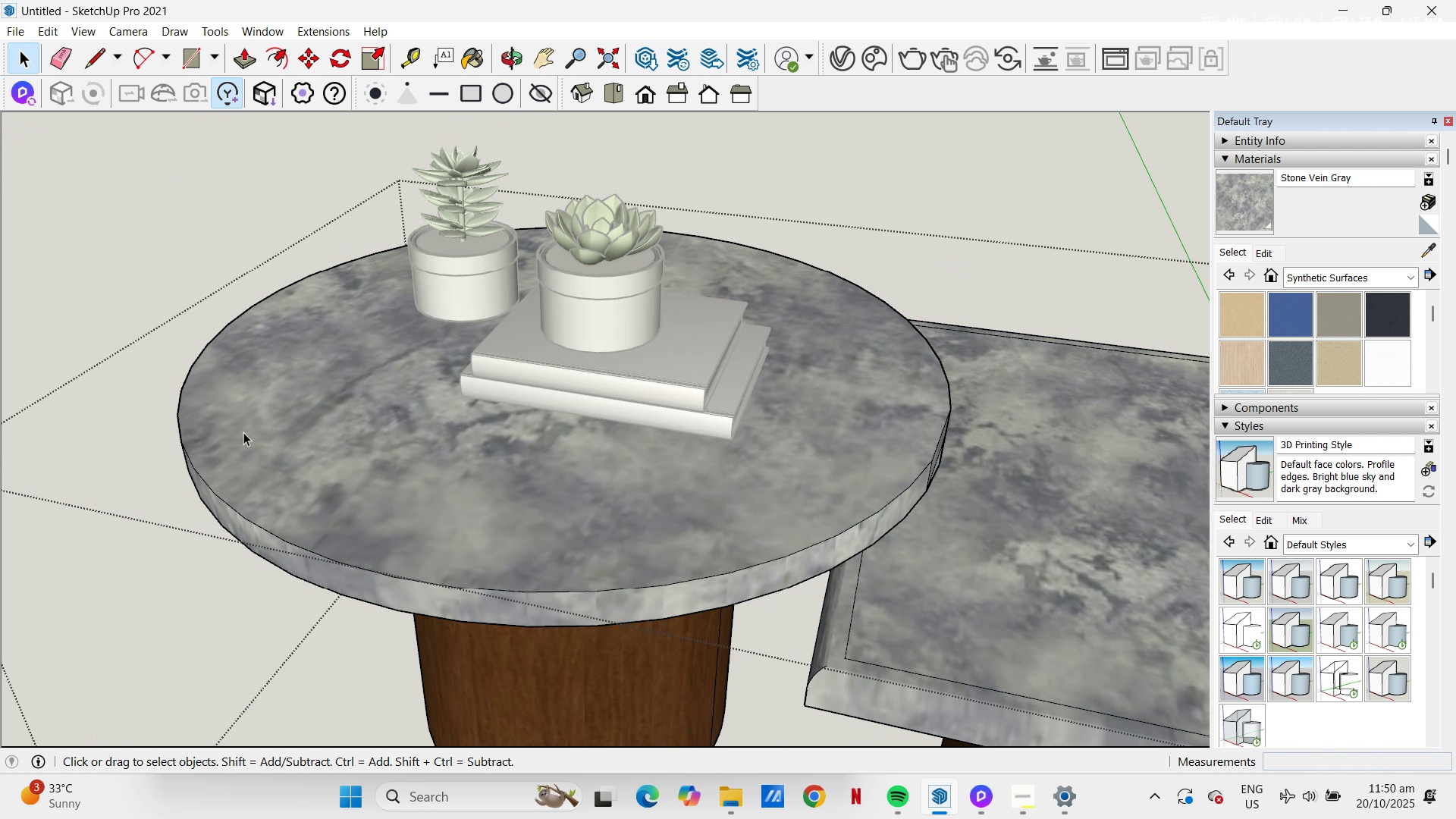 
double_click([243, 432])
 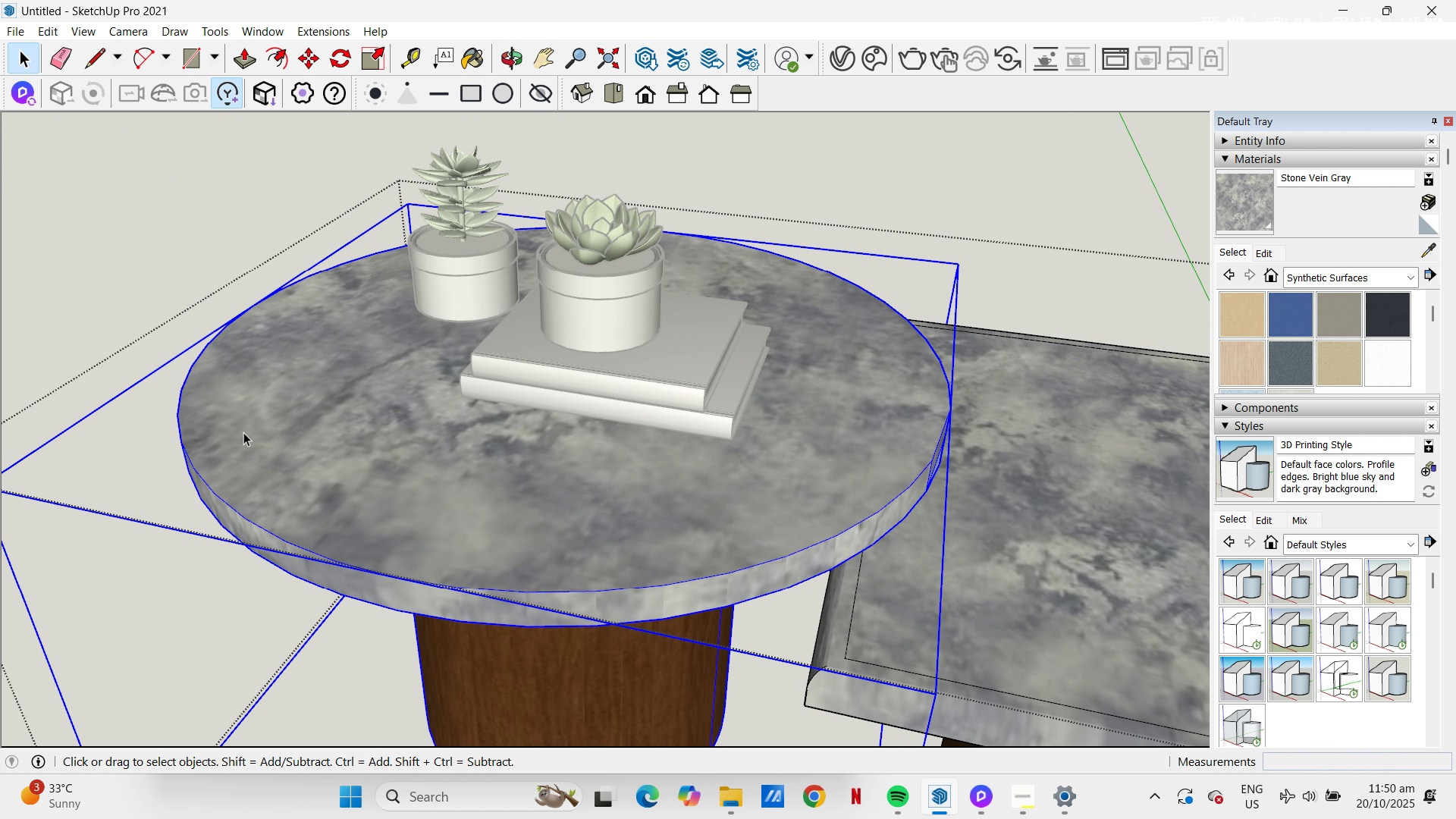 
triple_click([243, 432])
 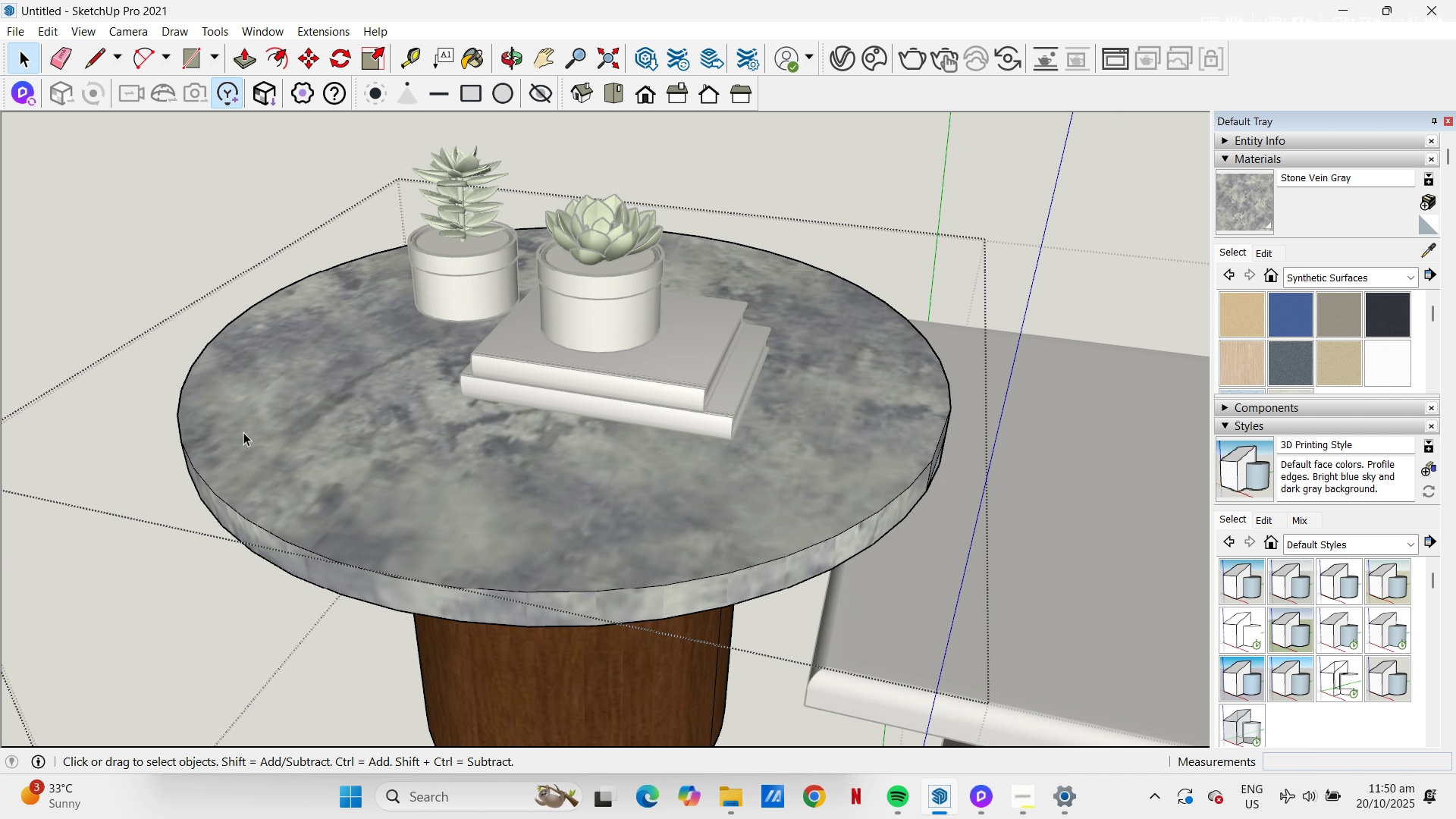 
triple_click([243, 432])
 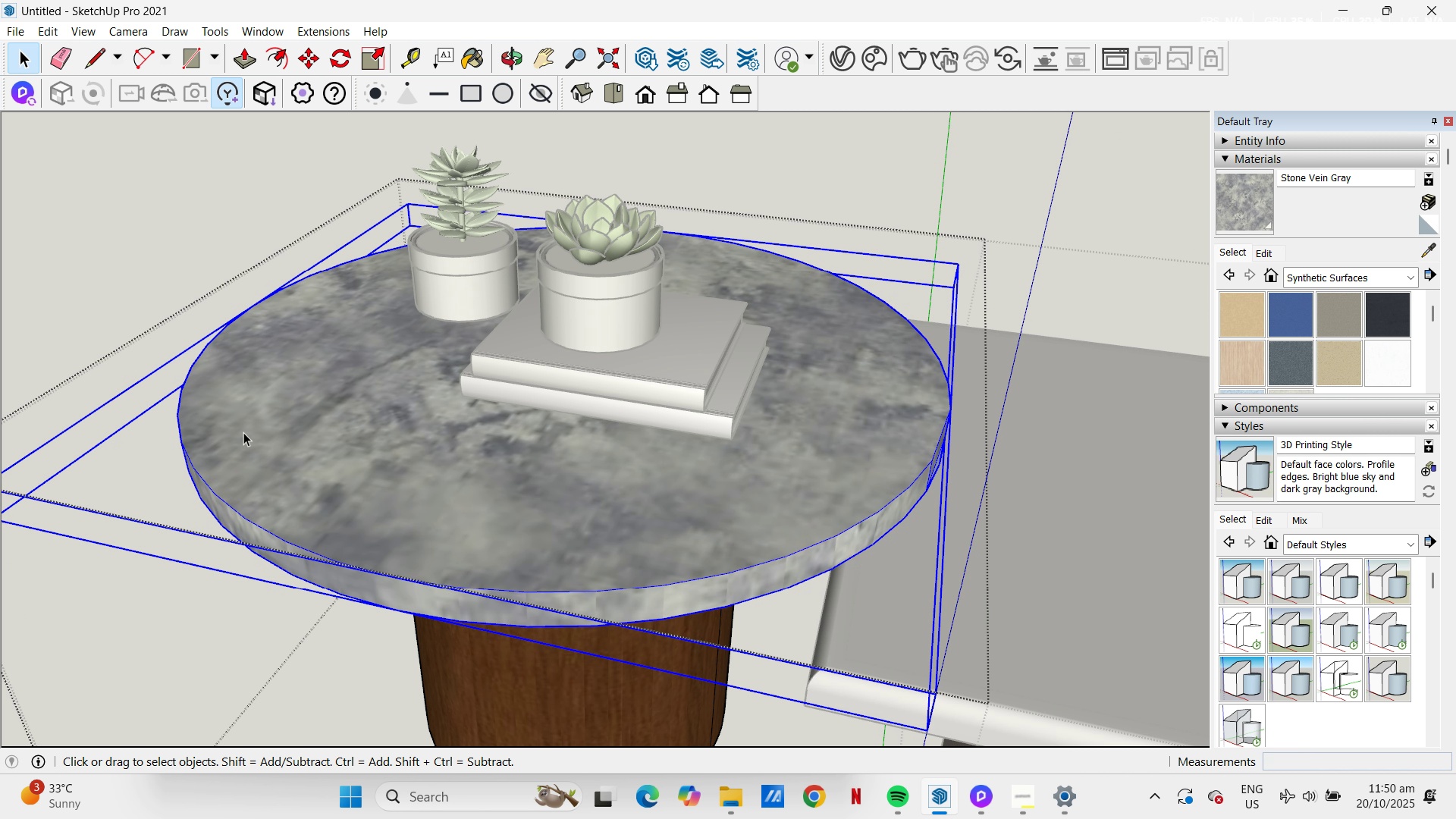 
triple_click([243, 432])
 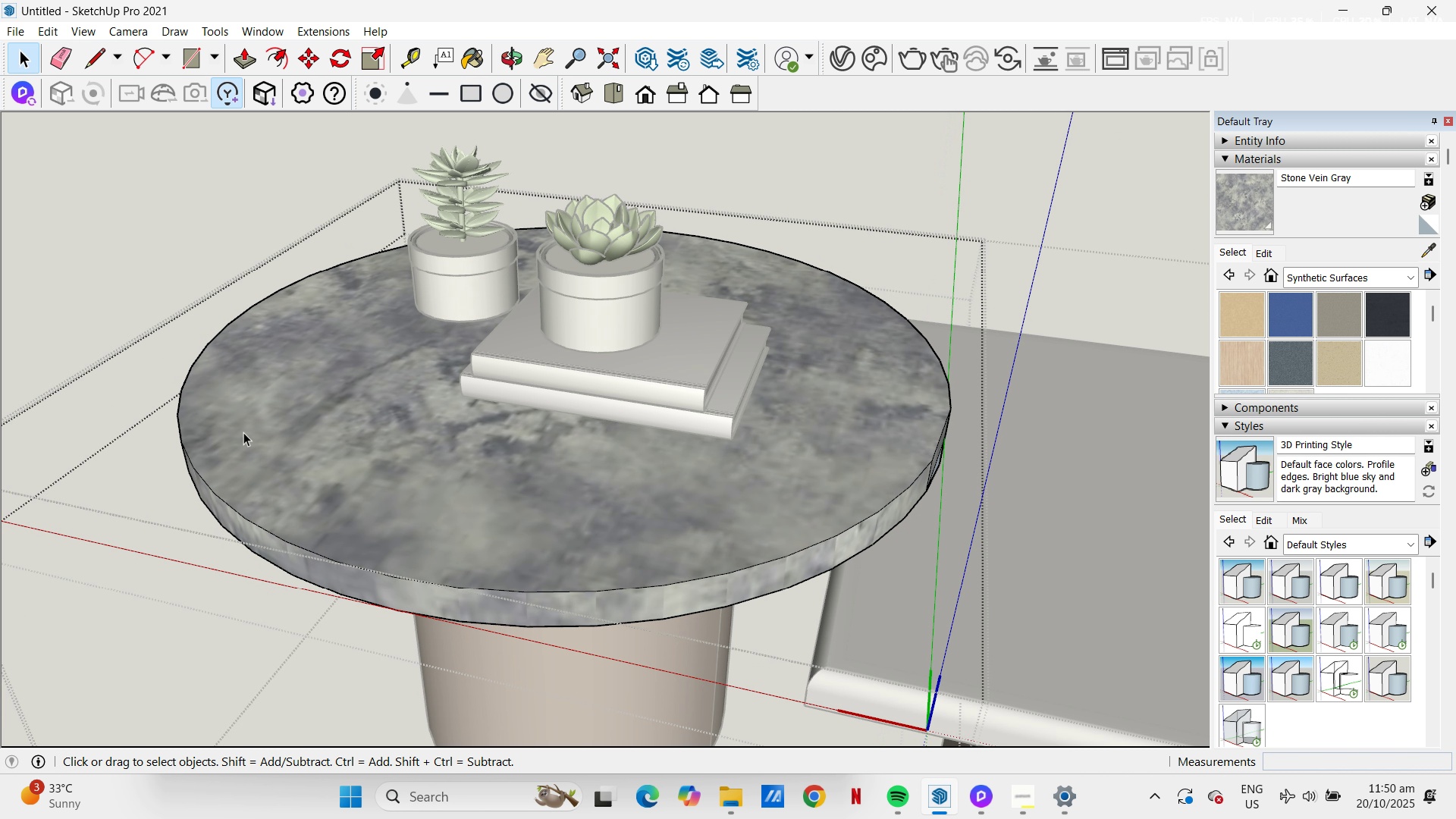 
triple_click([243, 432])
 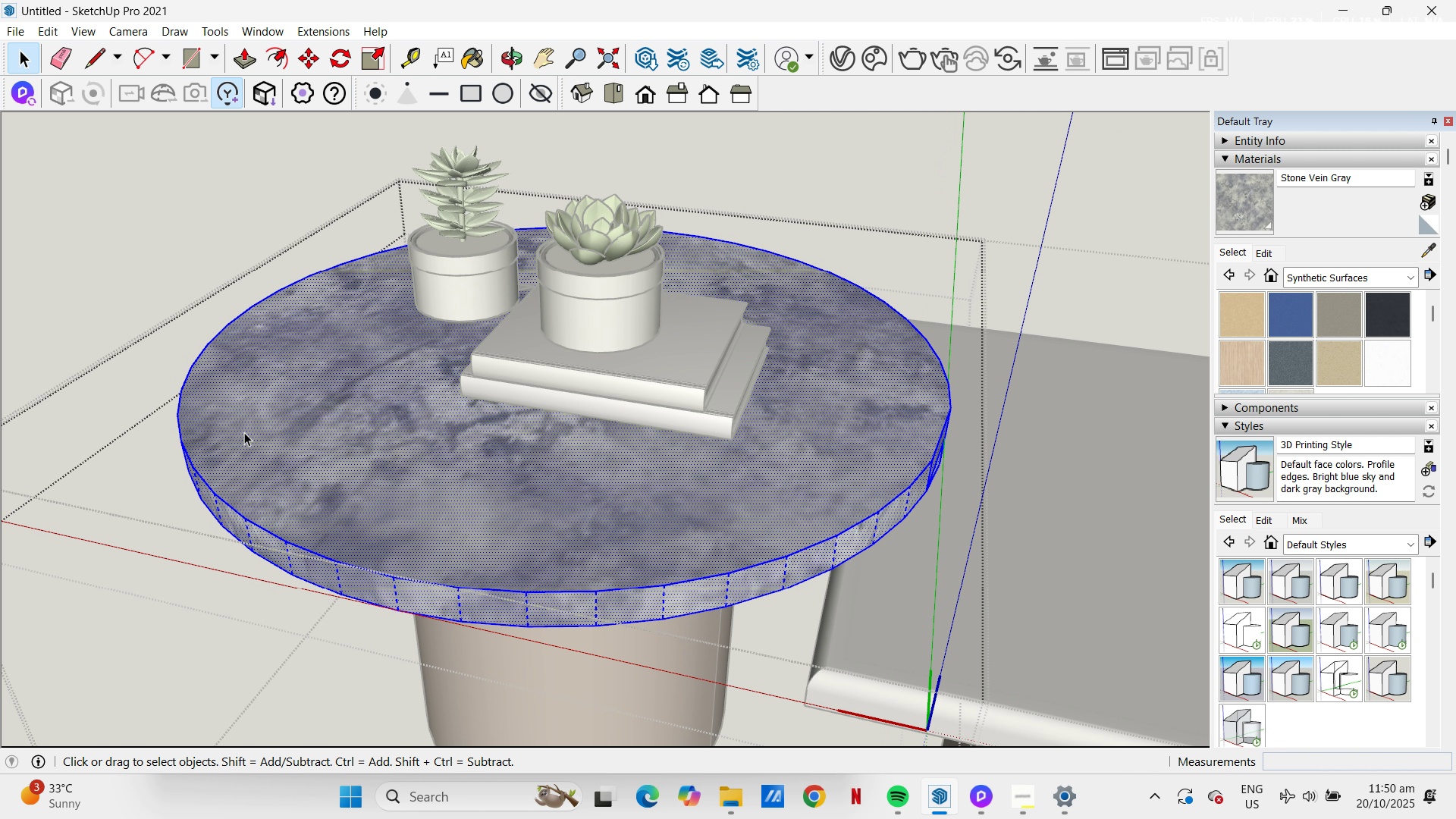 
triple_click([244, 432])
 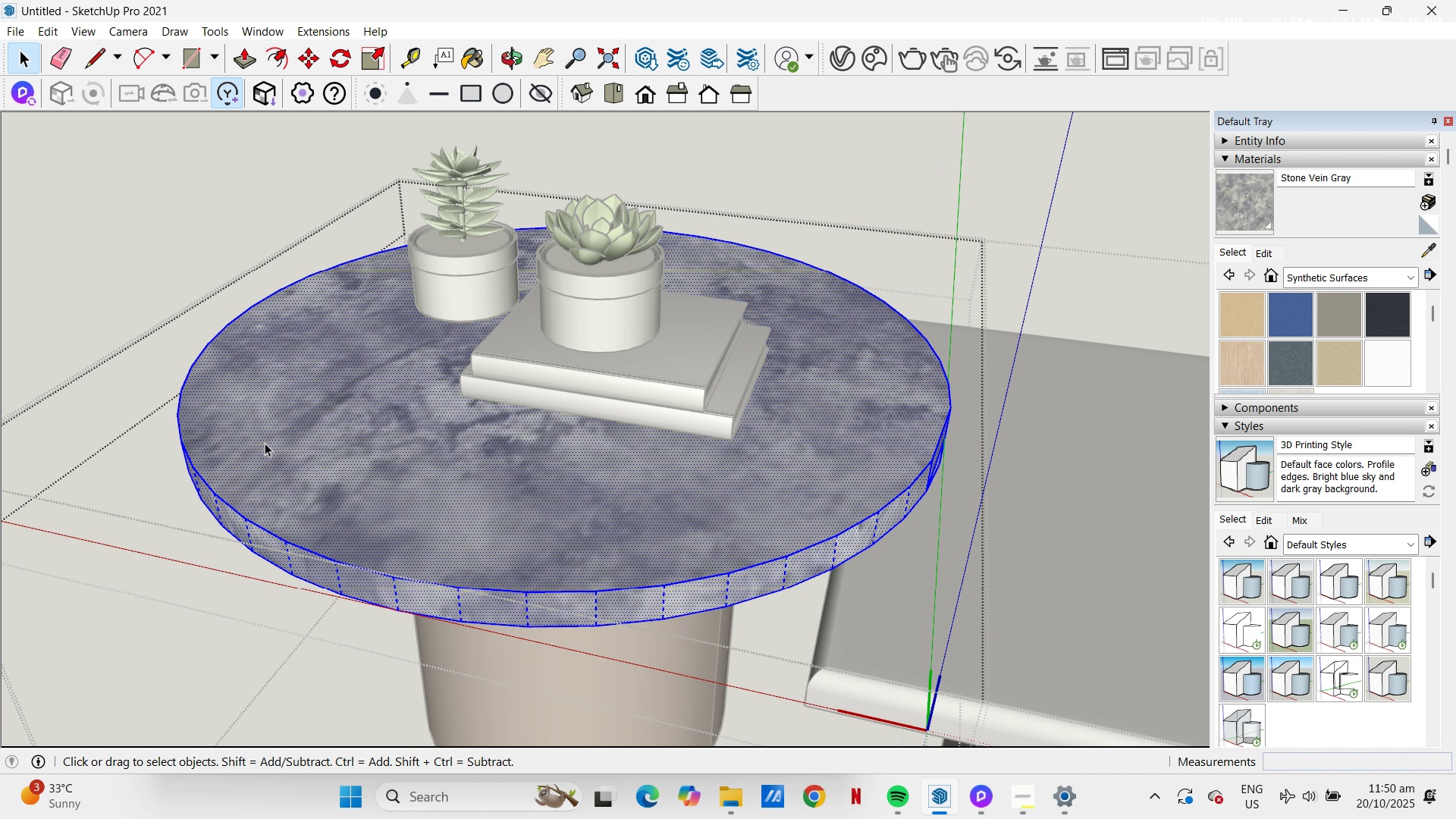 
left_click([268, 445])
 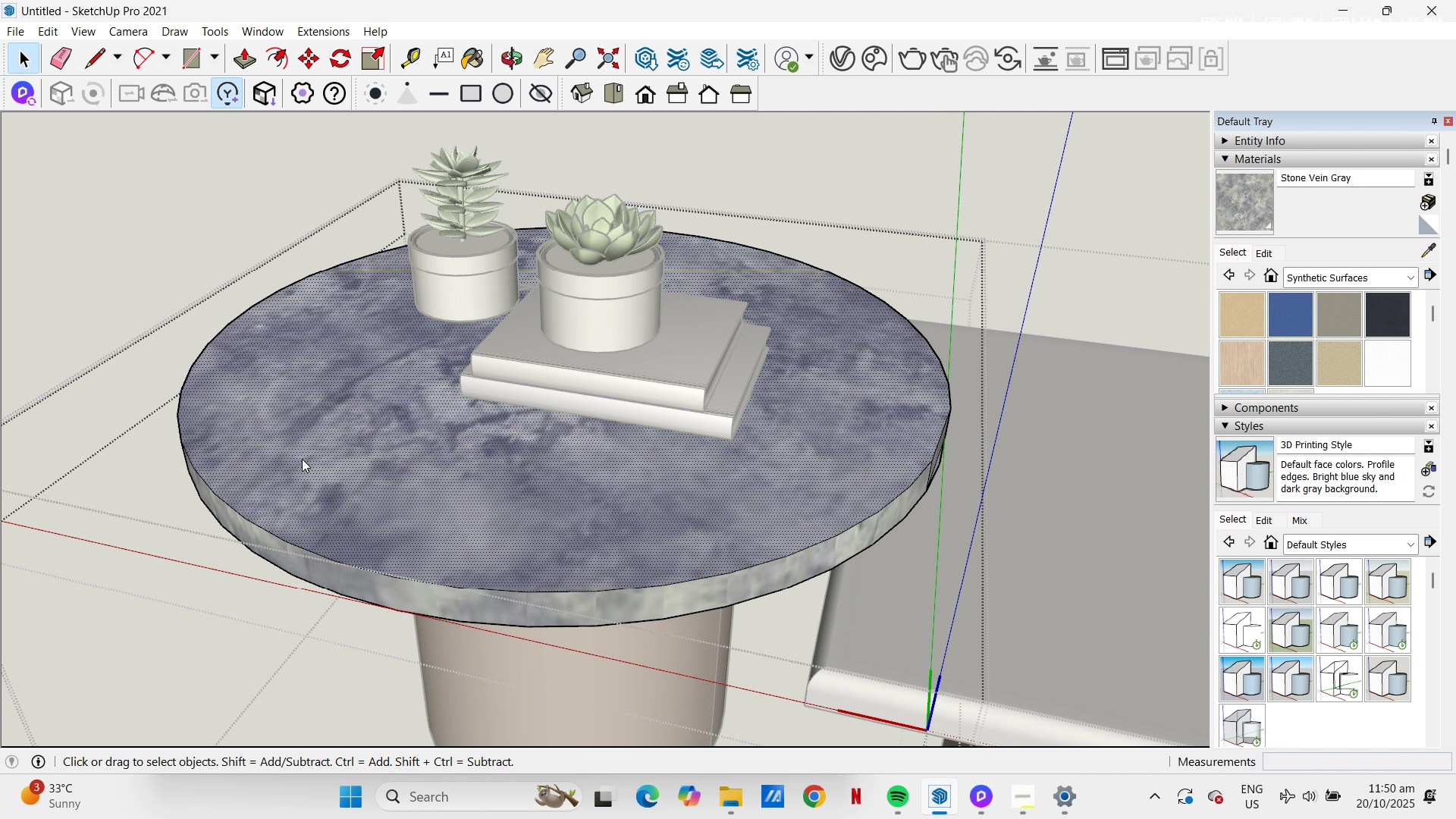 
right_click([302, 459])
 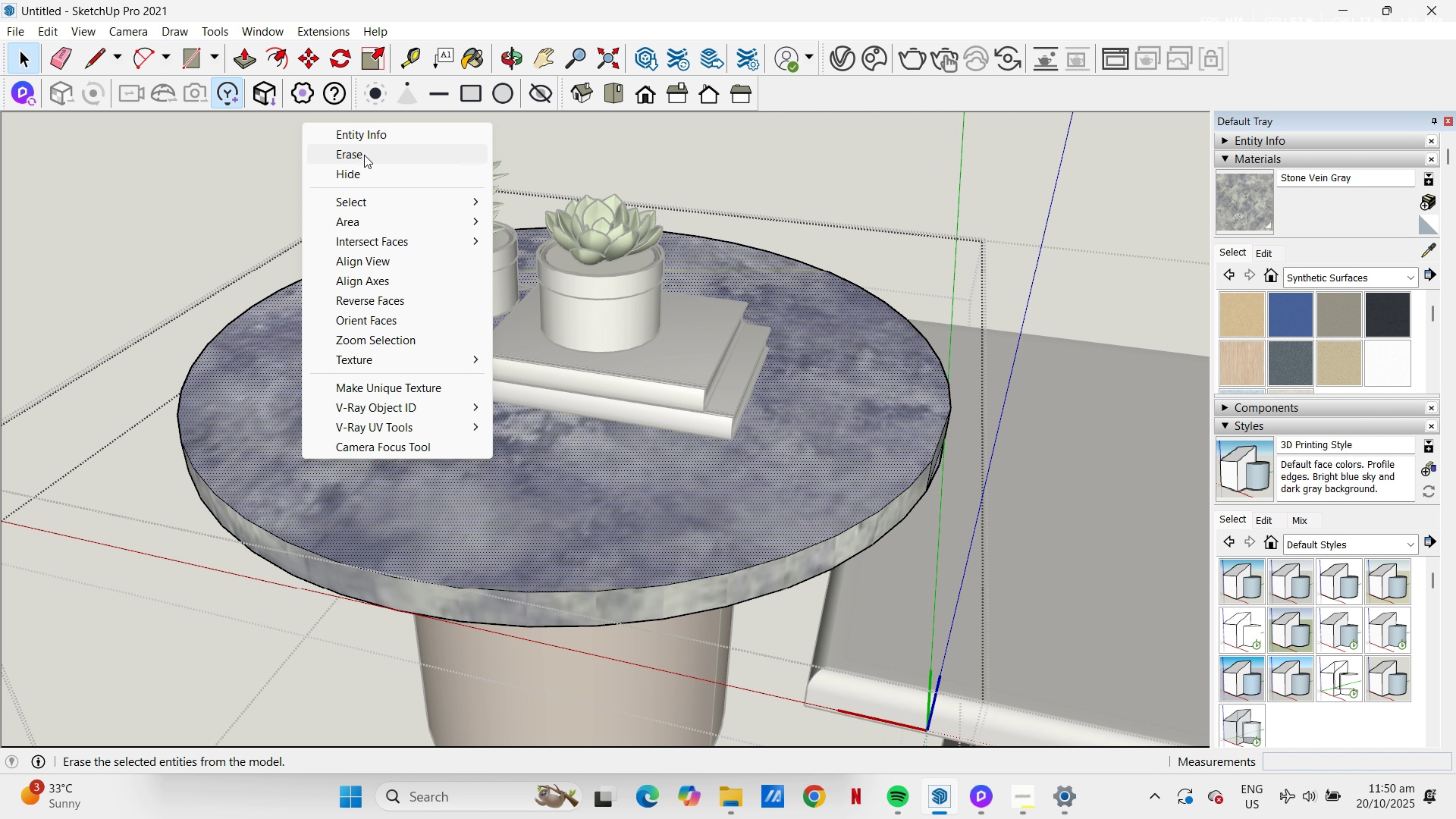 
left_click([364, 155])
 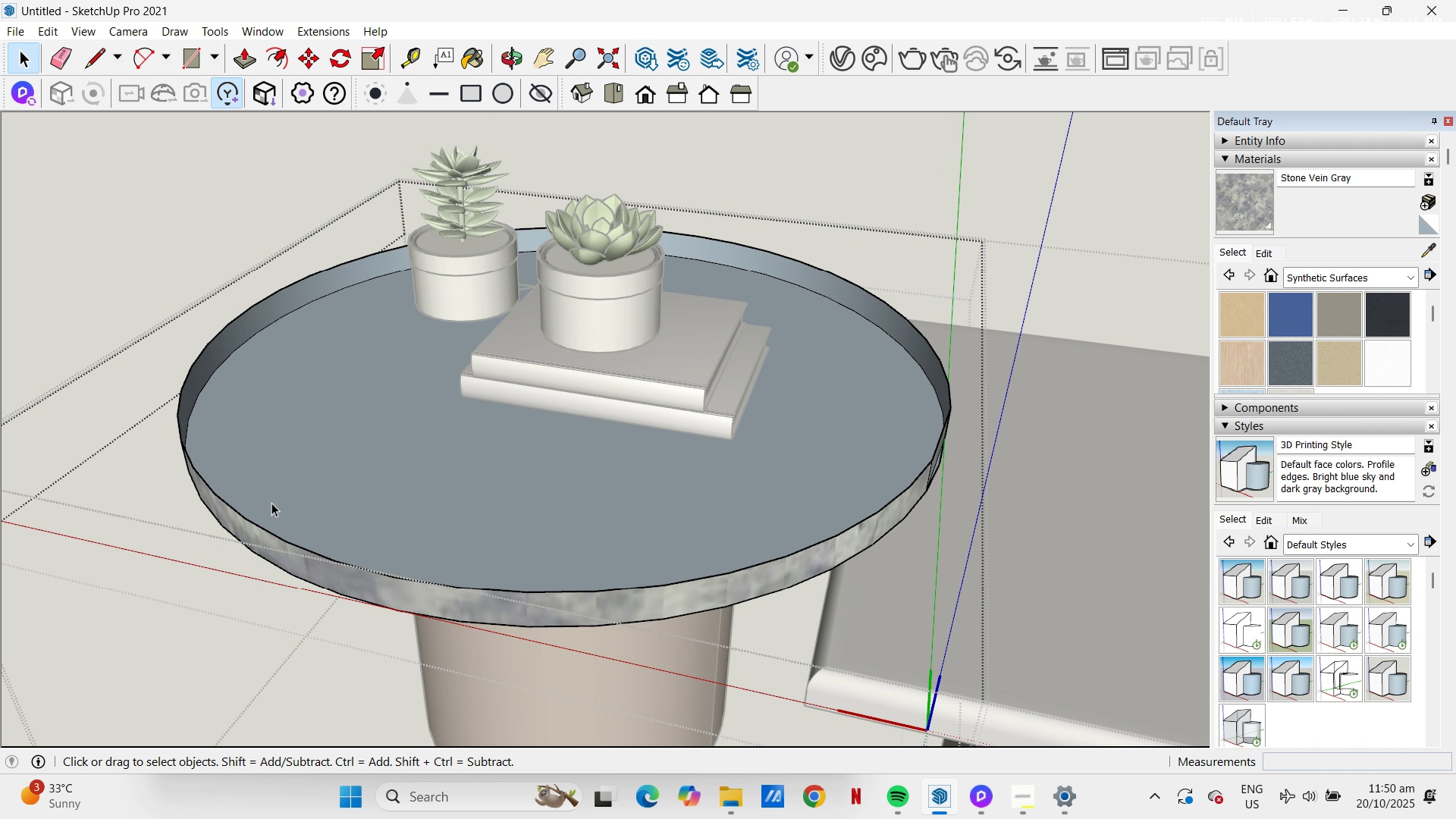 
hold_key(key=ControlLeft, duration=1.04)
 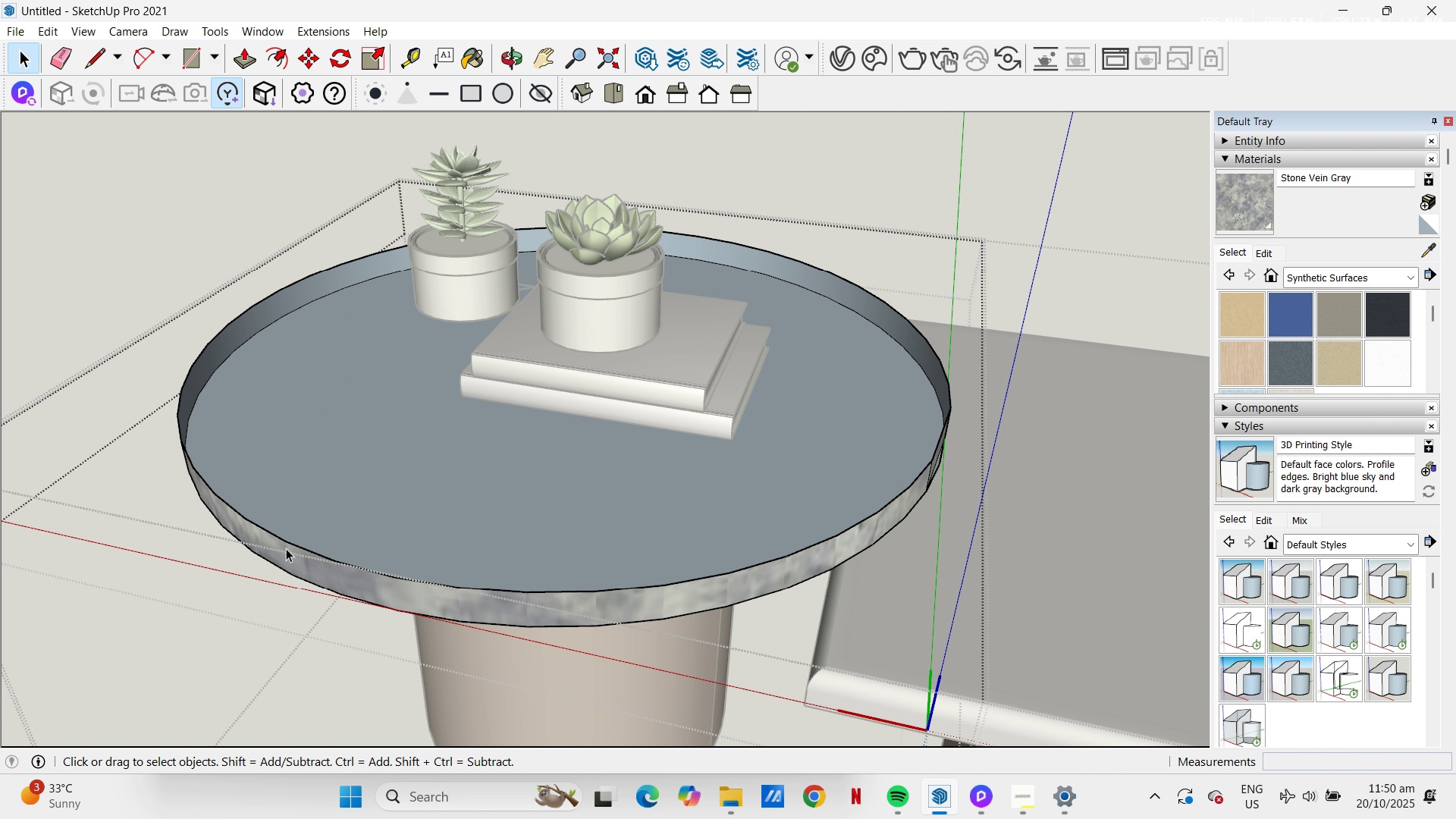 
key(E)
 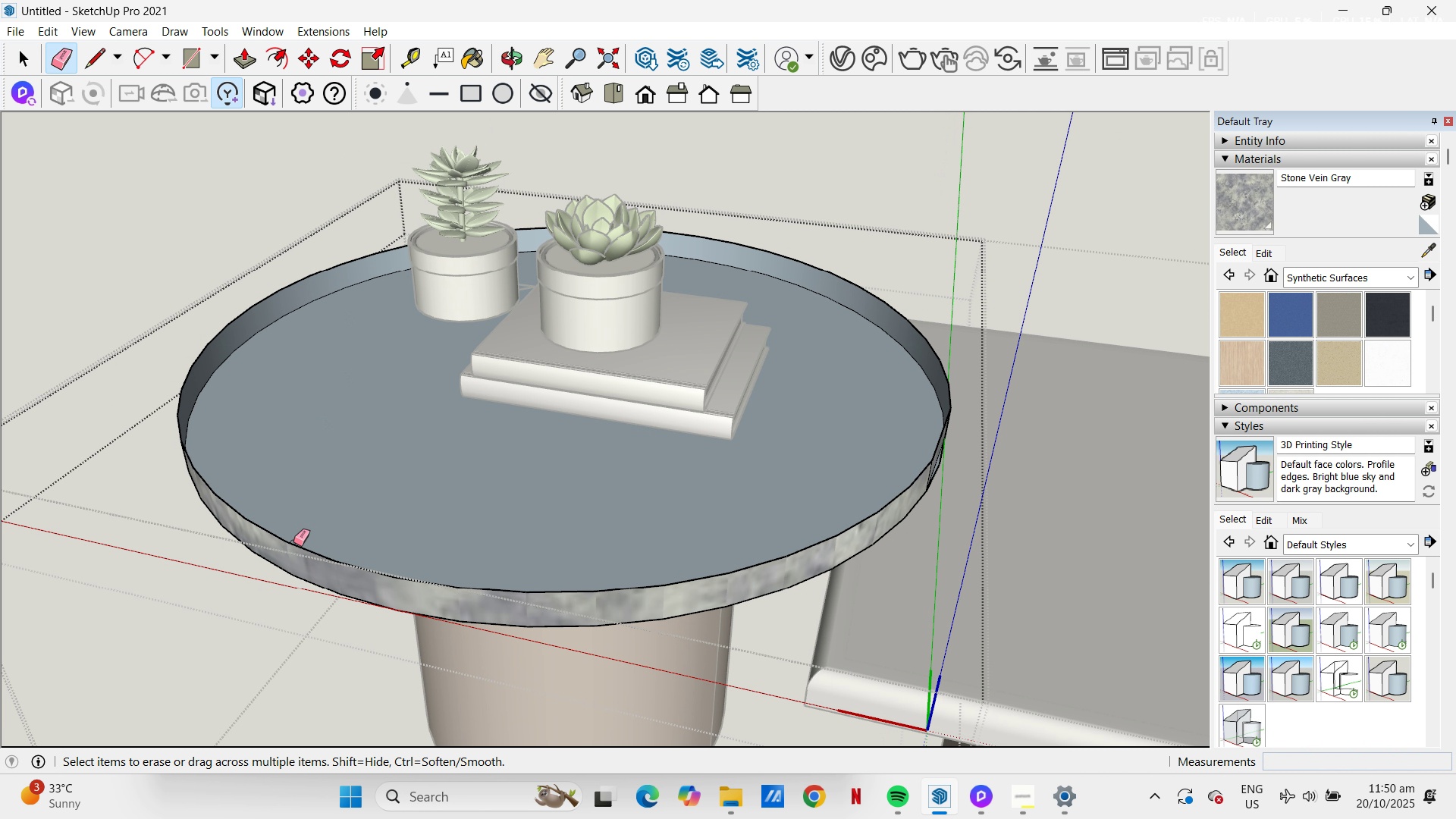 
left_click_drag(start_coordinate=[293, 542], to_coordinate=[297, 551])
 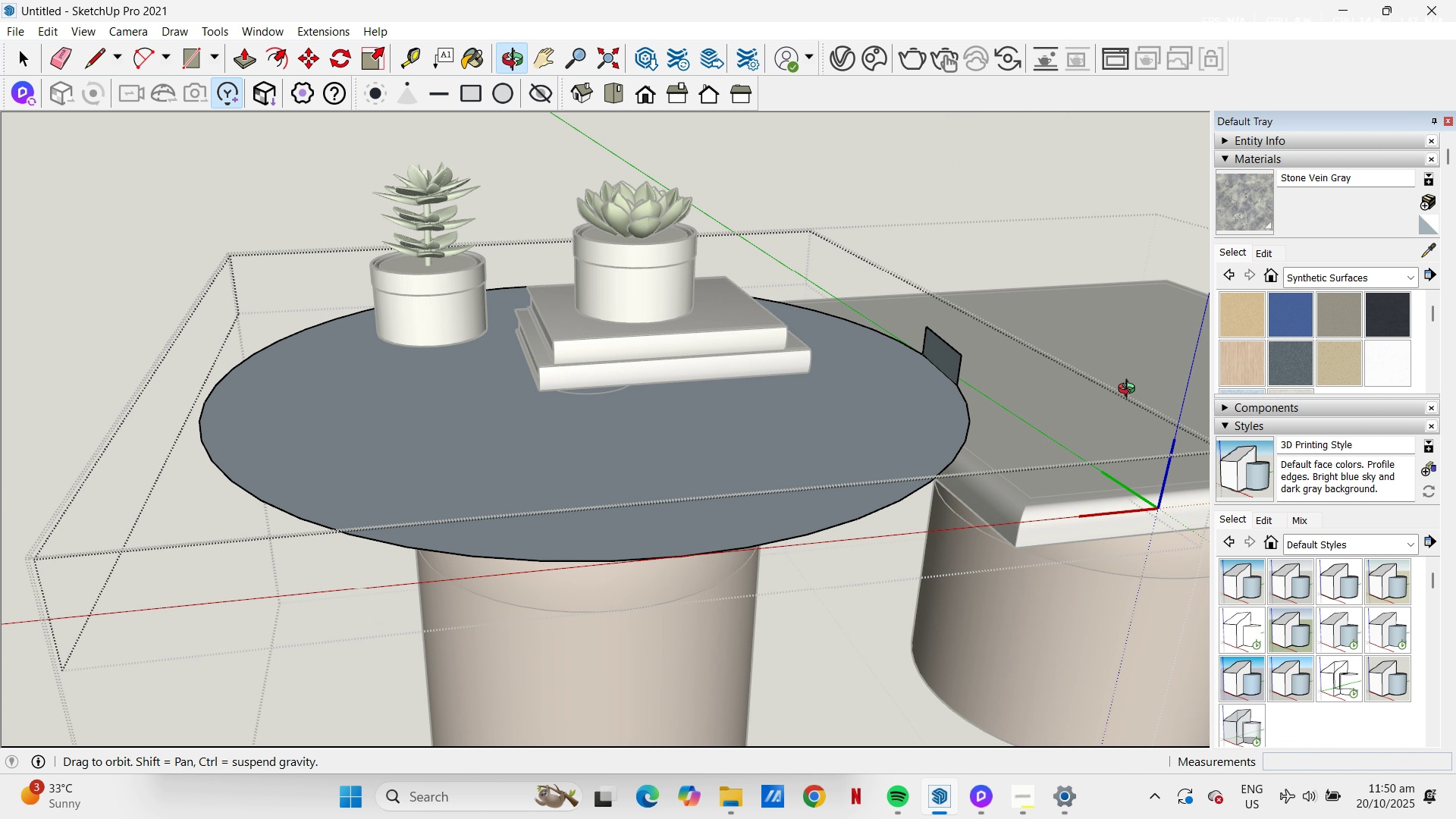 
scroll: coordinate [977, 325], scroll_direction: up, amount: 2.0
 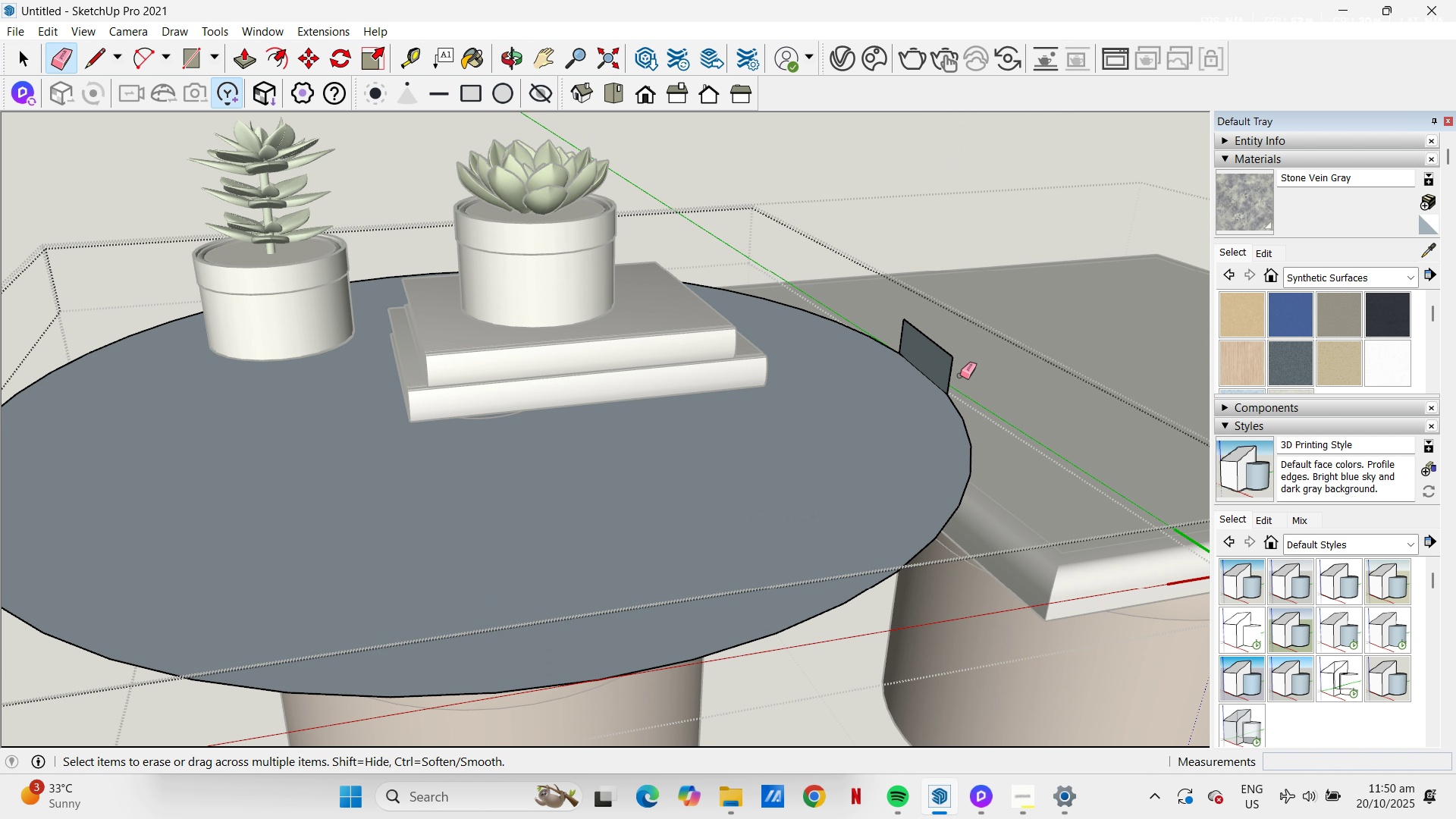 
left_click_drag(start_coordinate=[960, 375], to_coordinate=[934, 329])
 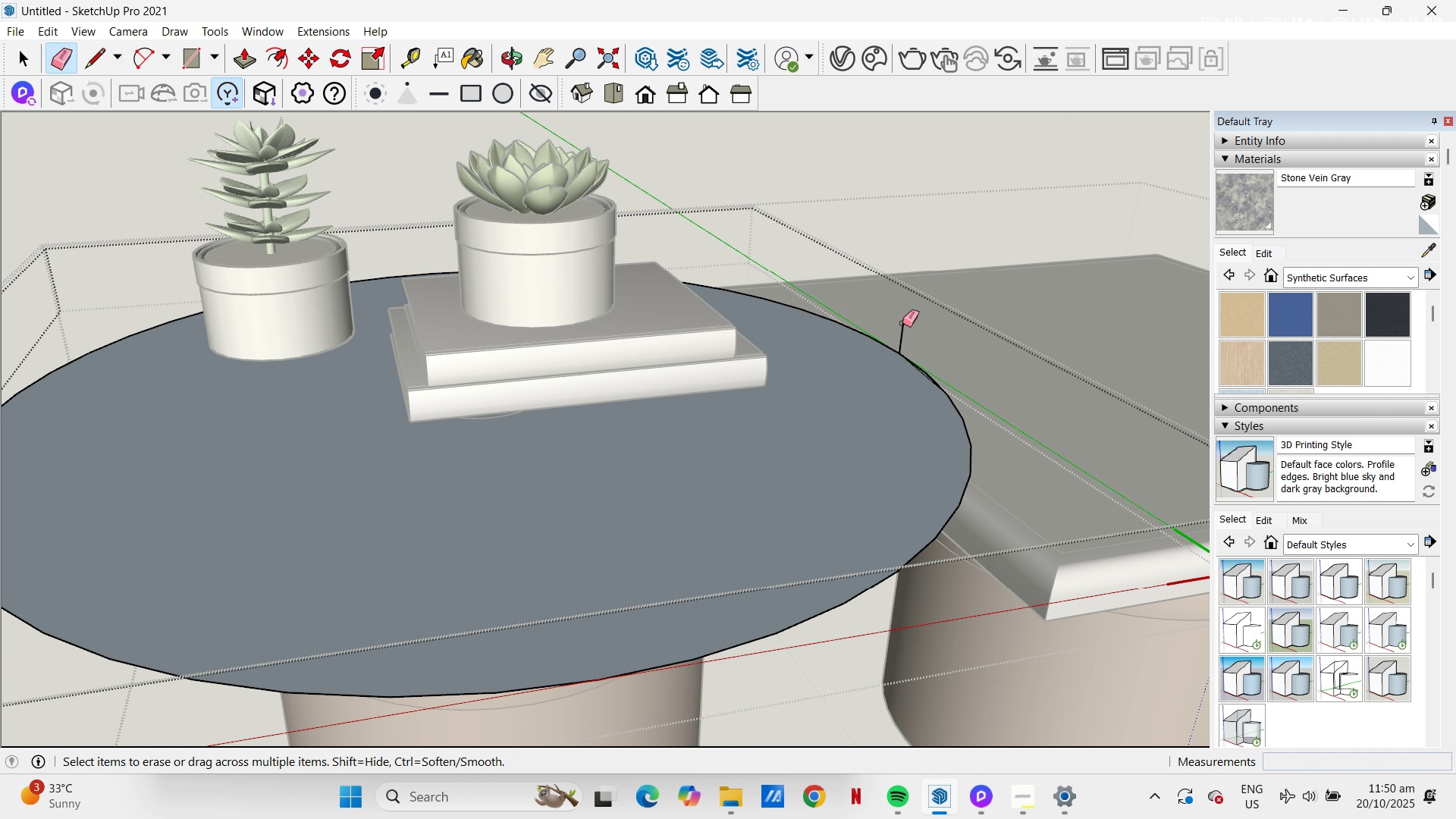 
left_click_drag(start_coordinate=[904, 324], to_coordinate=[920, 327])
 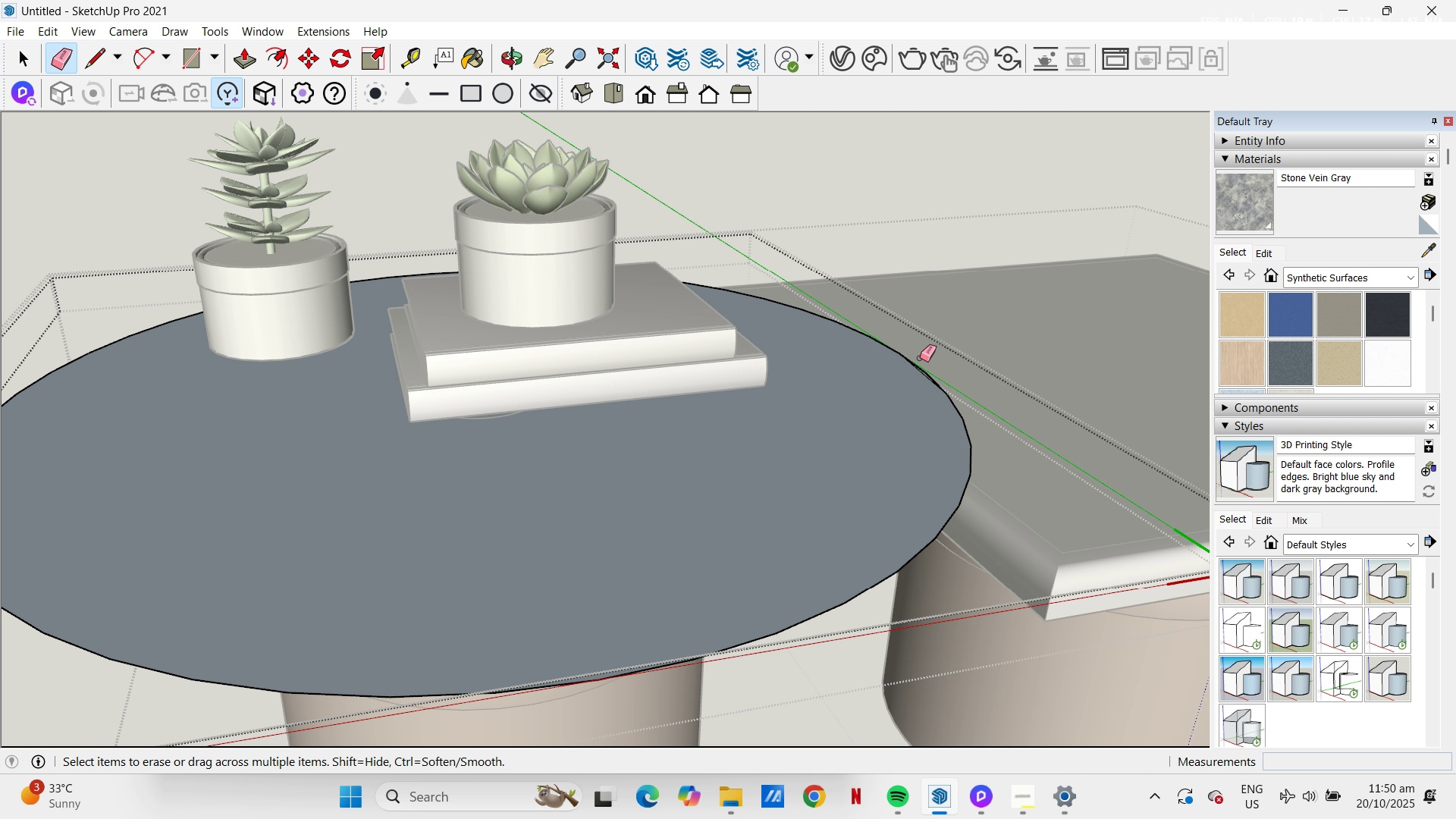 
scroll: coordinate [923, 366], scroll_direction: up, amount: 9.0
 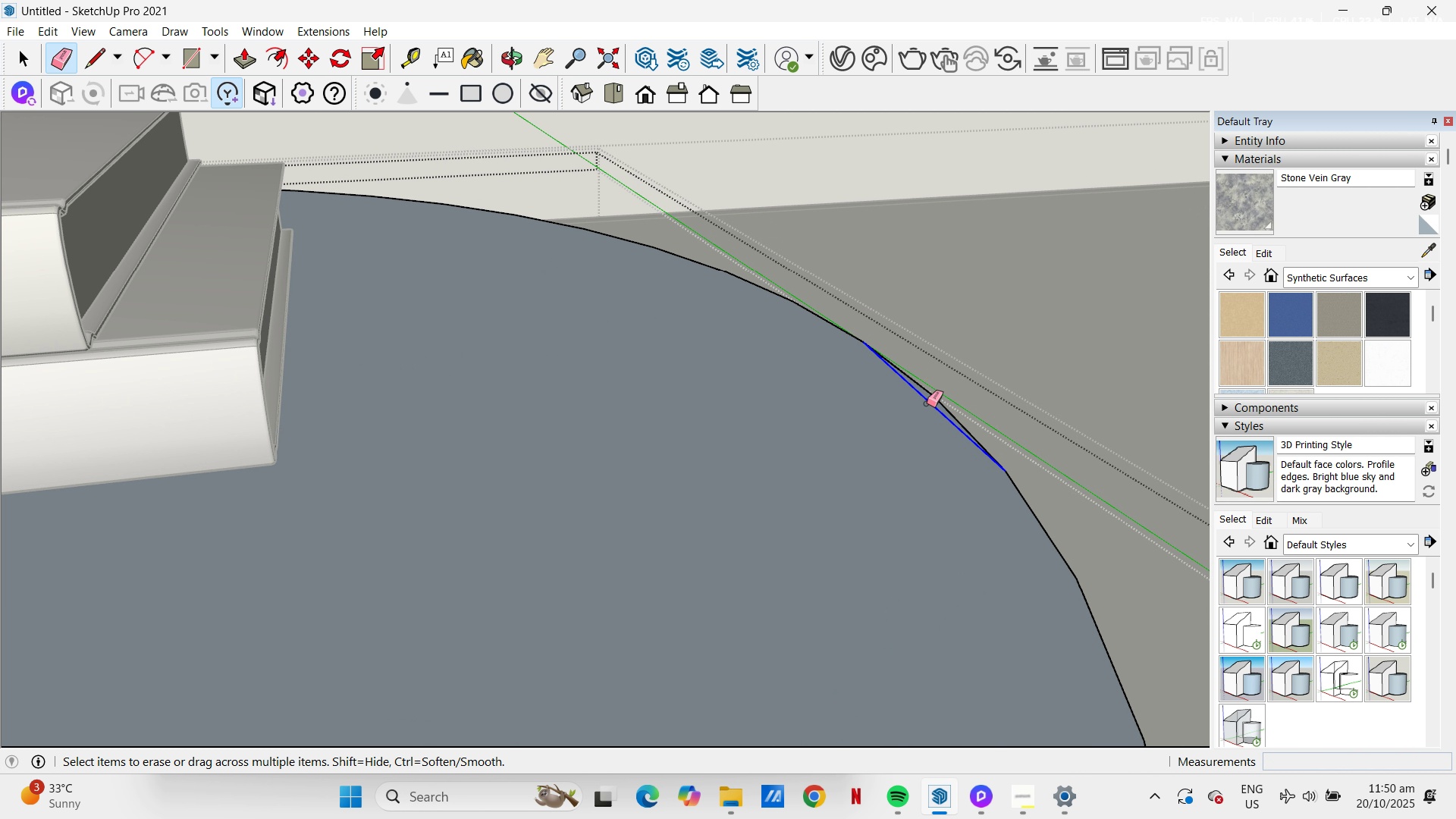 
left_click([927, 403])
 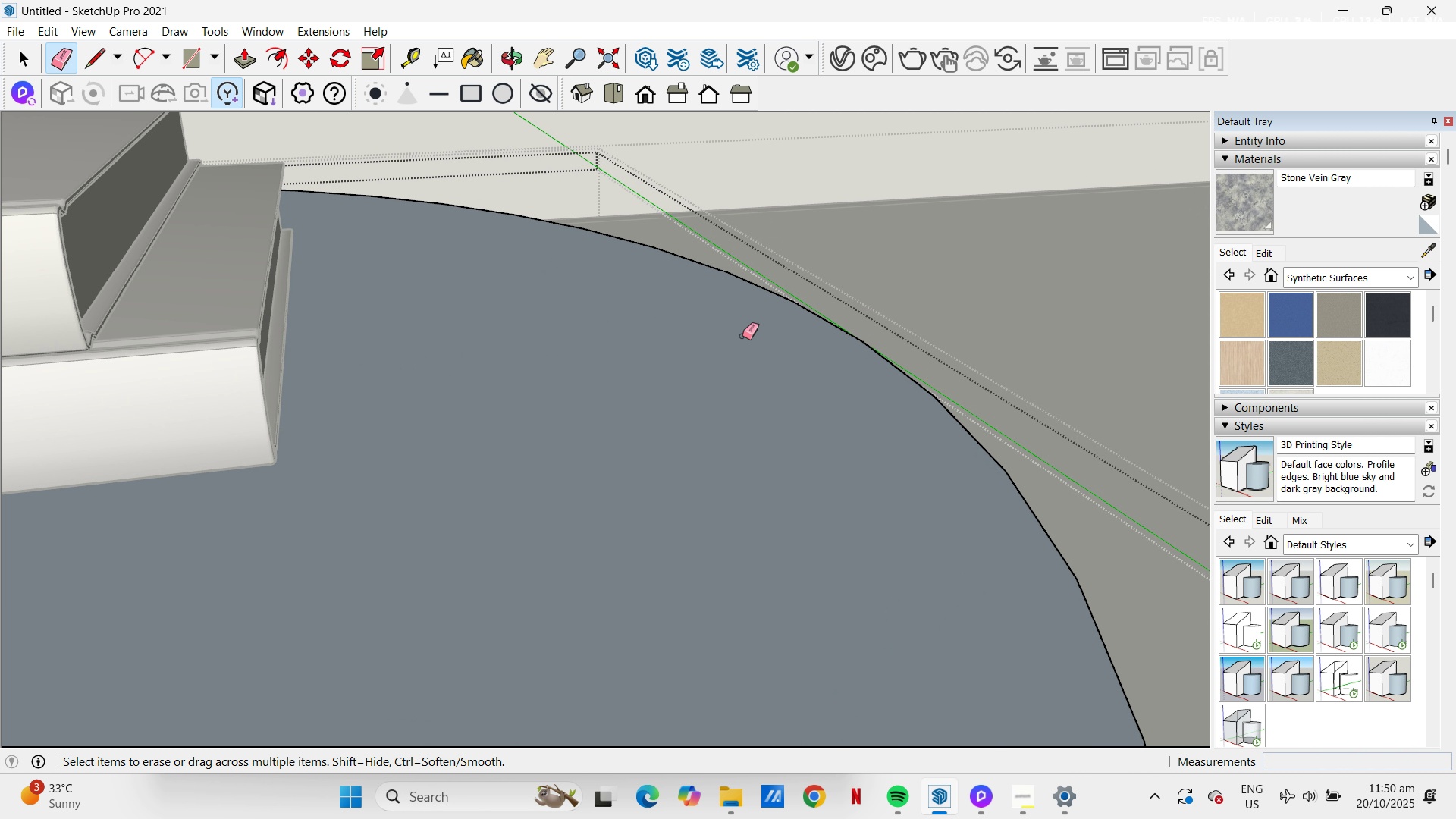 
scroll: coordinate [743, 401], scroll_direction: down, amount: 12.0
 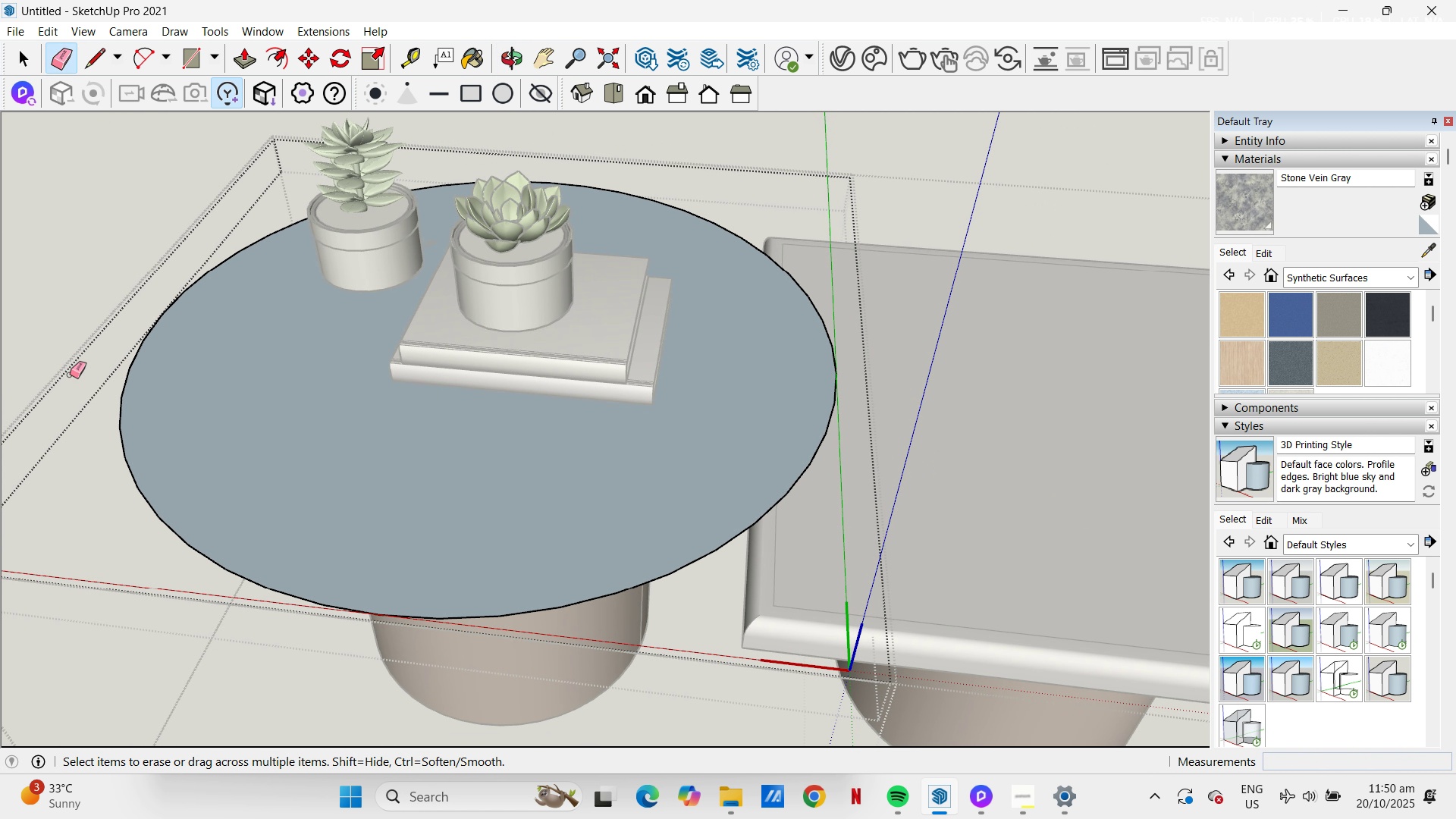 
scroll: coordinate [49, 356], scroll_direction: up, amount: 4.0
 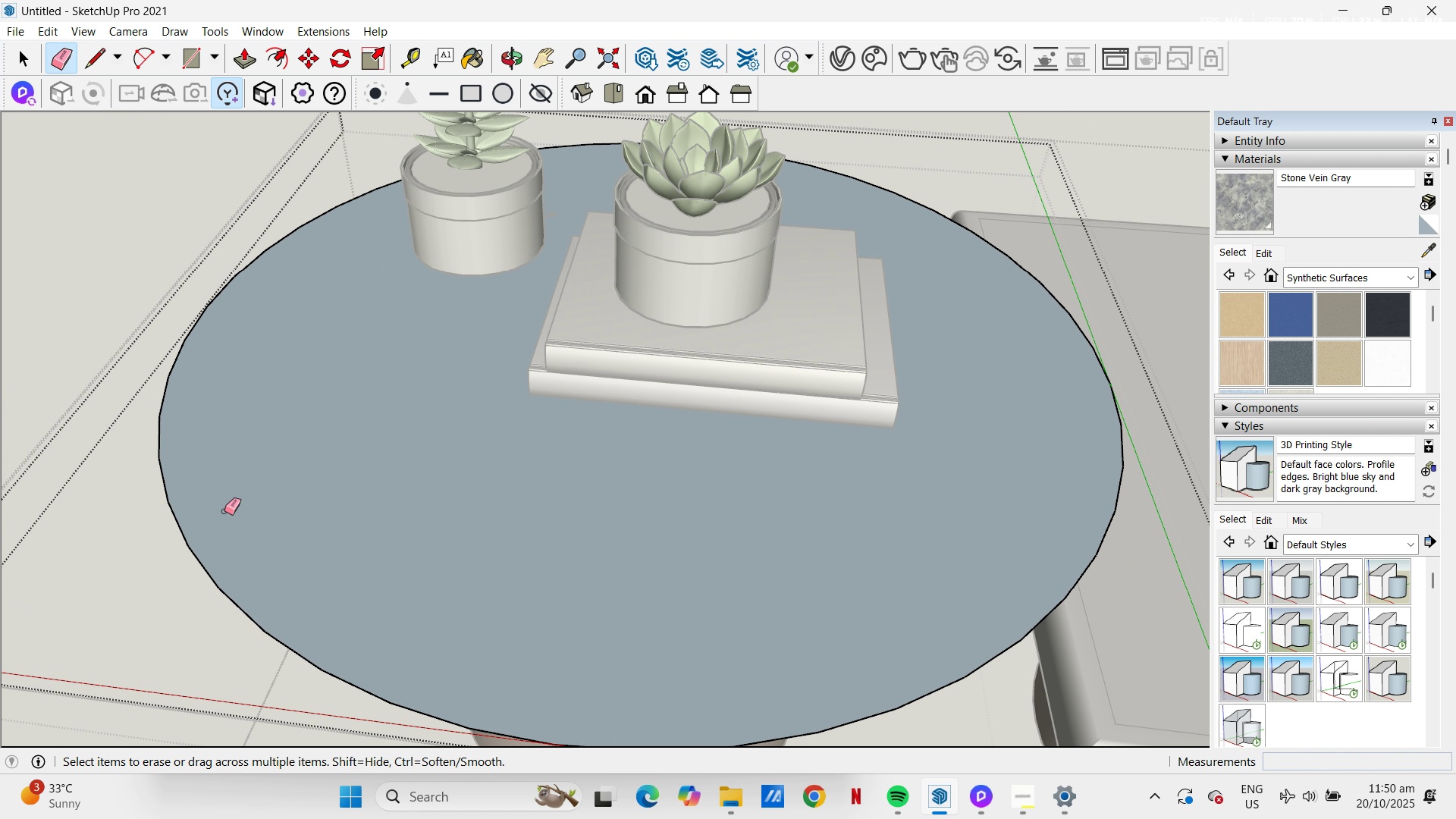 
key(L)
 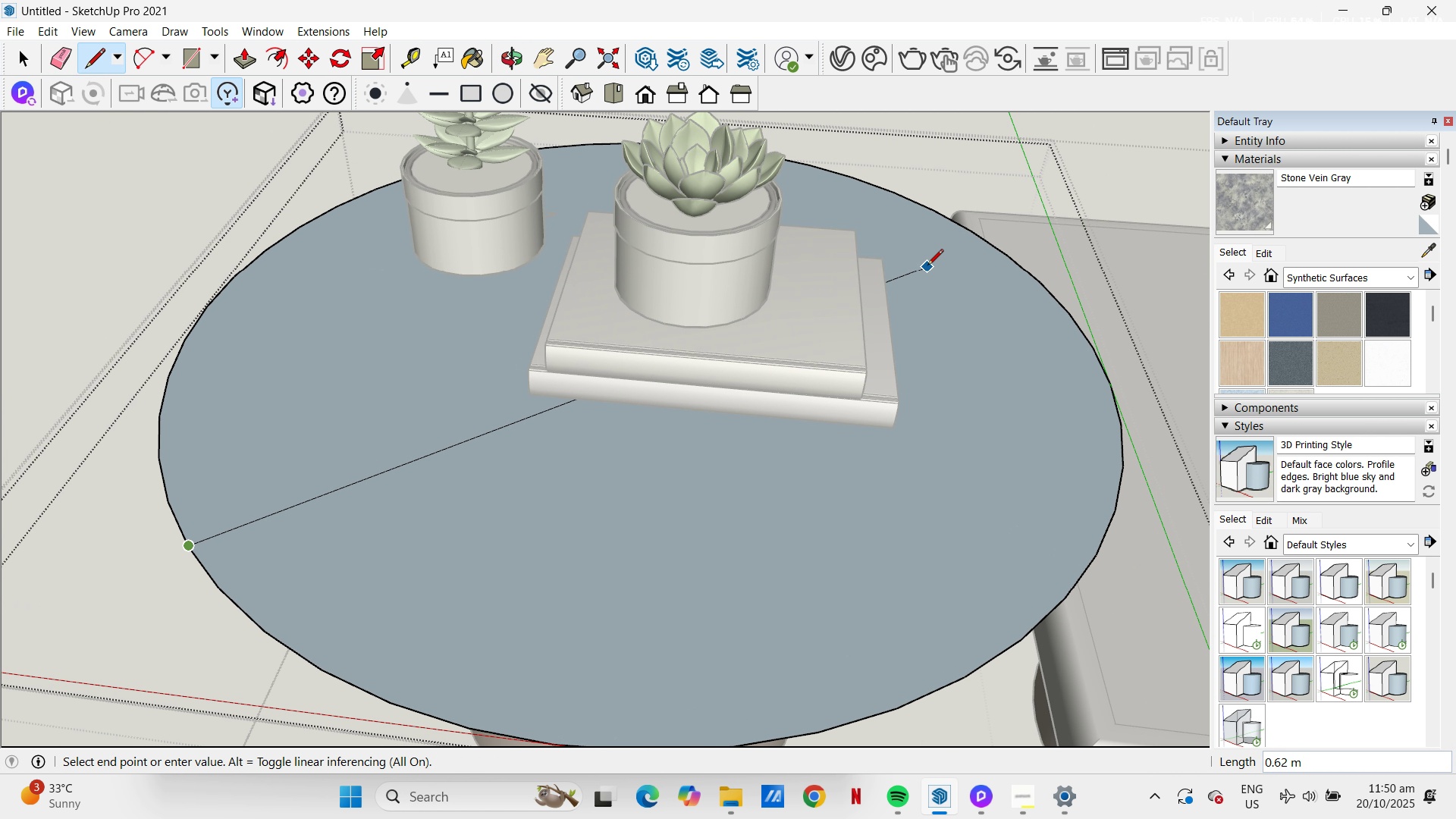 
left_click([959, 226])
 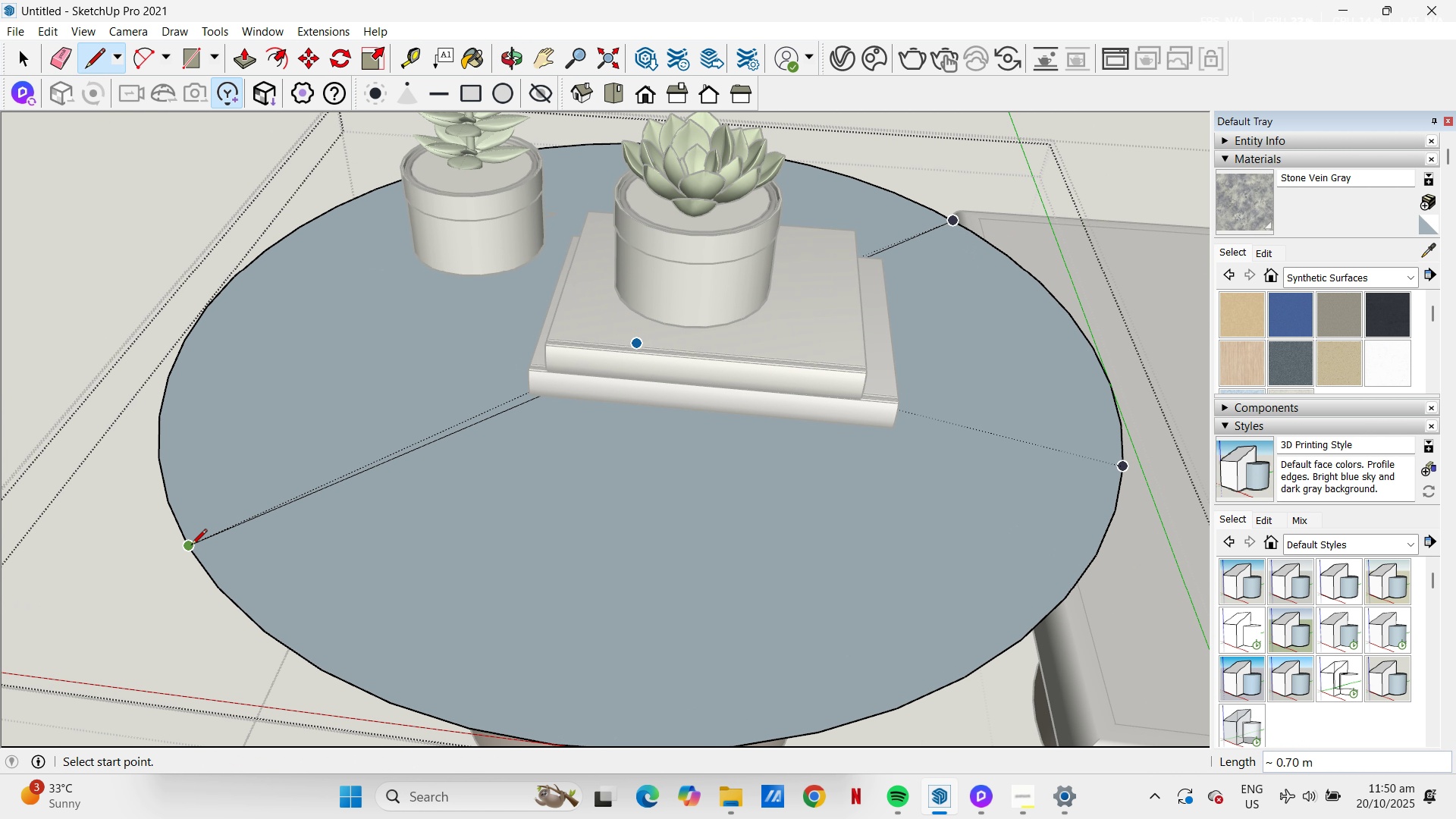 
left_click_drag(start_coordinate=[191, 546], to_coordinate=[197, 543])
 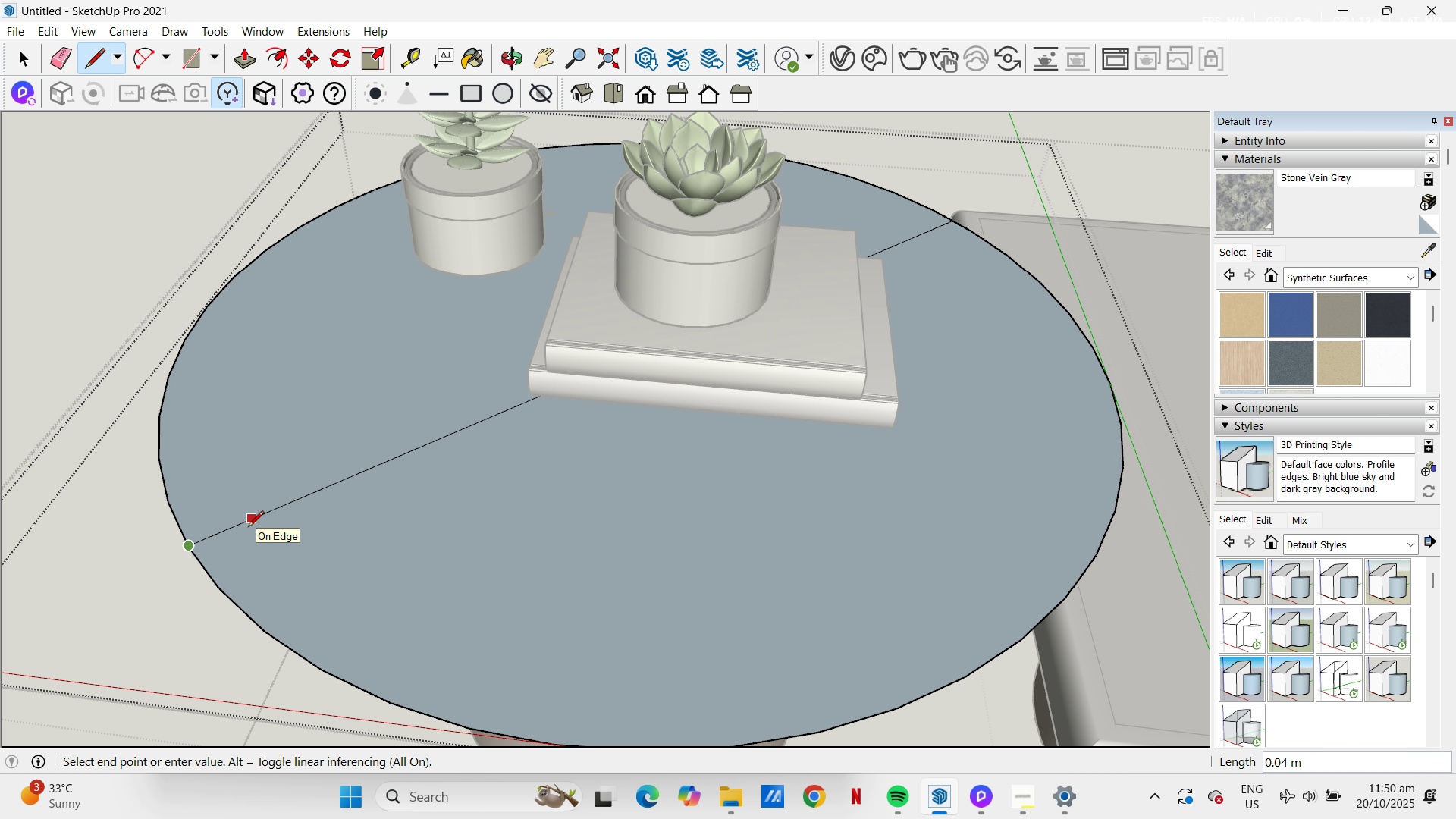 
key(NumpadDecimal)
 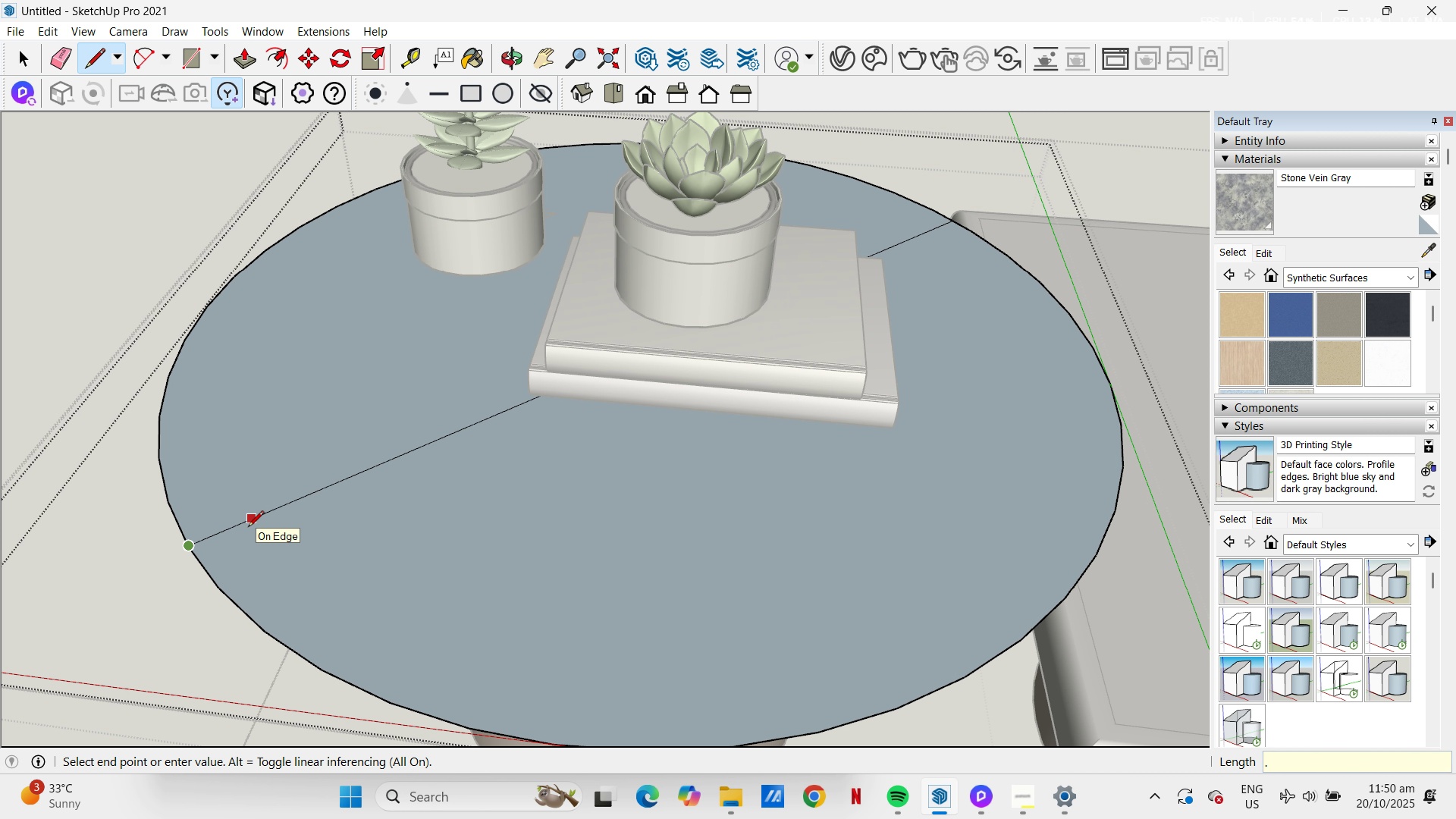 
key(Numpad0)
 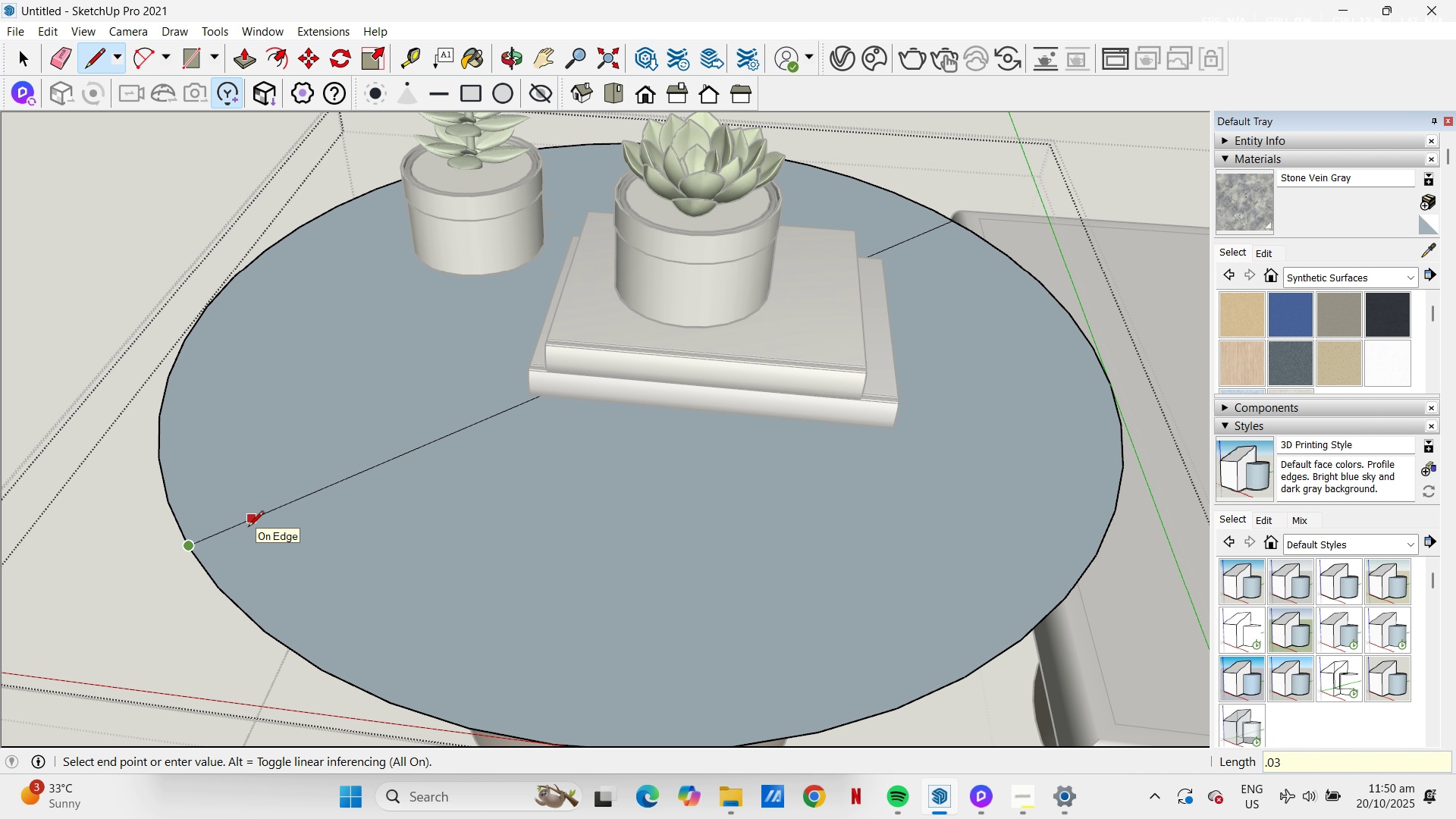 
key(Numpad3)
 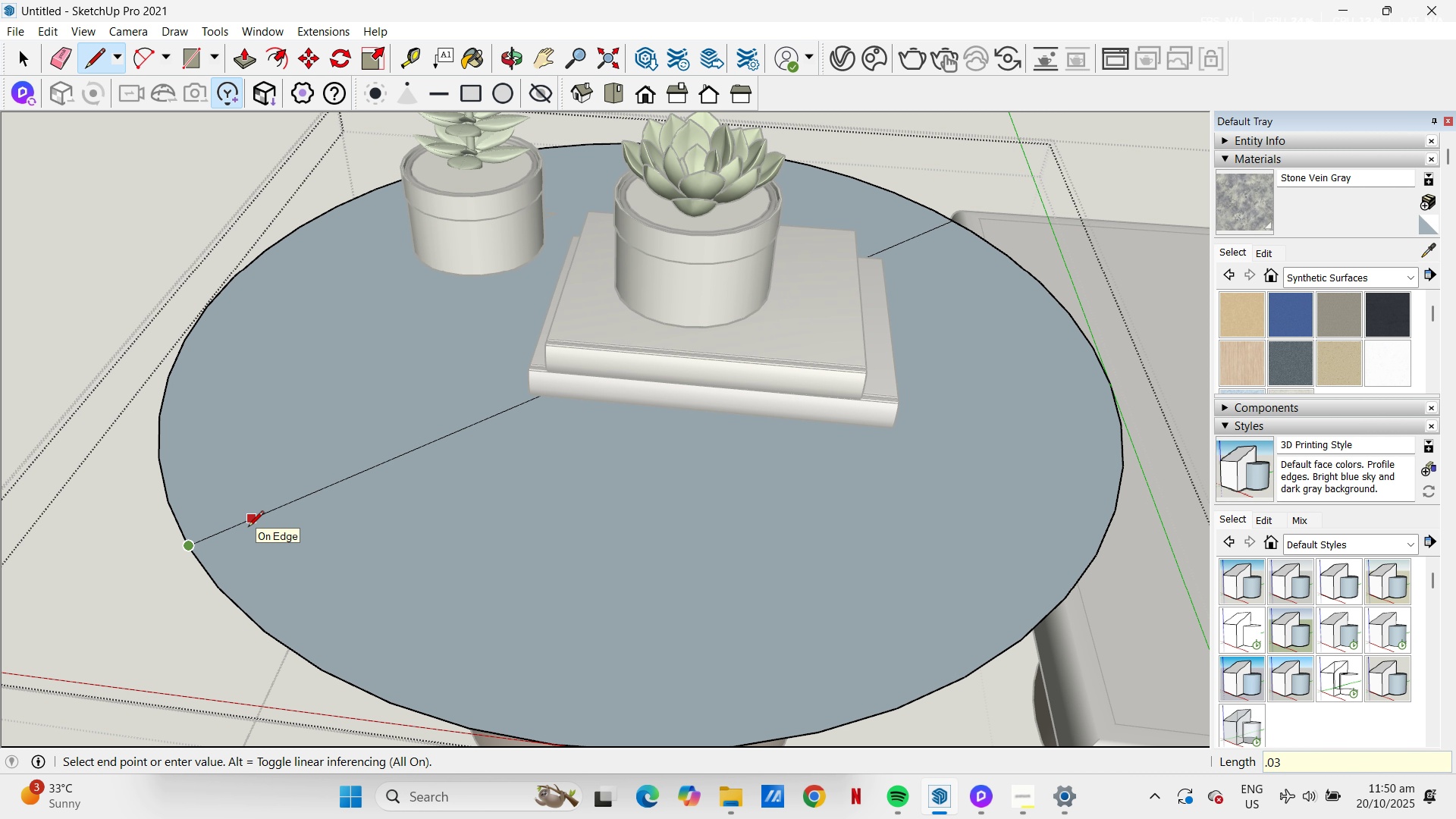 
key(NumpadEnter)
 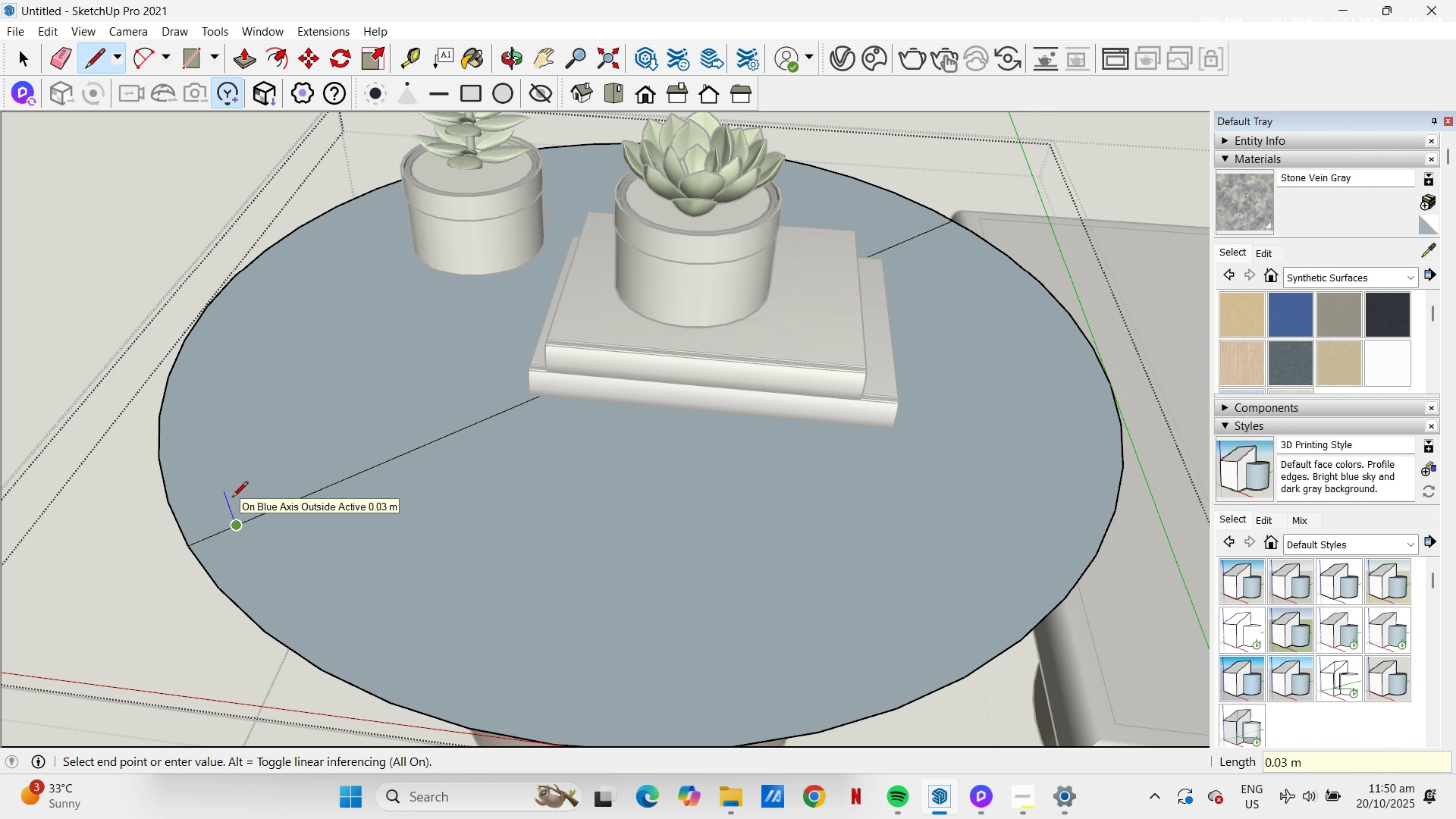 
key(NumpadDecimal)
 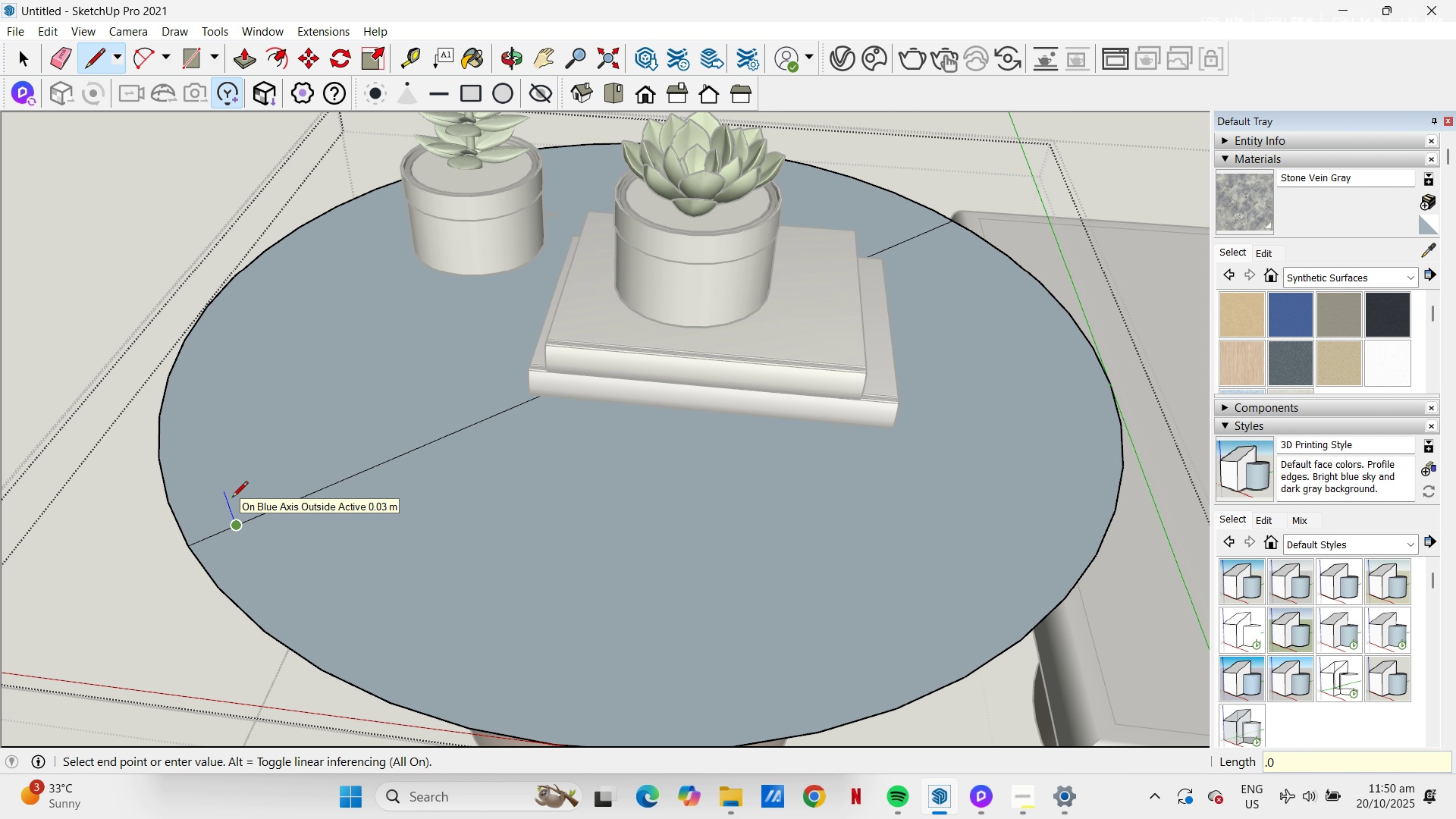 
key(Numpad0)
 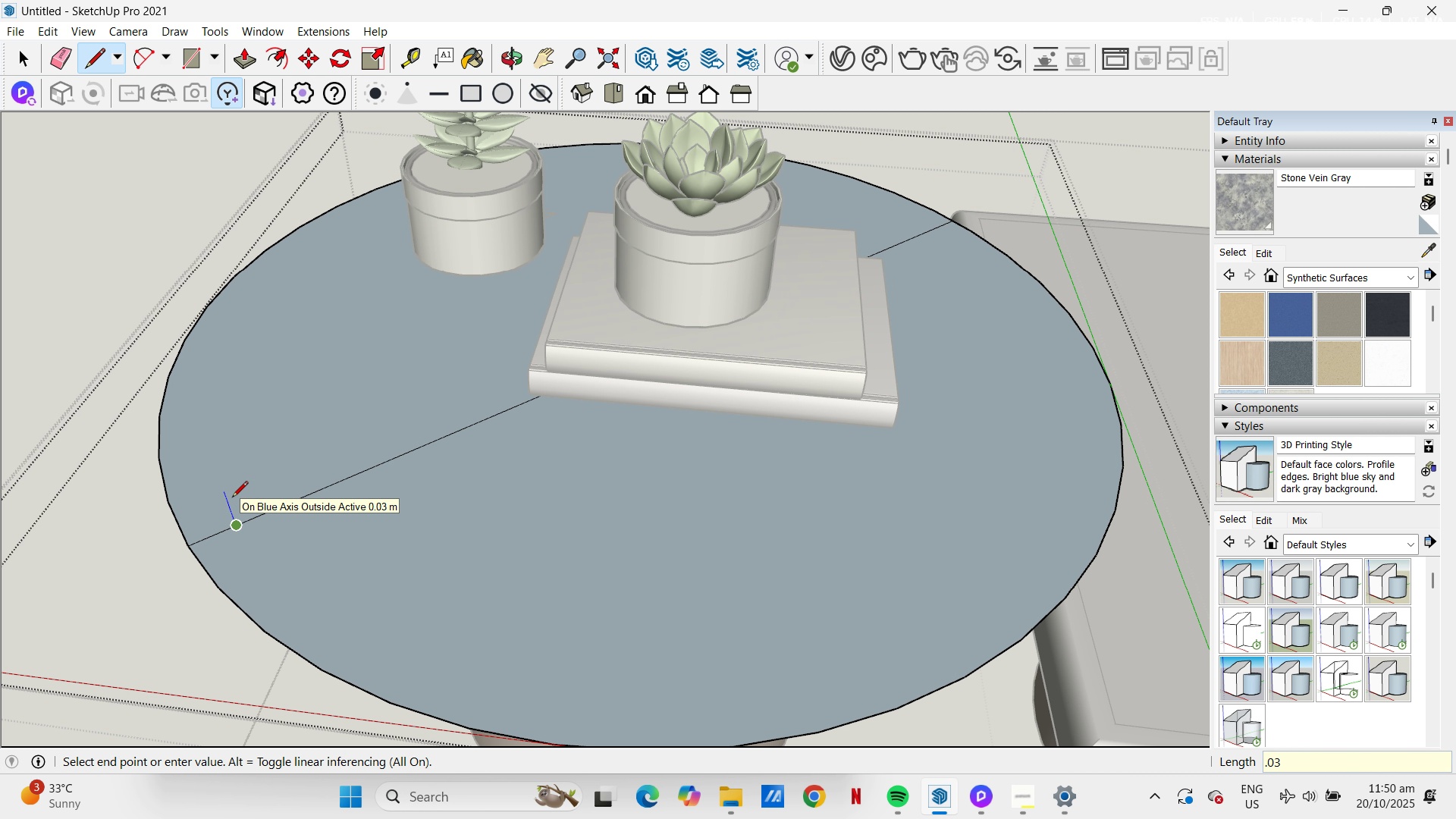 
key(Numpad3)
 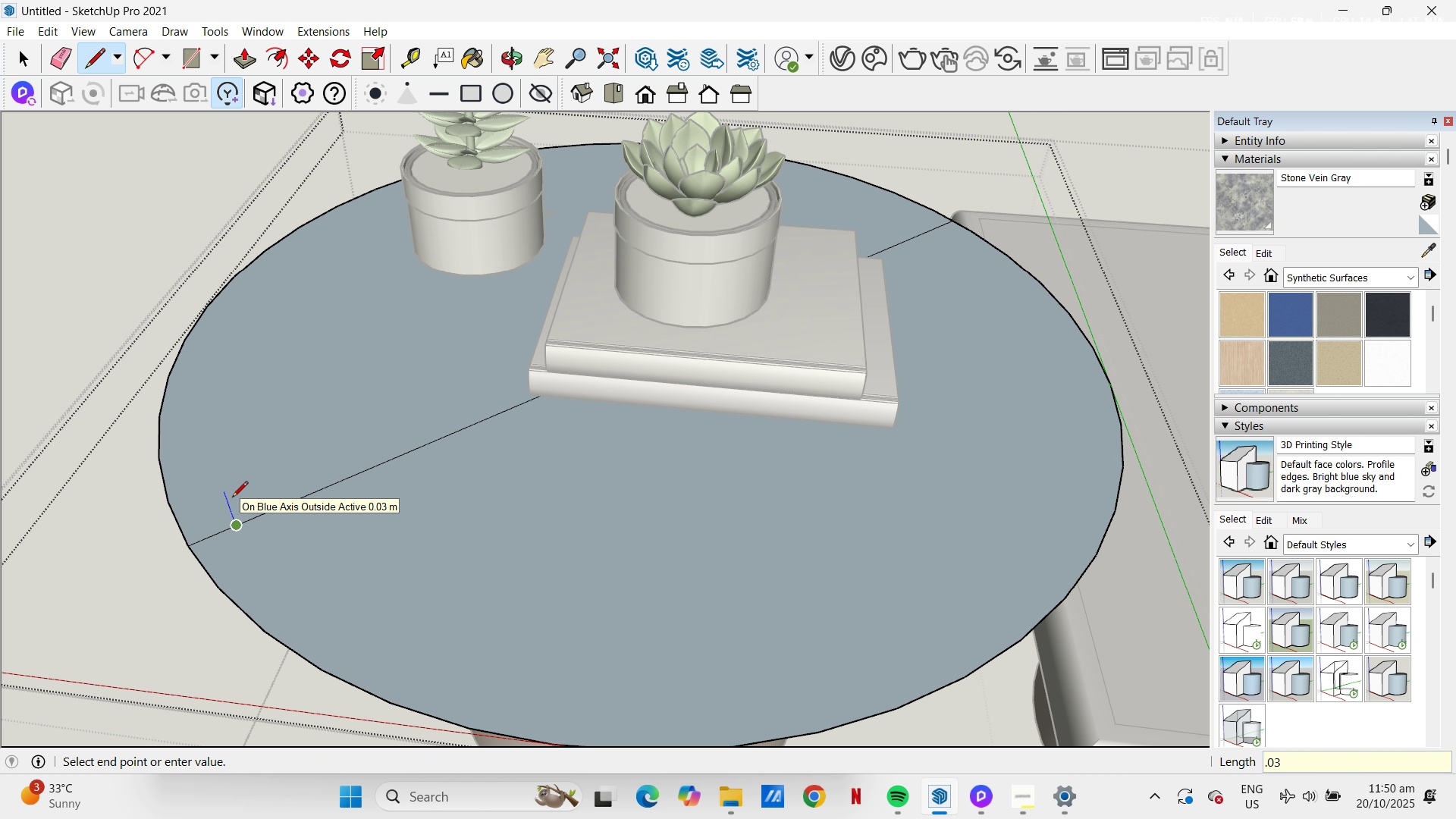 
key(NumpadEnter)
 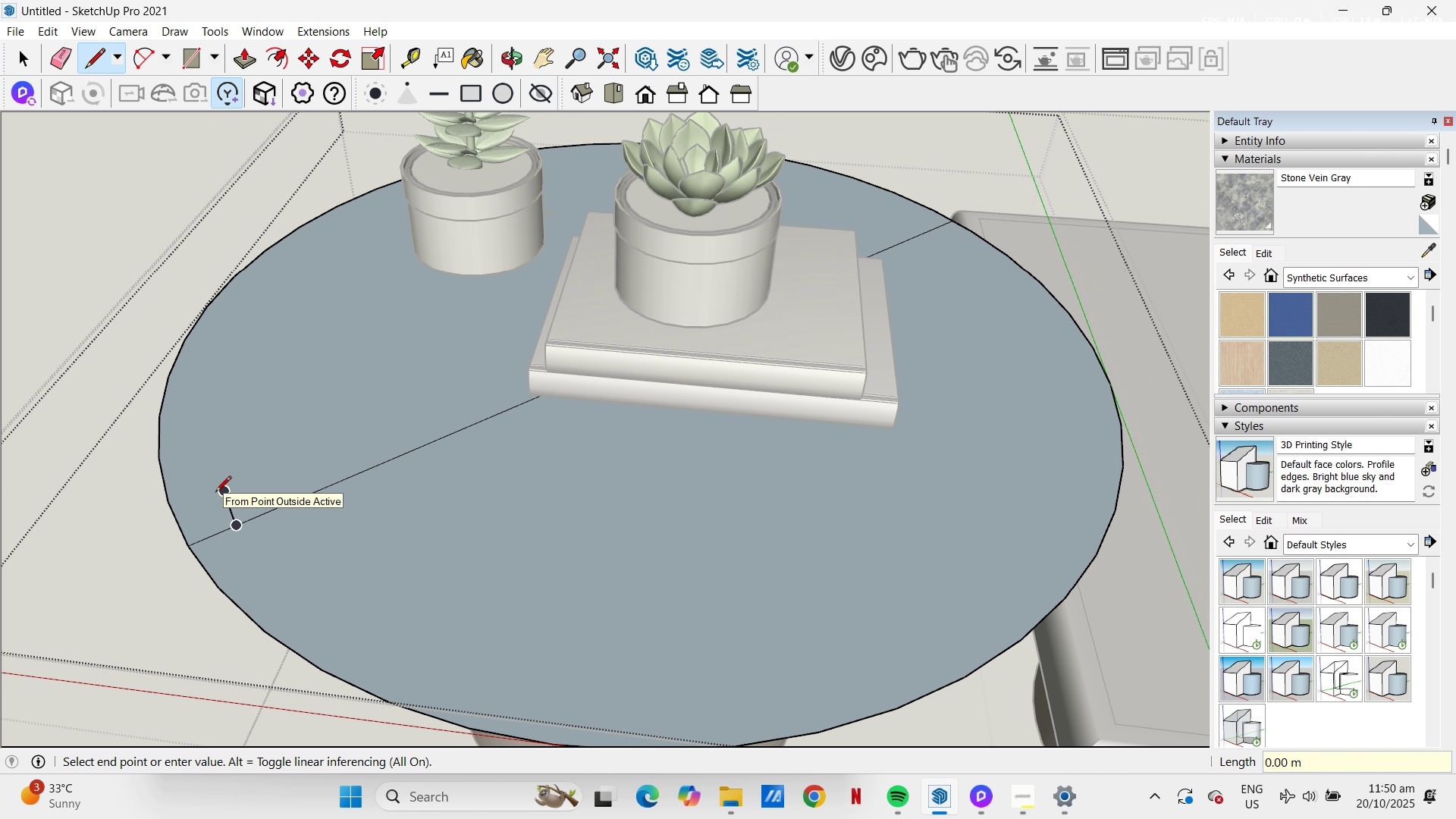 
key(A)
 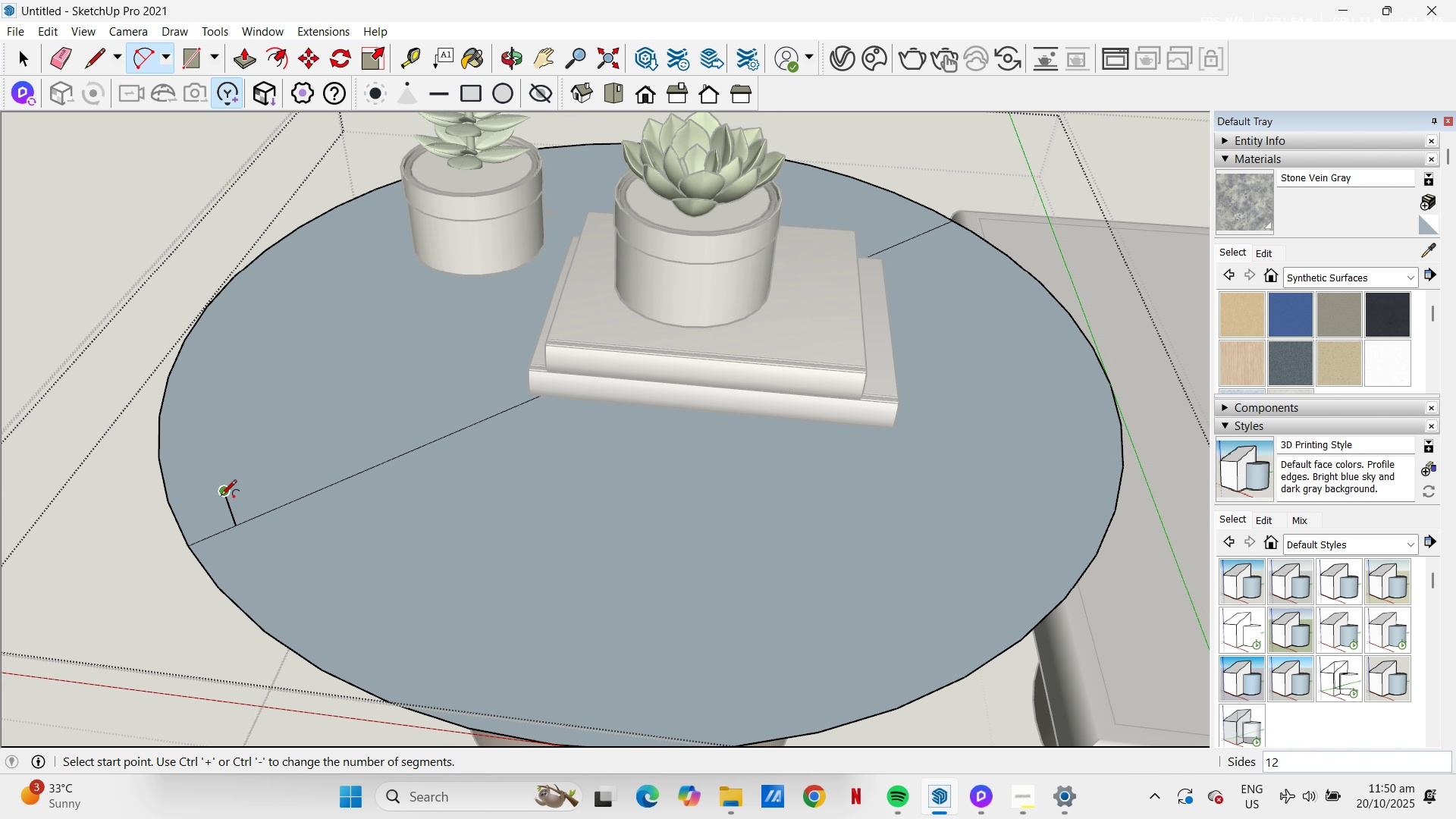 
left_click([220, 497])
 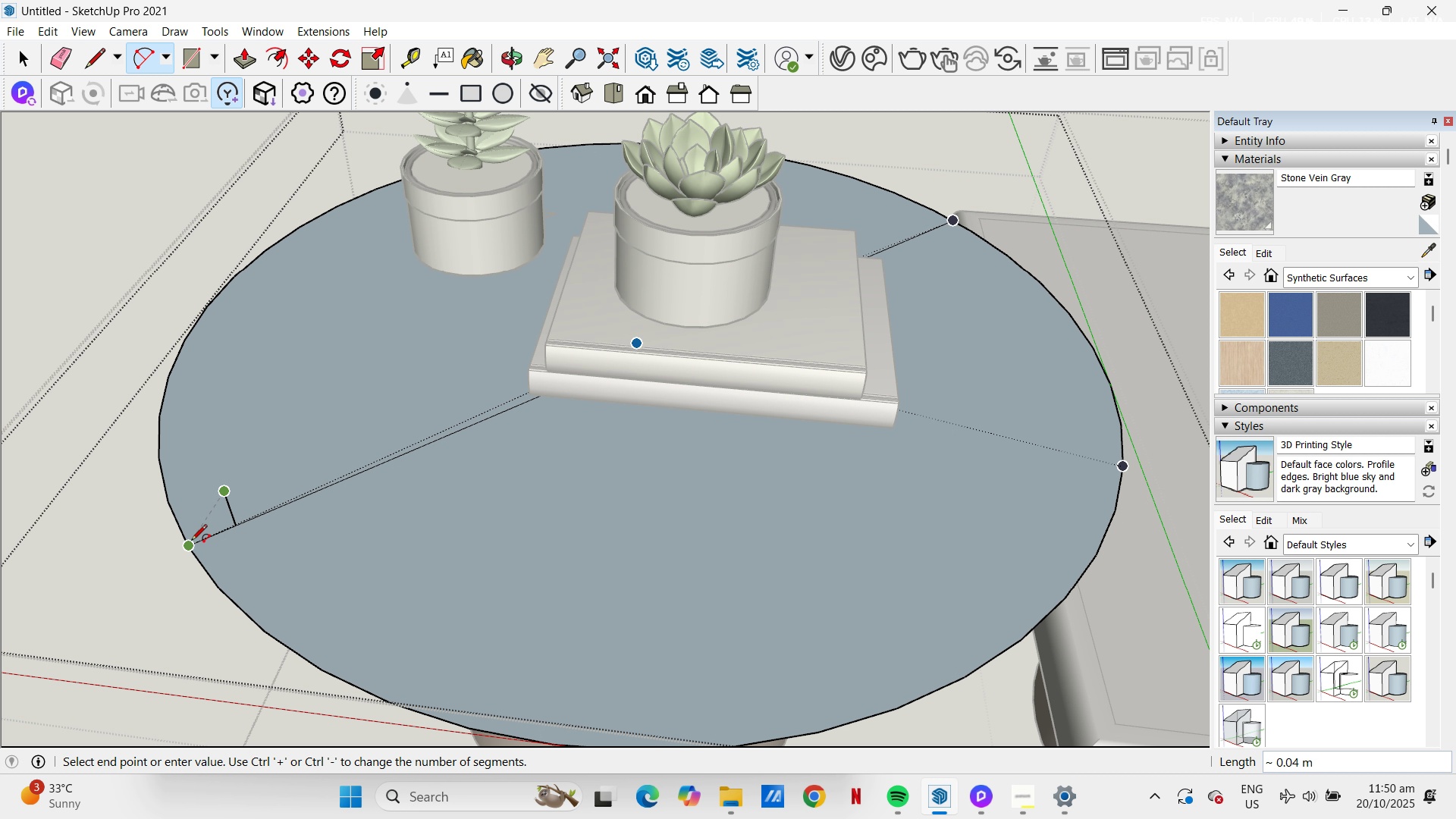 
left_click([191, 541])
 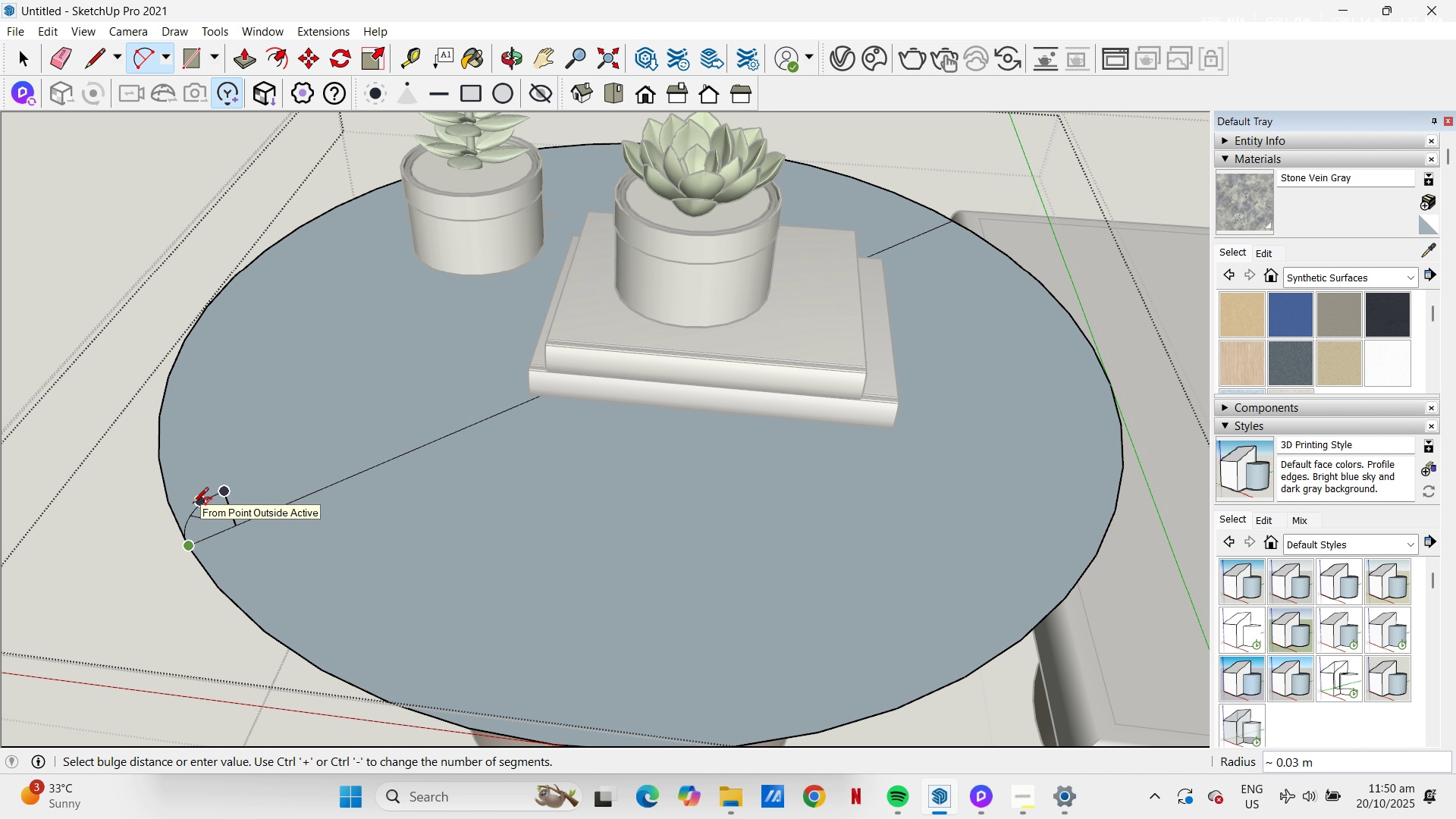 
left_click([193, 504])
 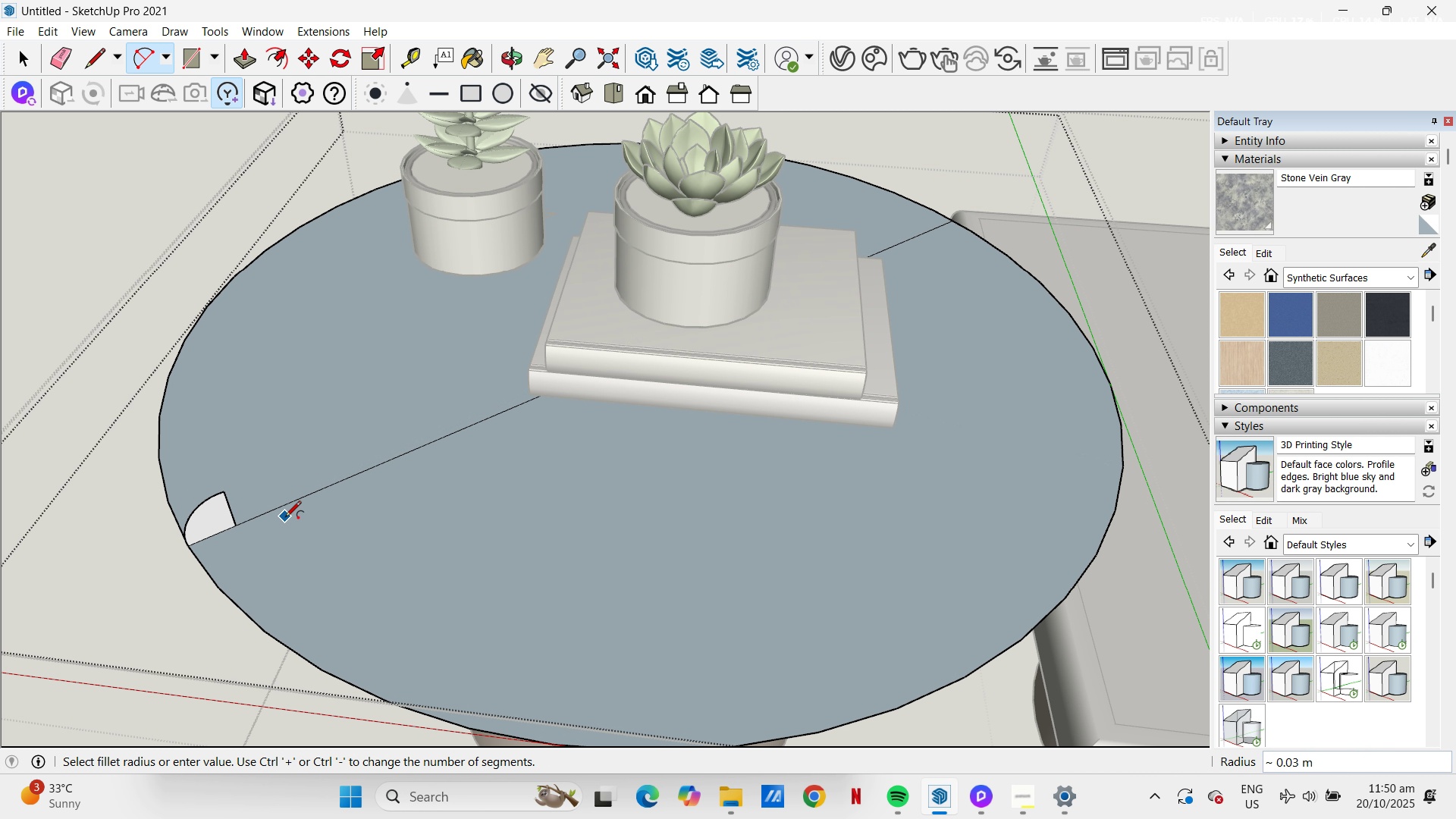 
key(E)
 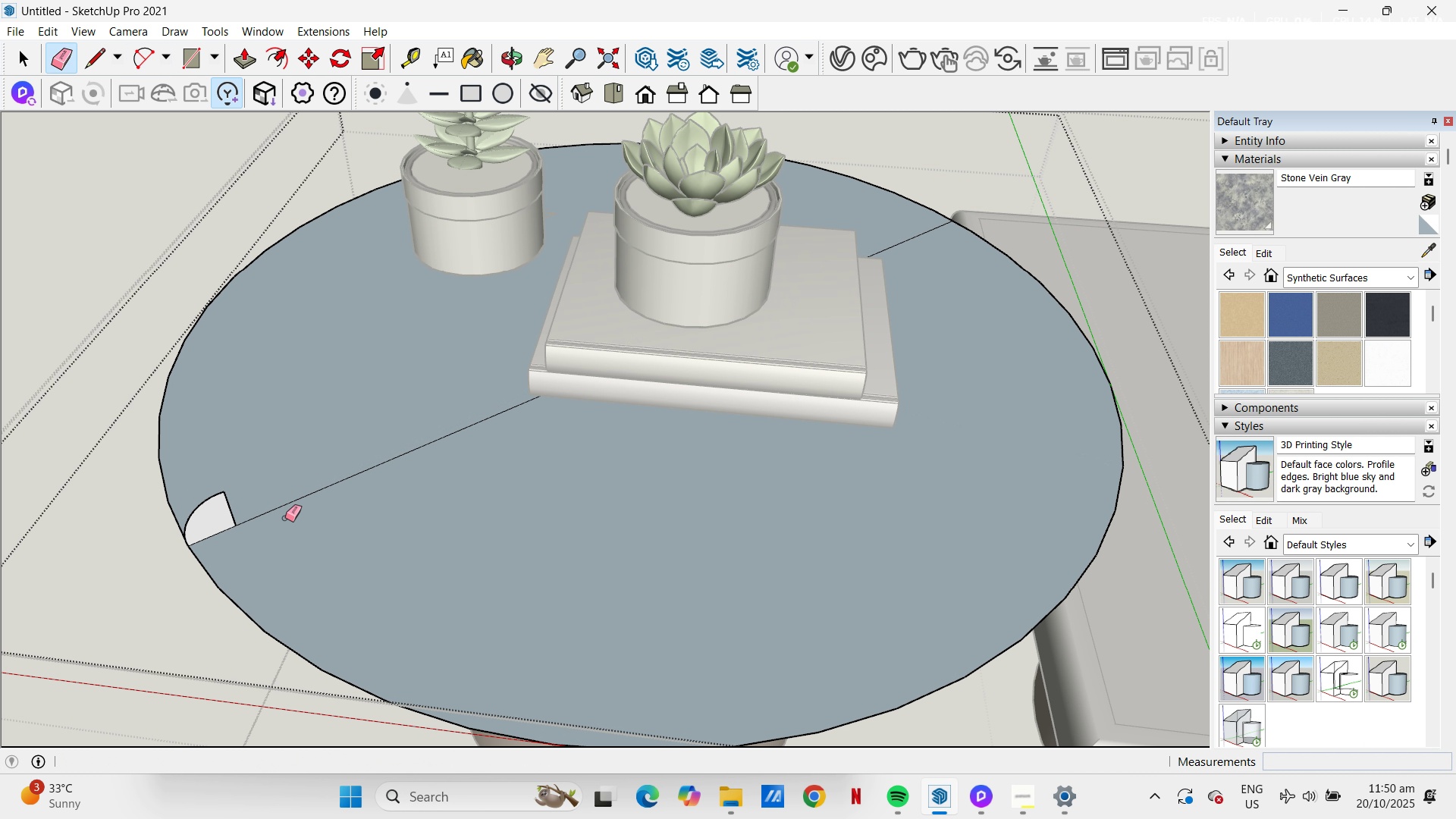 
left_click_drag(start_coordinate=[285, 518], to_coordinate=[281, 481])
 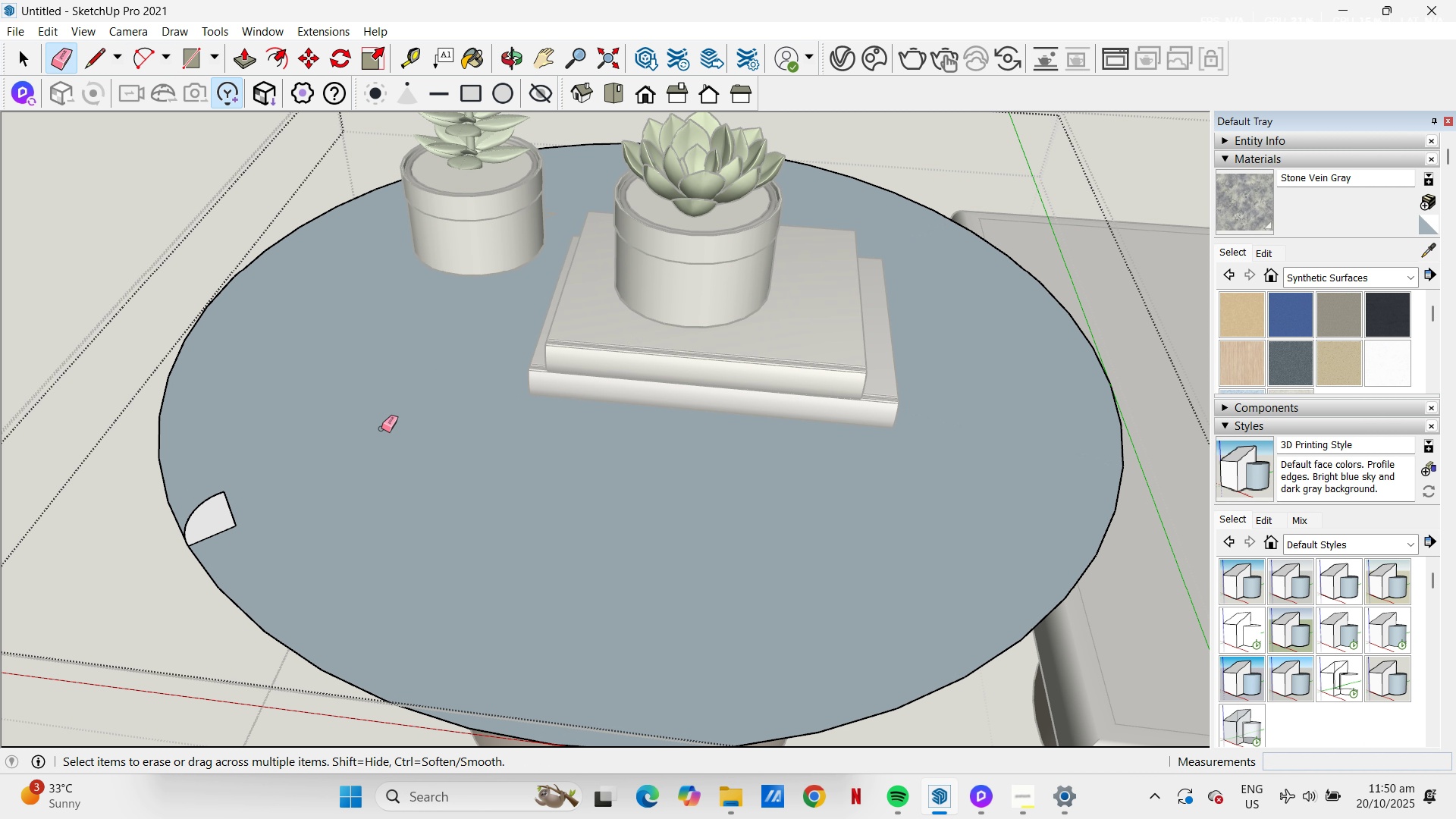 
key(Space)
 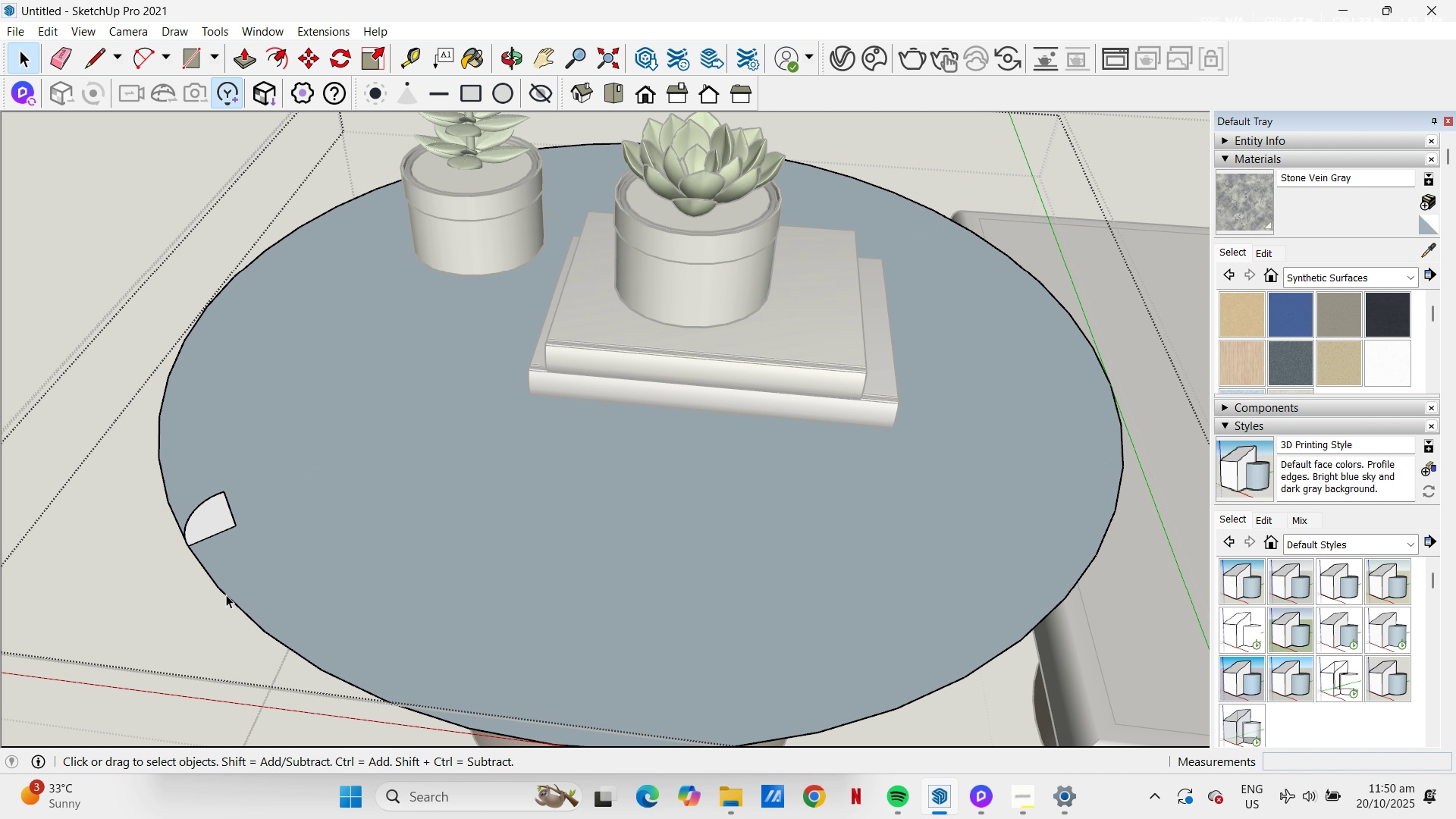 
left_click([226, 595])
 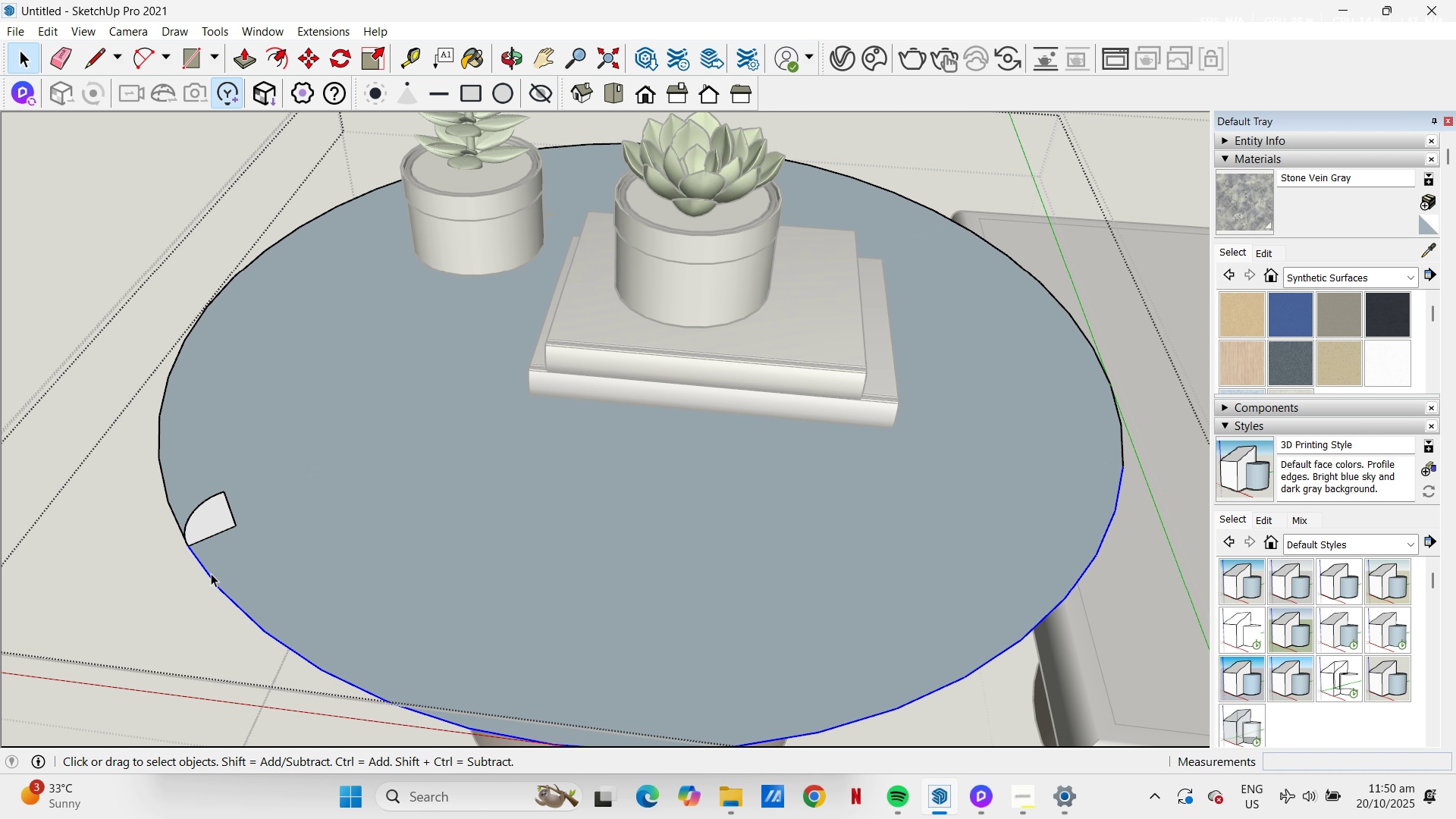 
hold_key(key=ControlLeft, duration=1.91)
left_click([171, 516])
 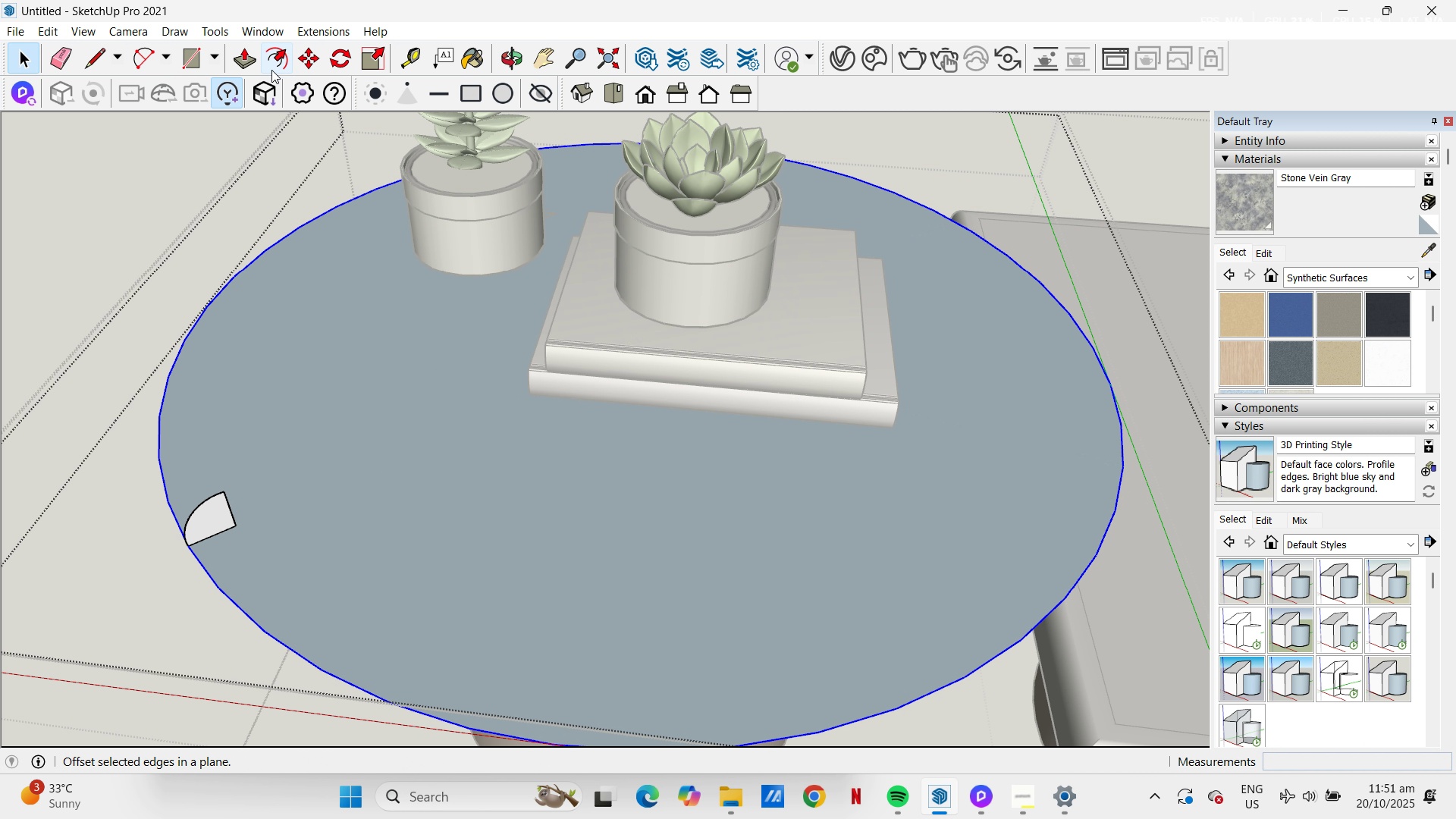 
left_click([211, 28])
 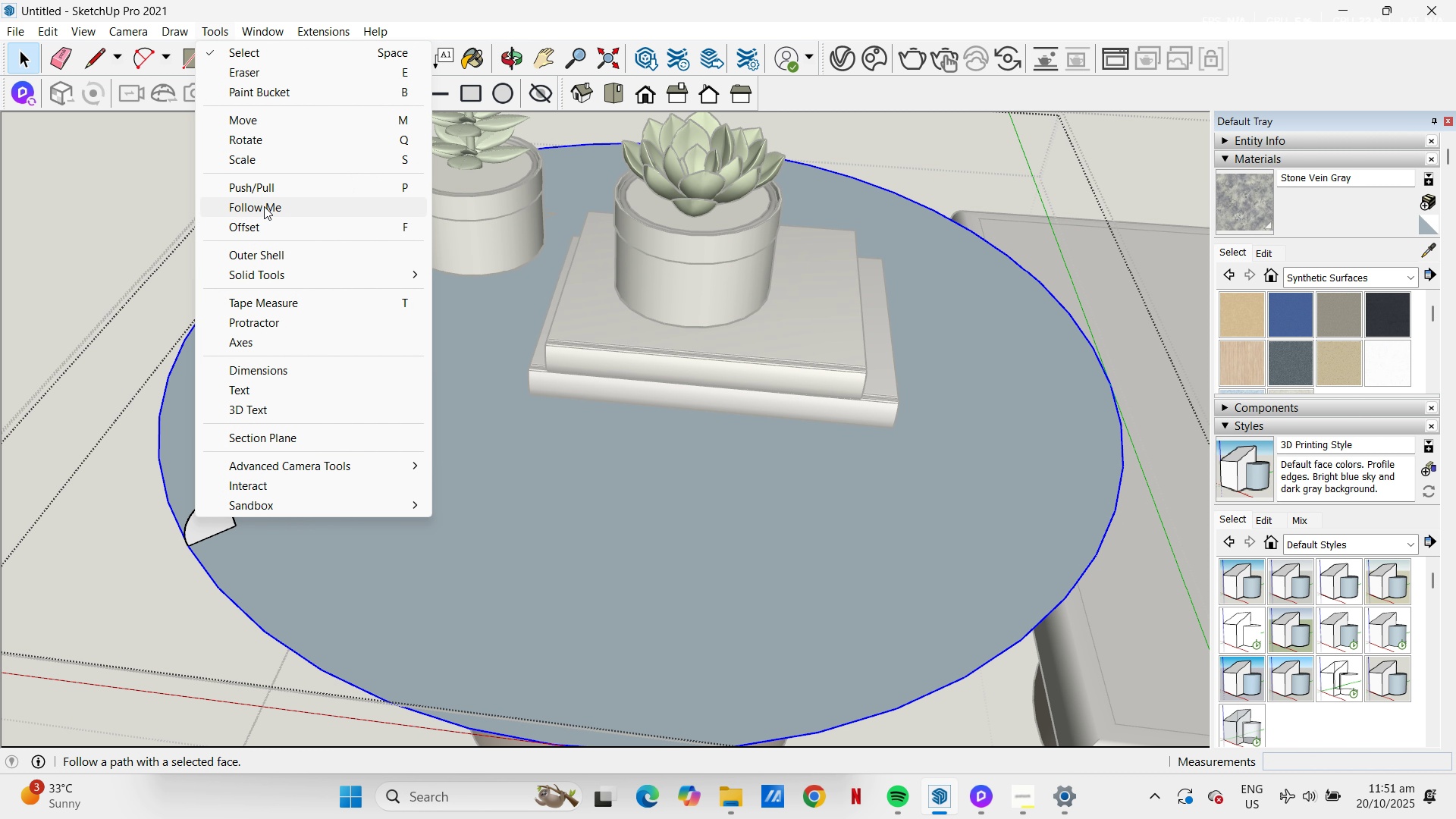 
left_click([264, 206])
 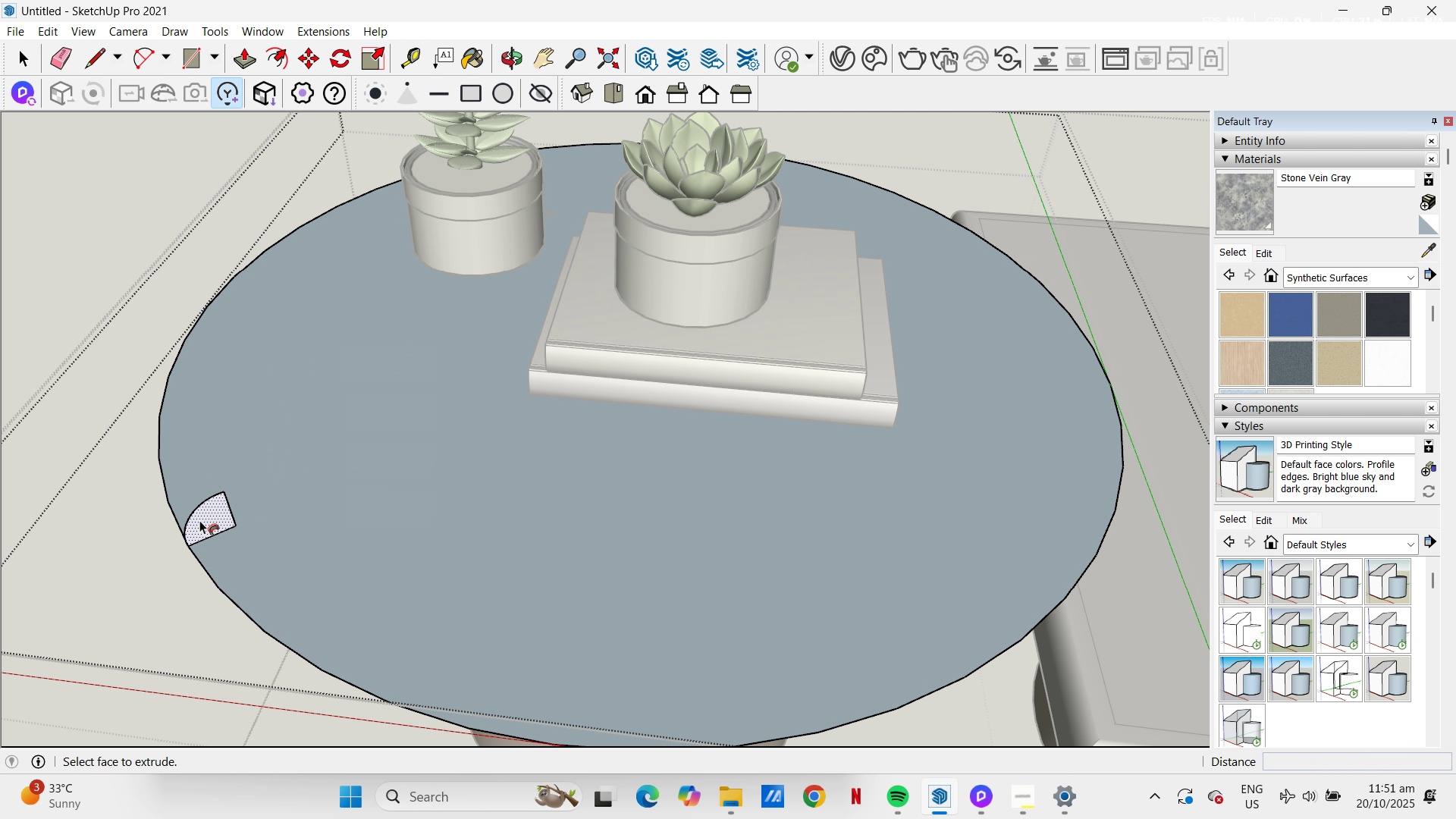 
left_click([206, 520])
 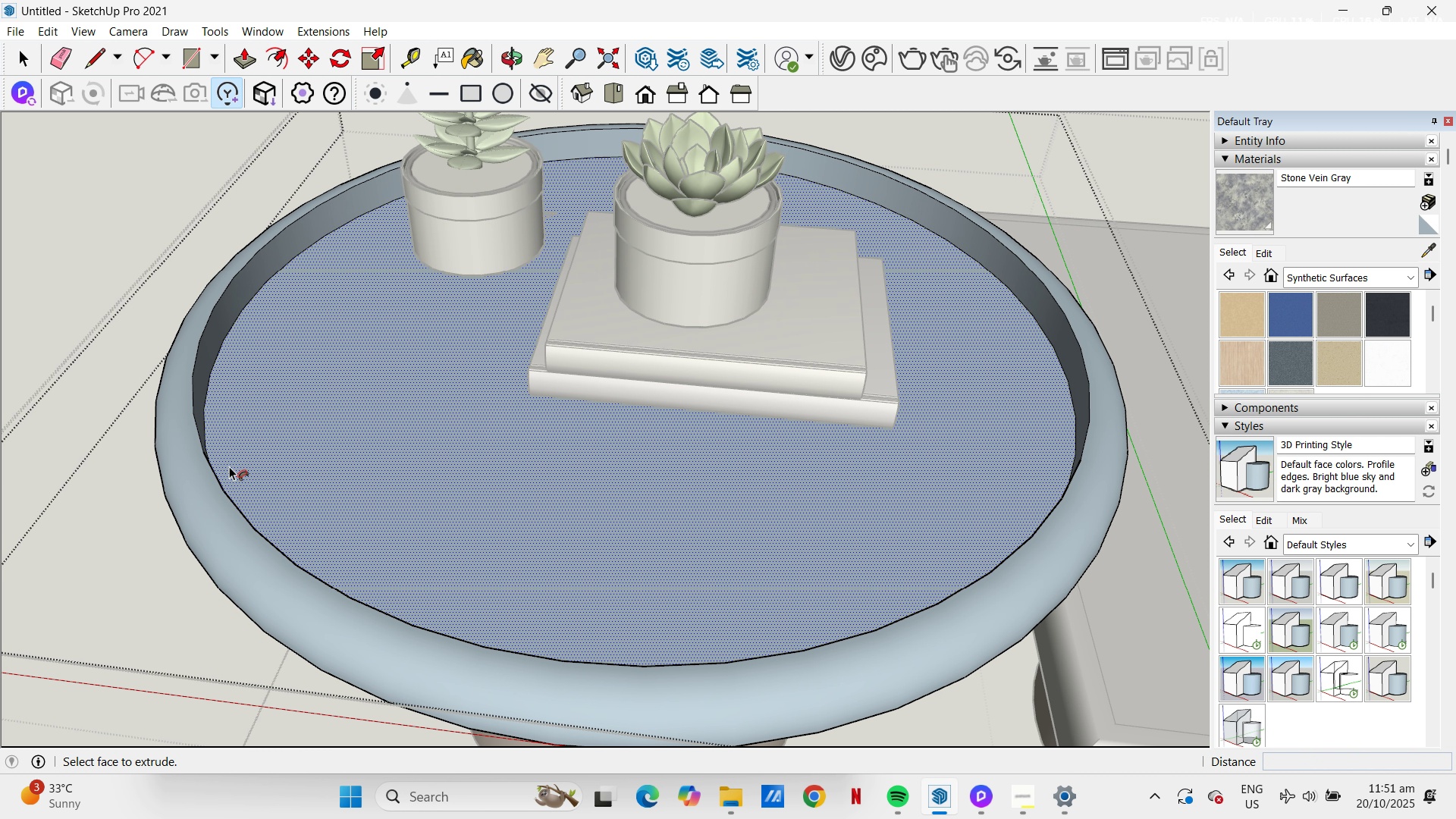 
left_click([240, 439])
 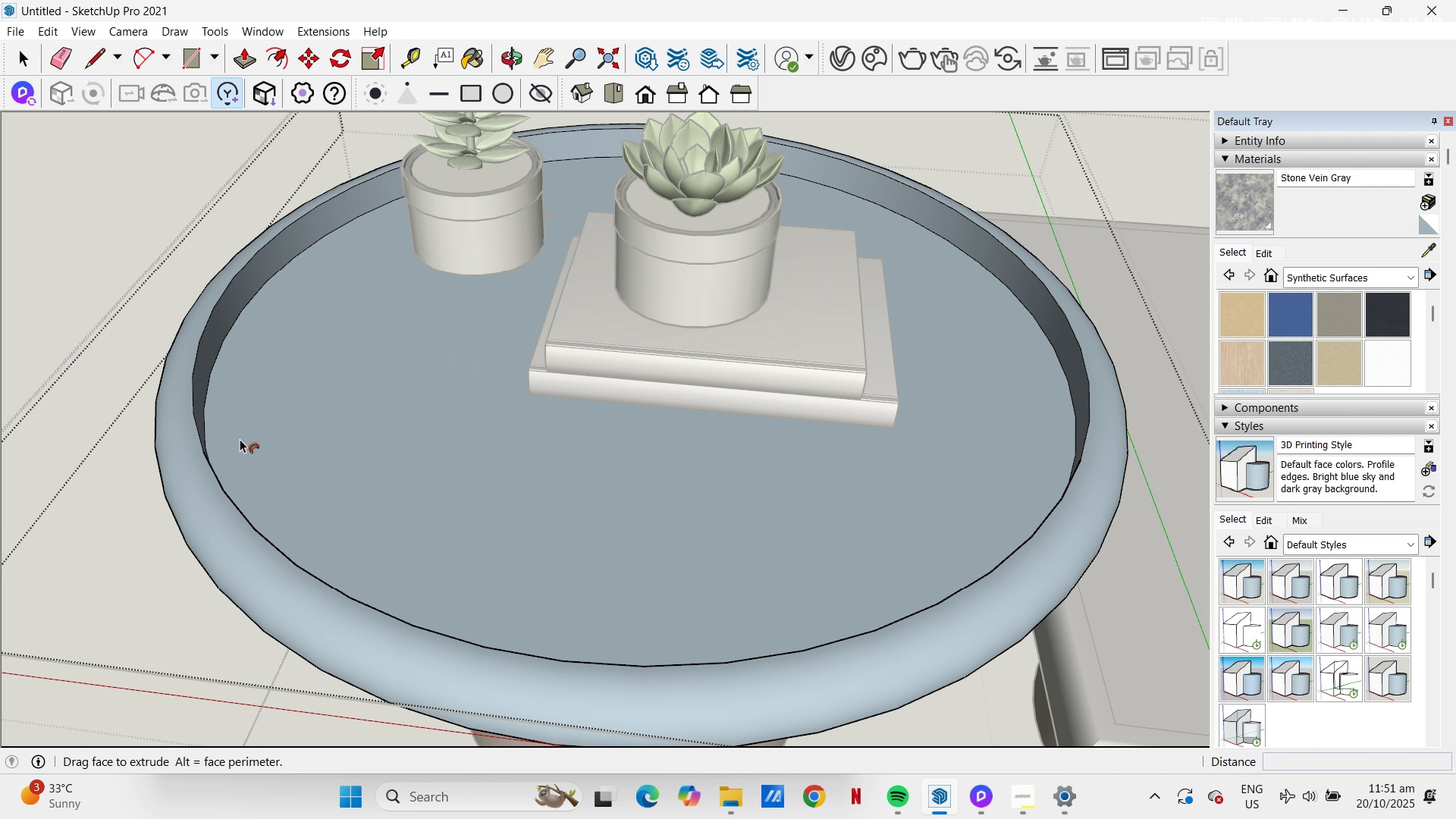 
key(P)
 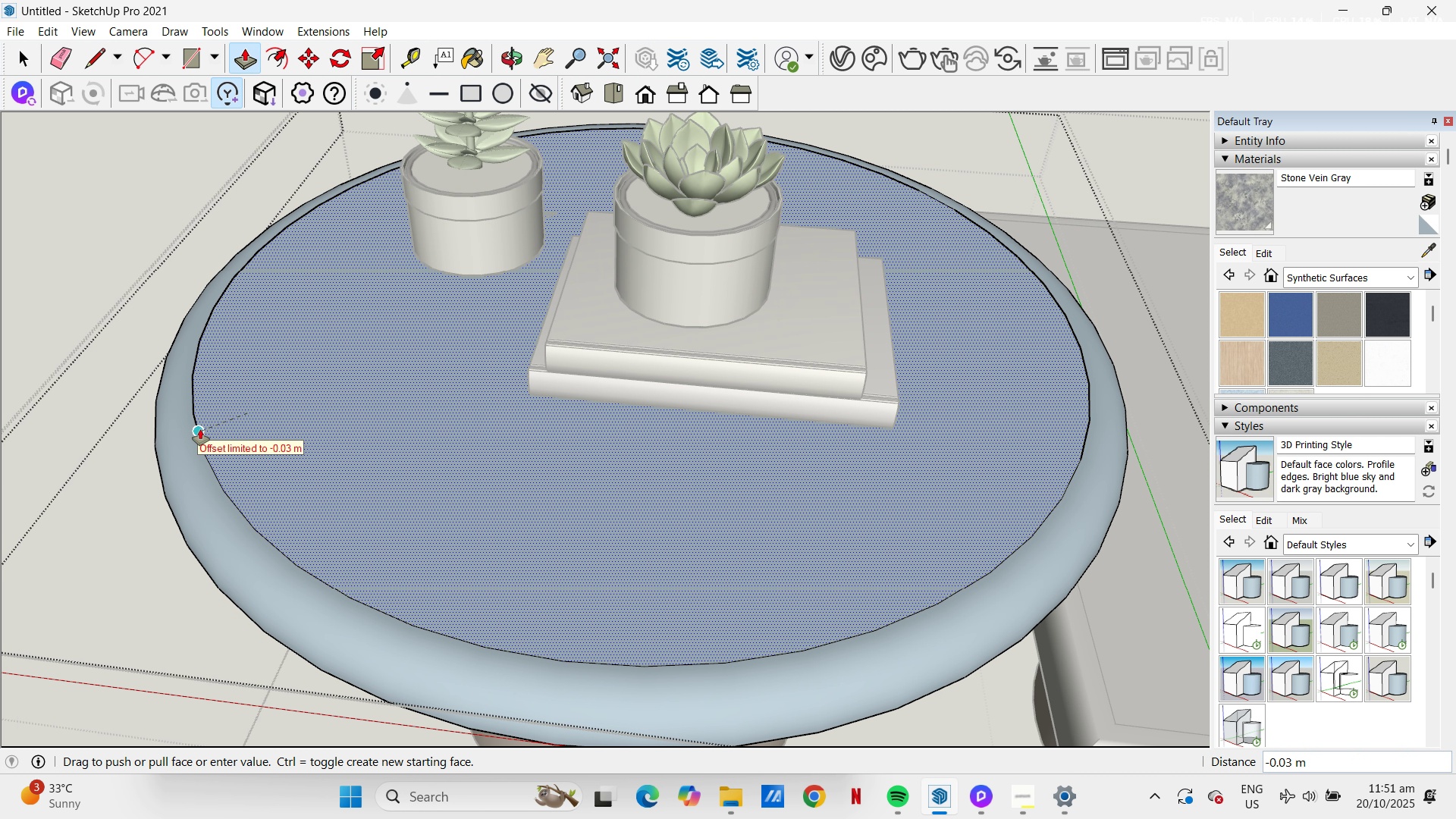 
left_click([196, 415])
 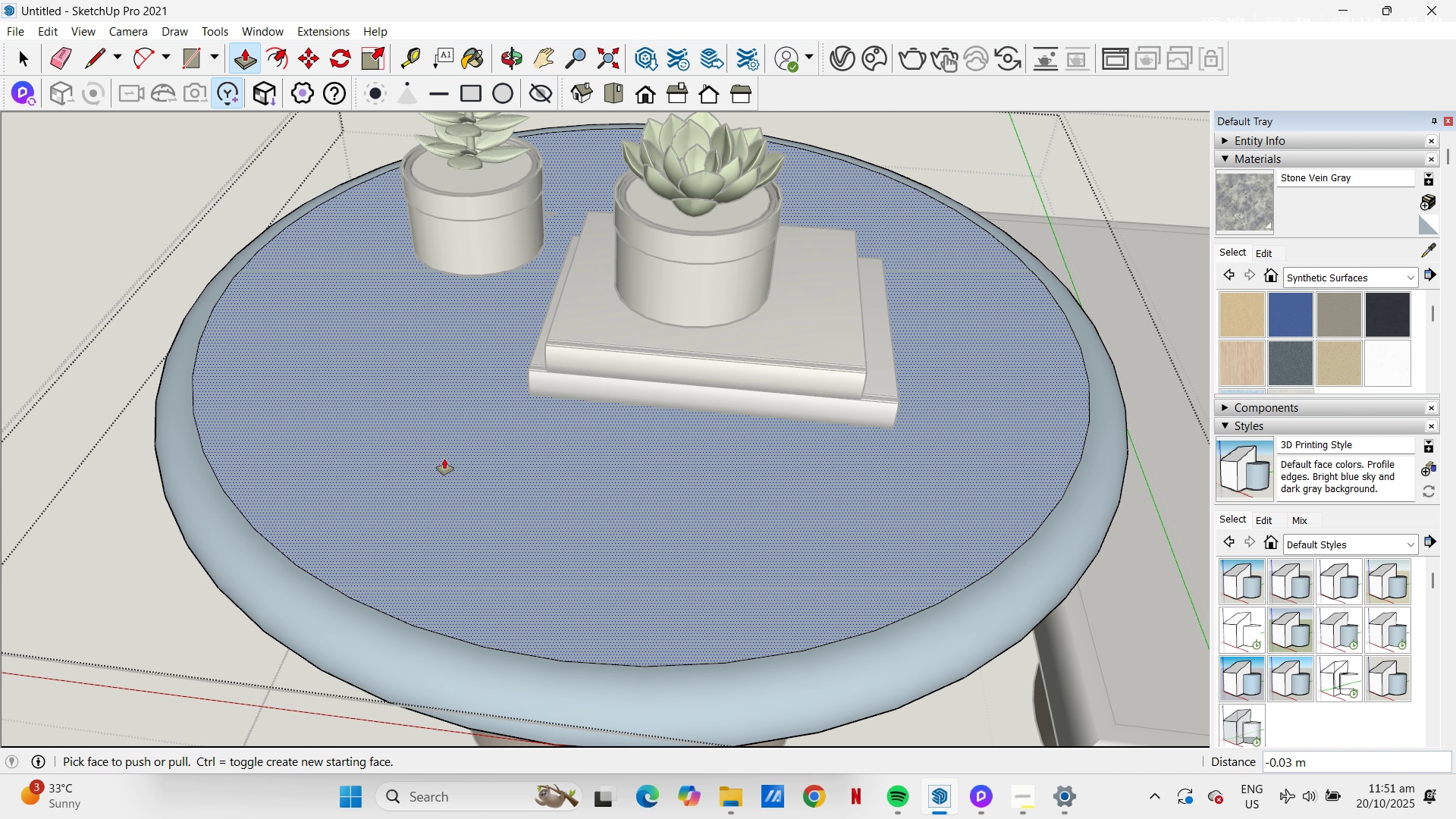 
scroll: coordinate [692, 410], scroll_direction: down, amount: 8.0
 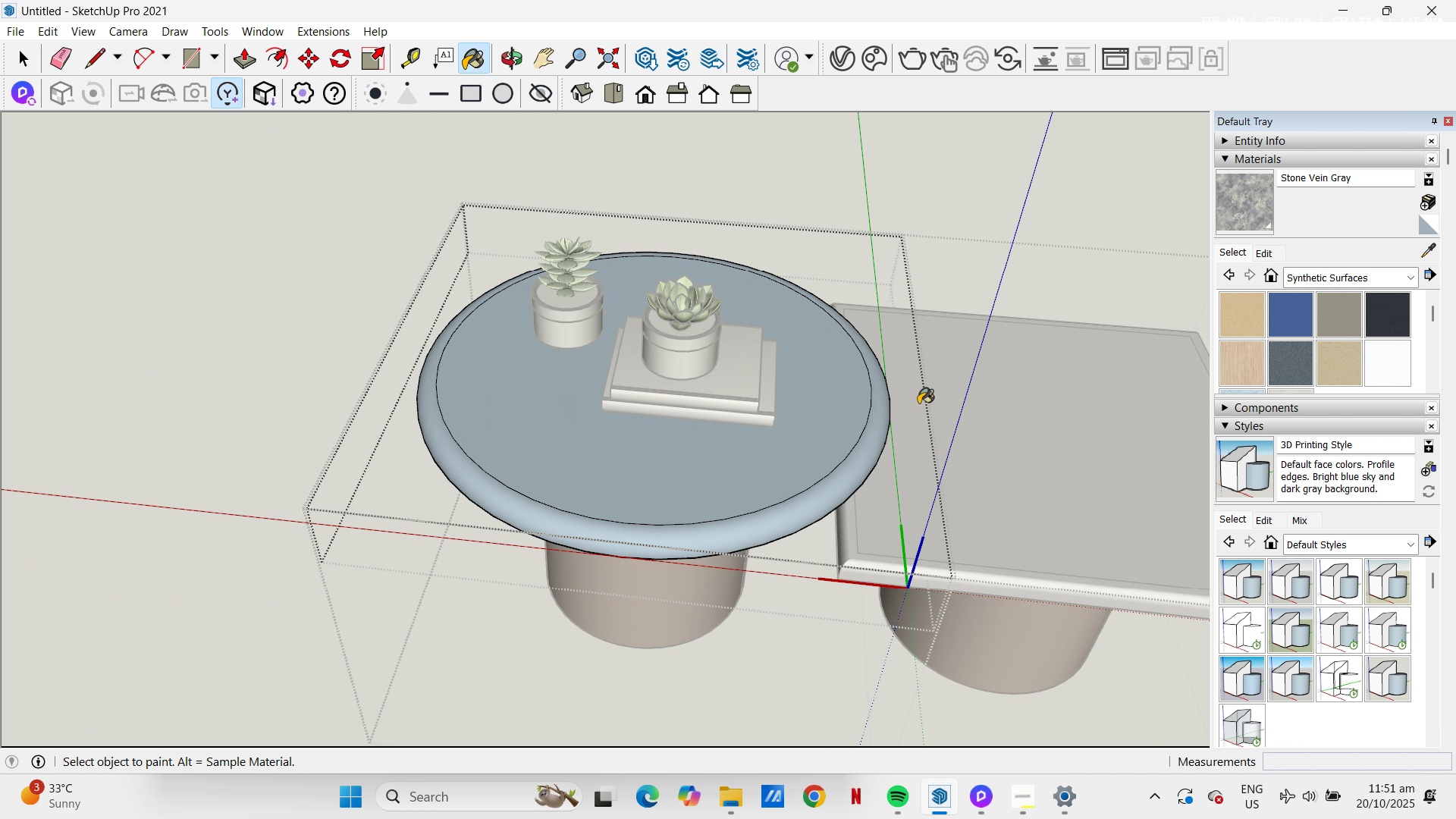 
double_click([825, 438])
 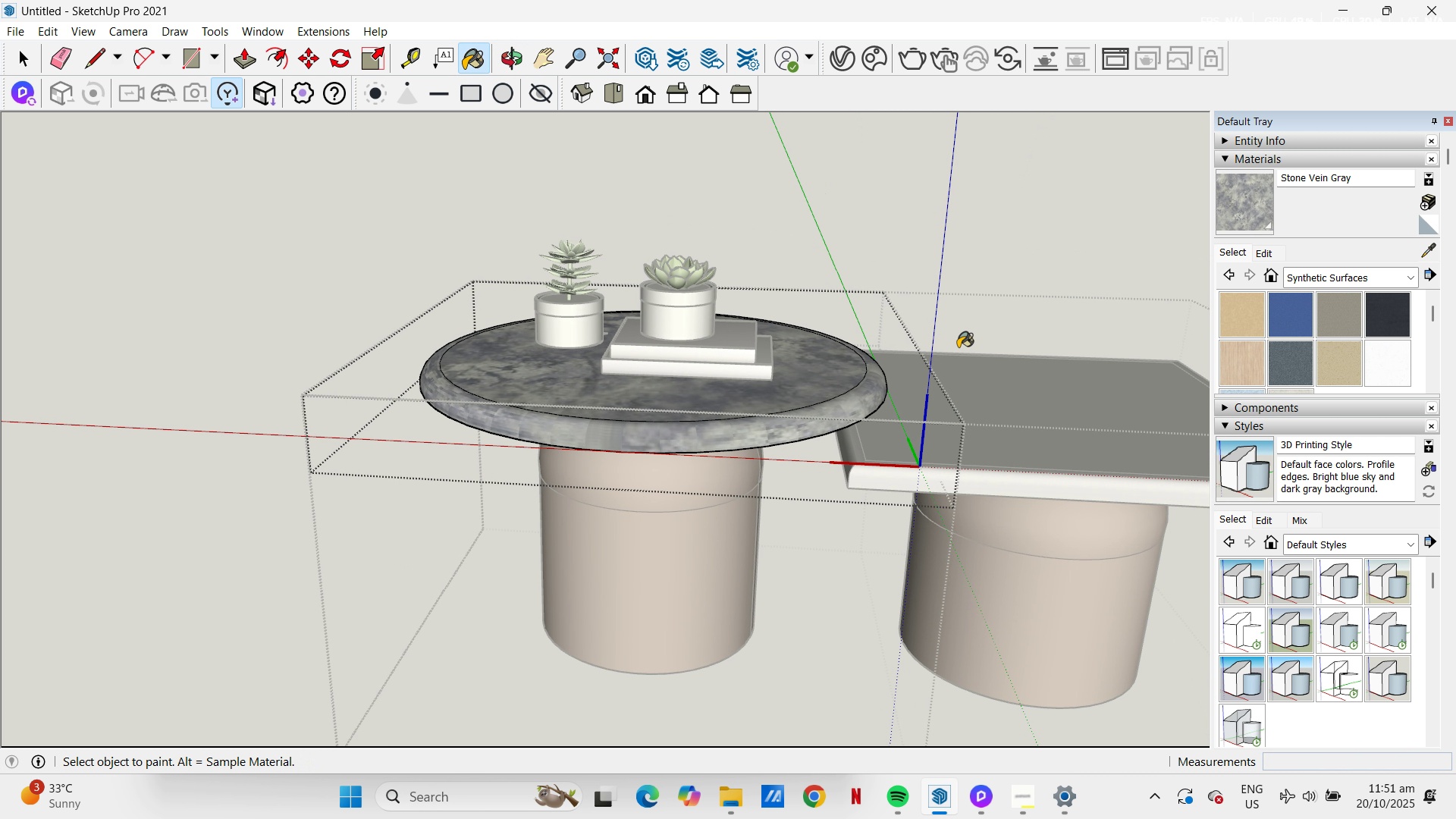 
scroll: coordinate [926, 377], scroll_direction: up, amount: 3.0
 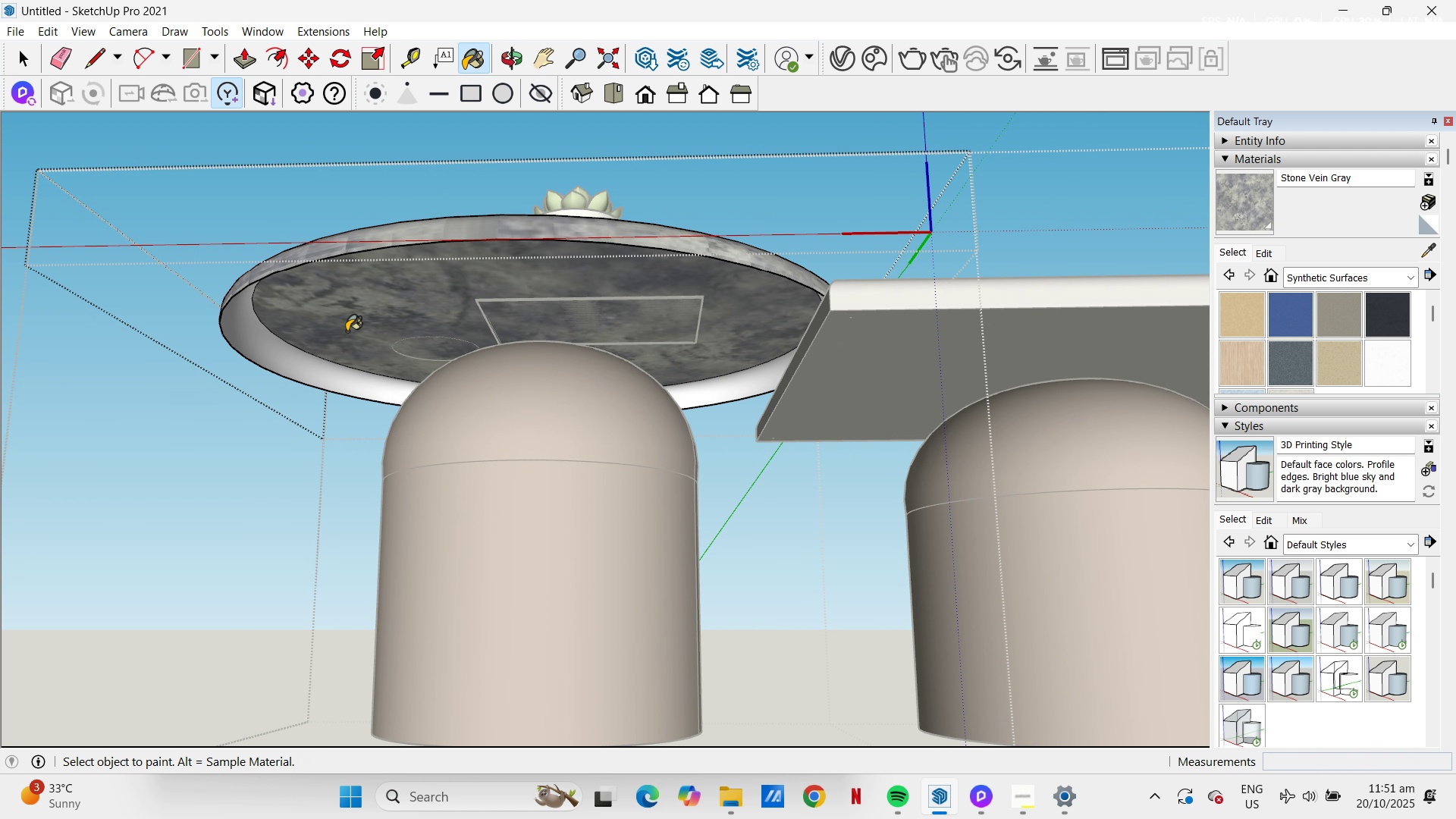 
key(L)
 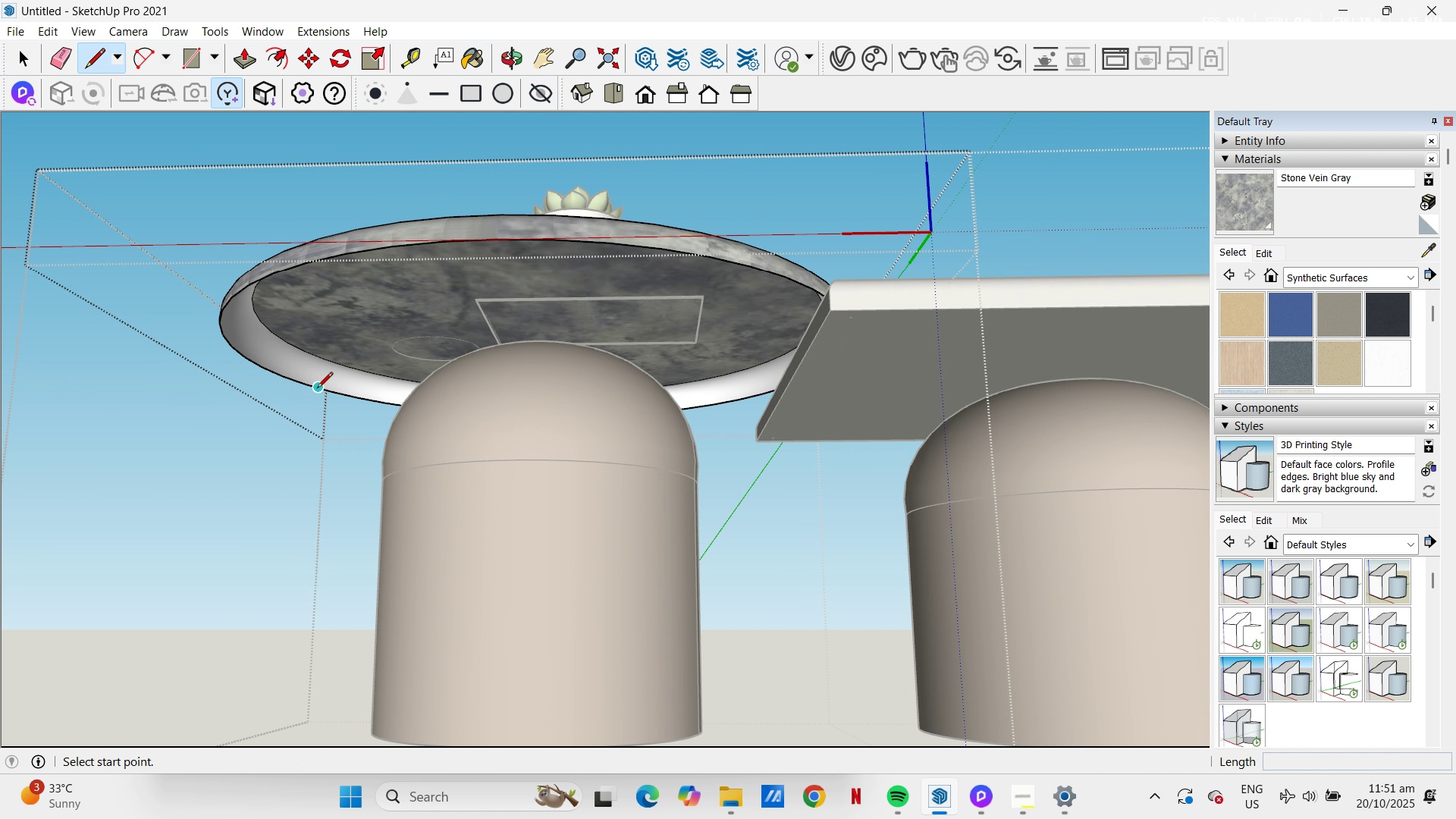 
left_click_drag(start_coordinate=[316, 389], to_coordinate=[319, 385])
 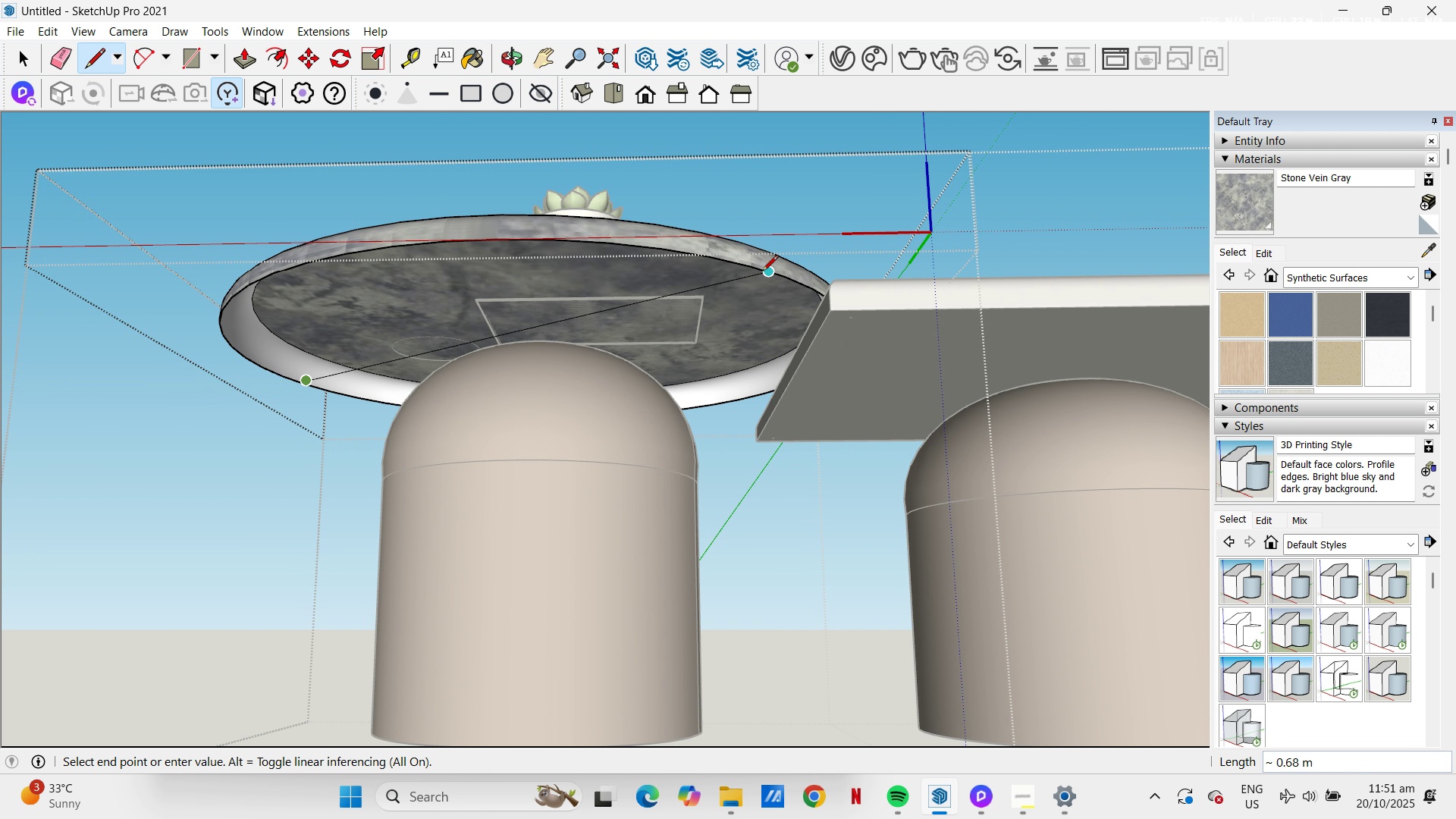 
left_click([762, 272])
 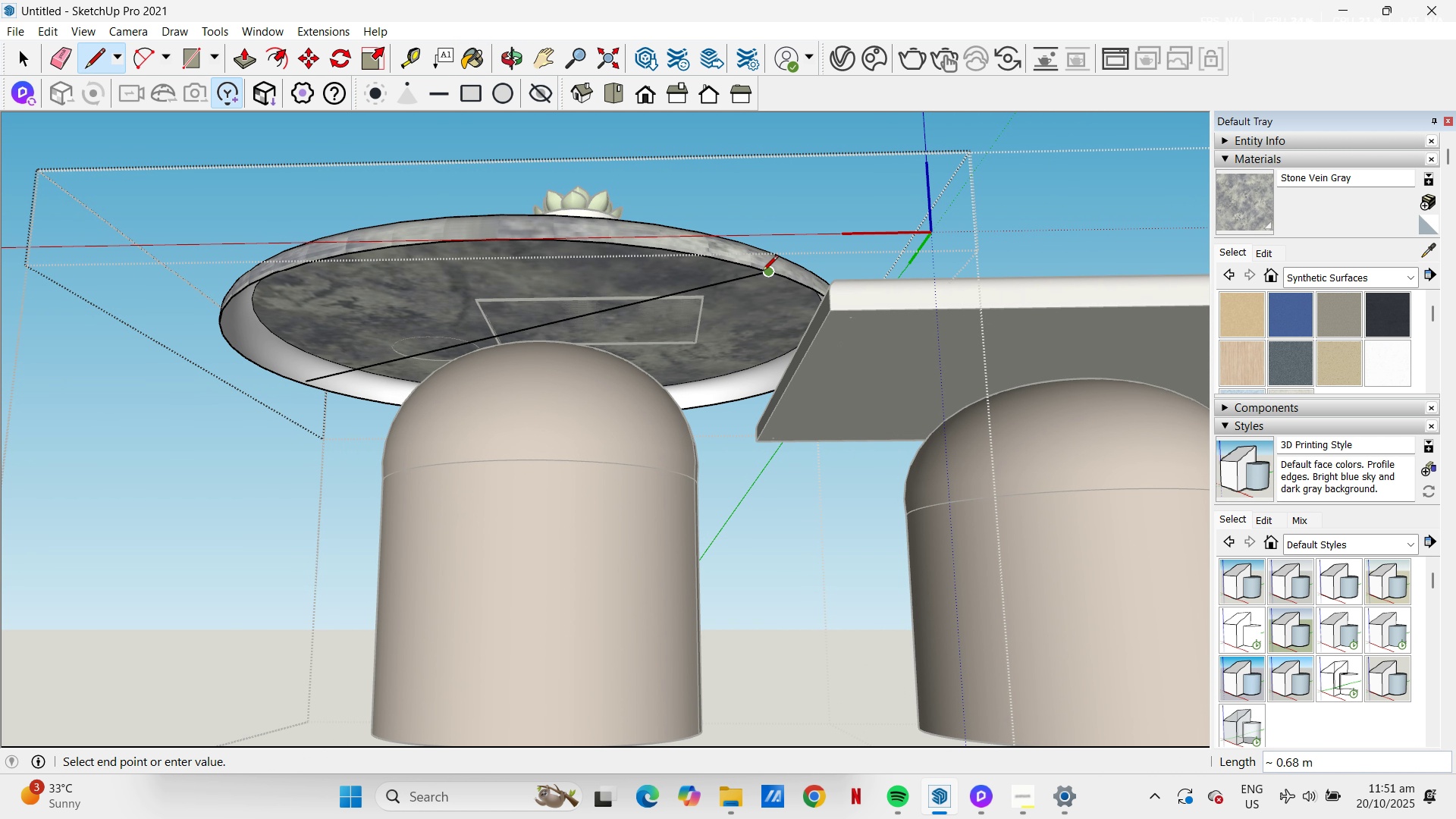 
key(Control+Z)
 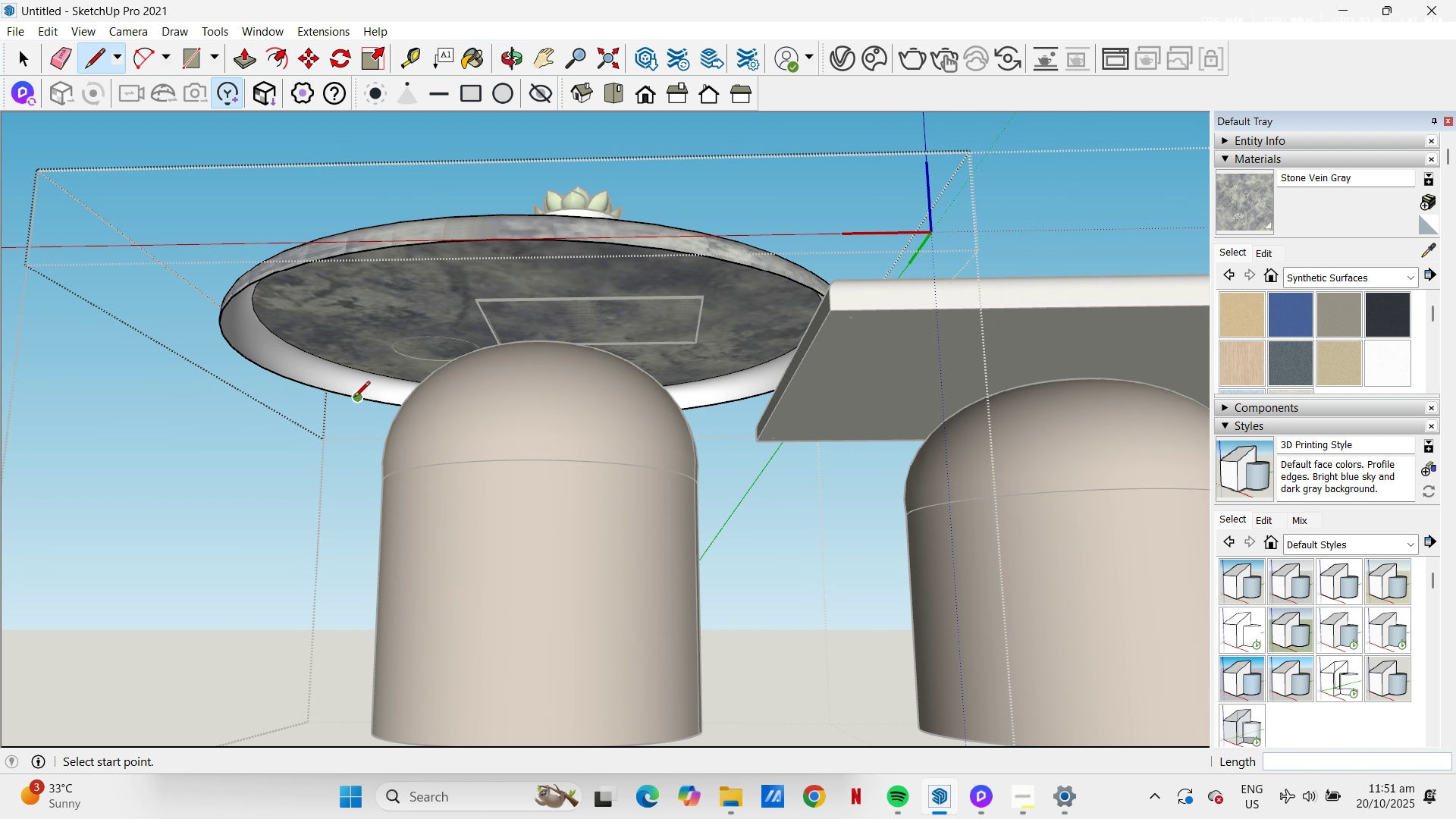 
left_click([354, 398])
 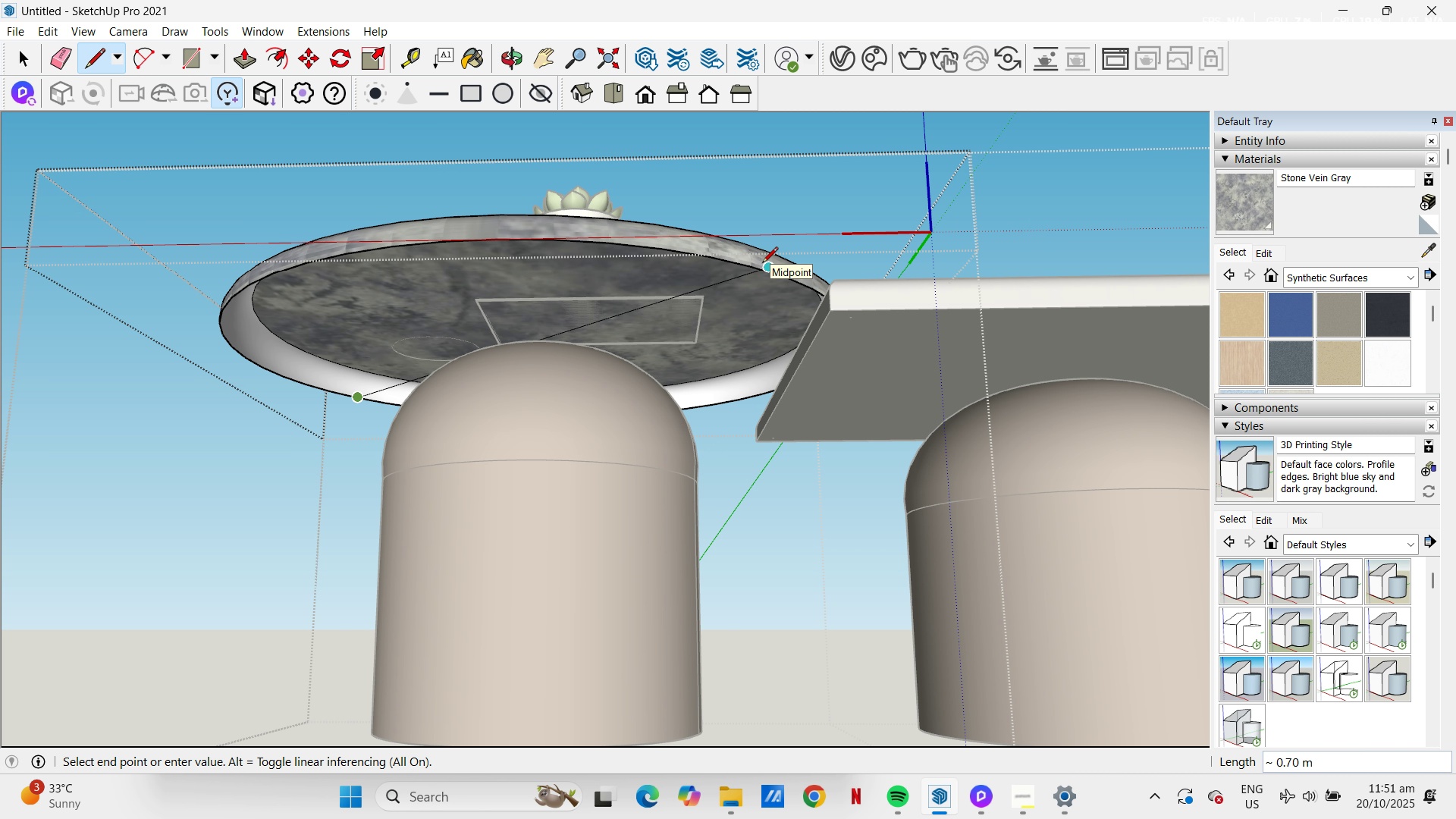 
left_click([762, 264])
 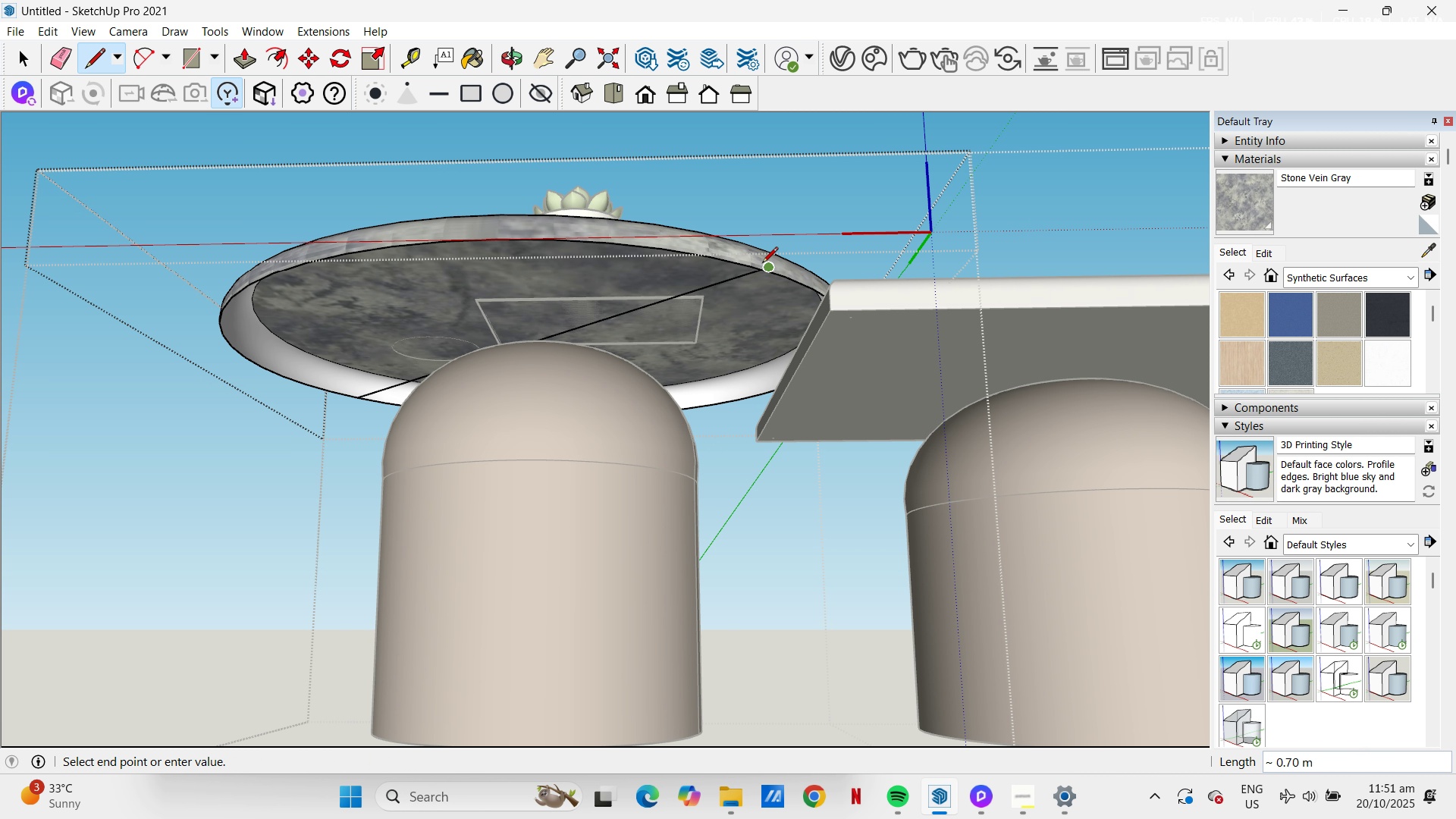 
key(Control+Z)
 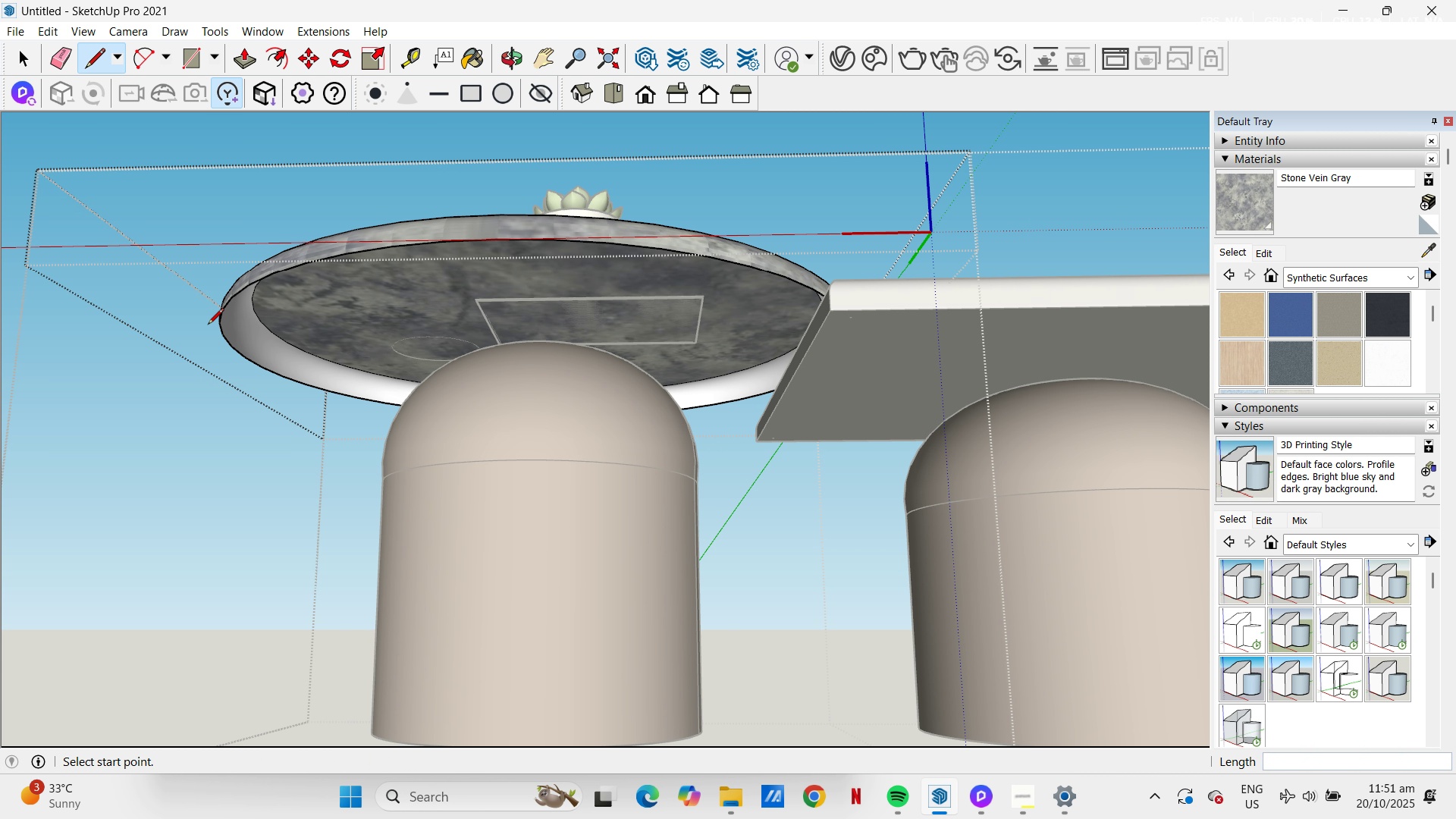 
key(A)
 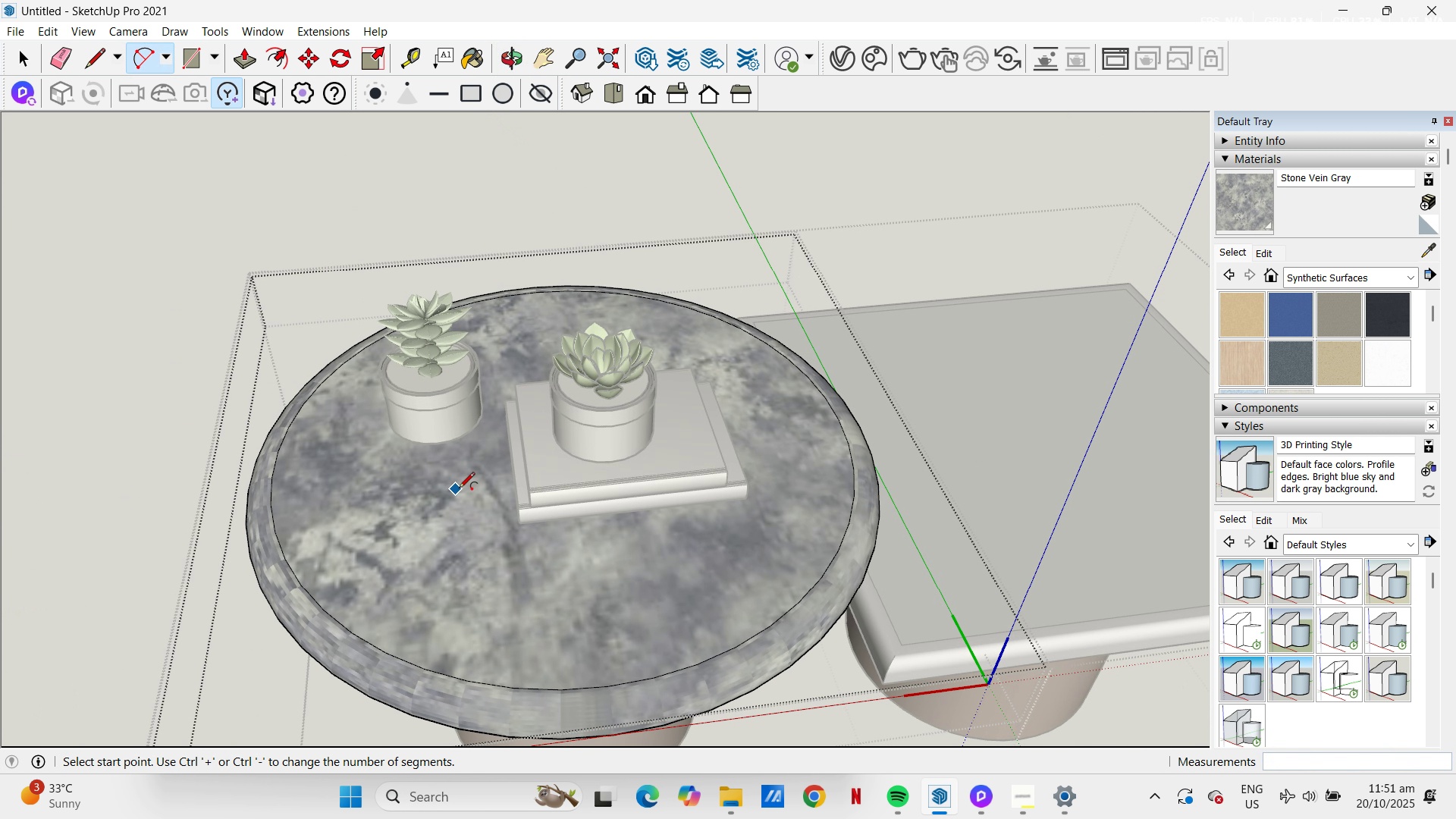 
wait(11.92)
 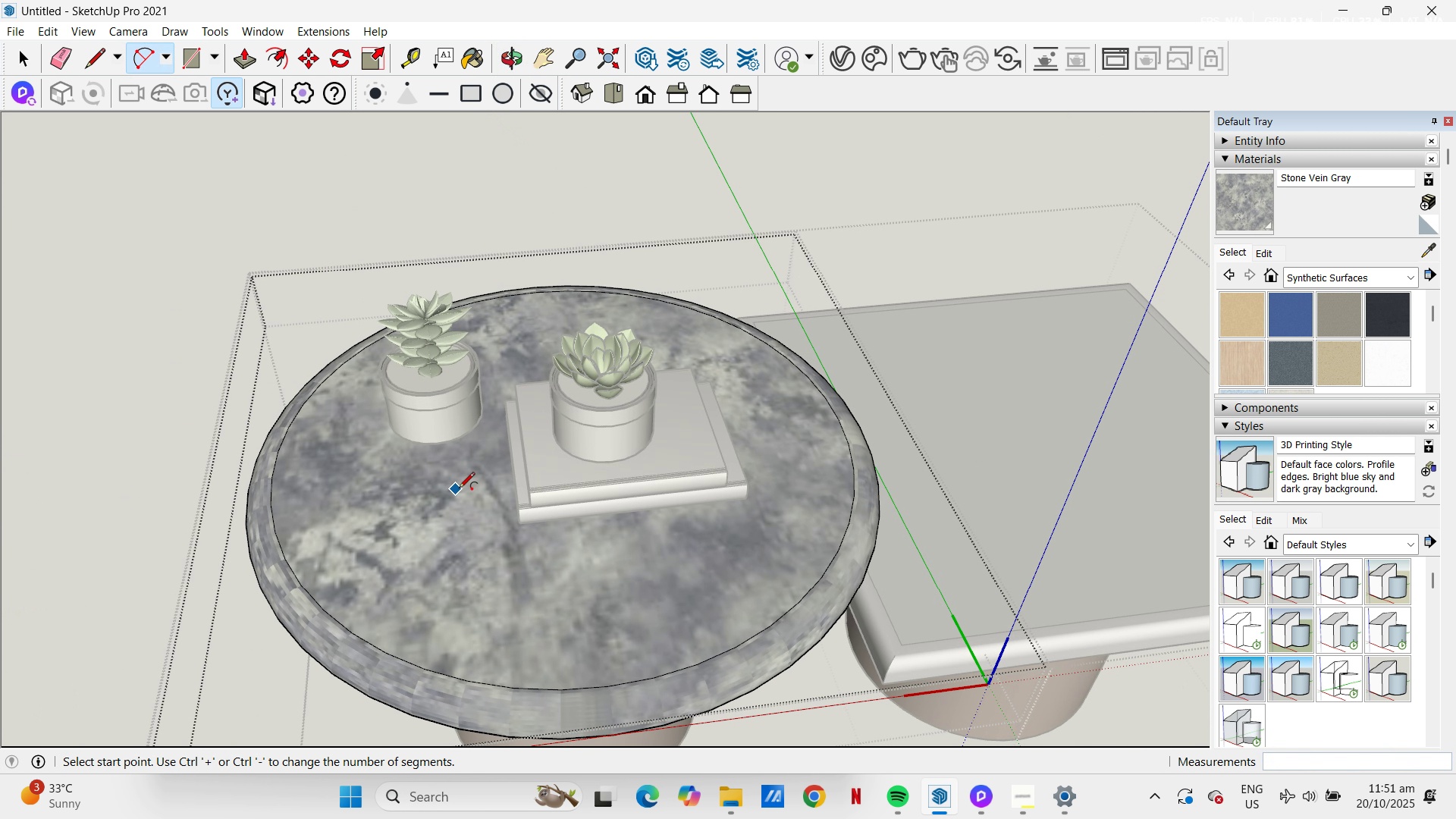 
left_click([256, 384])
 